 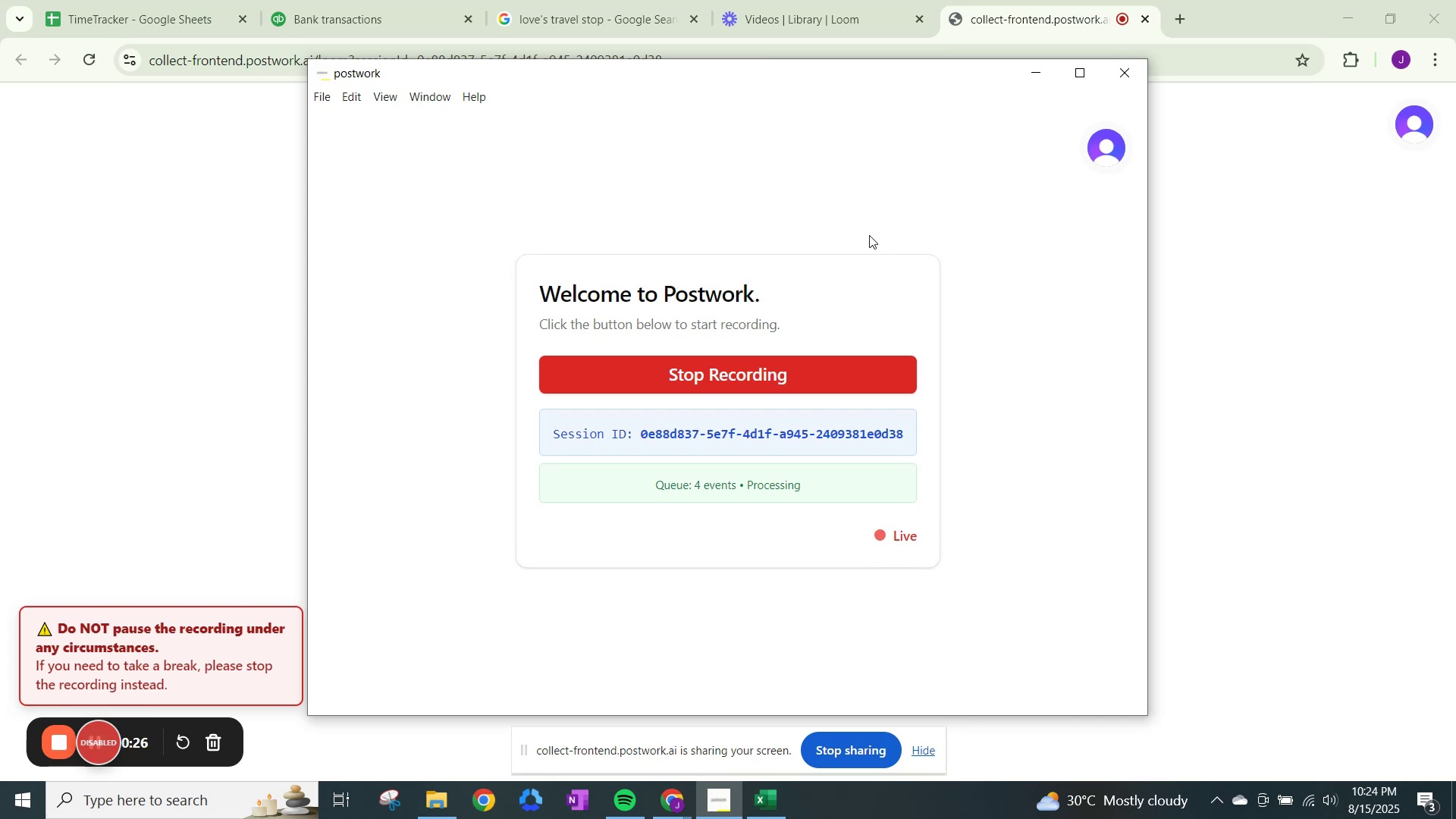 
left_click([377, 0])
 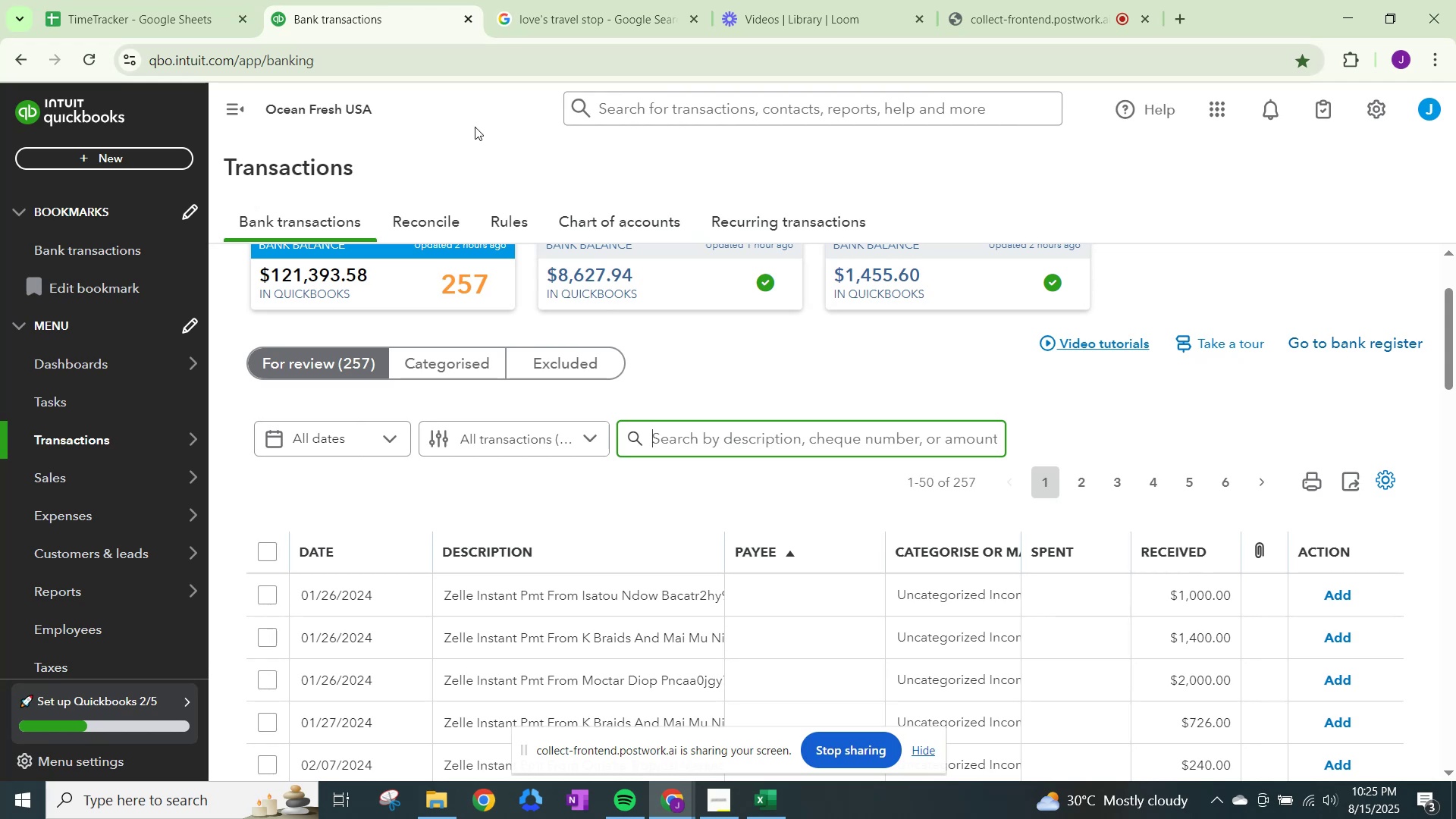 
scroll: coordinate [888, 545], scroll_direction: down, amount: 4.0
 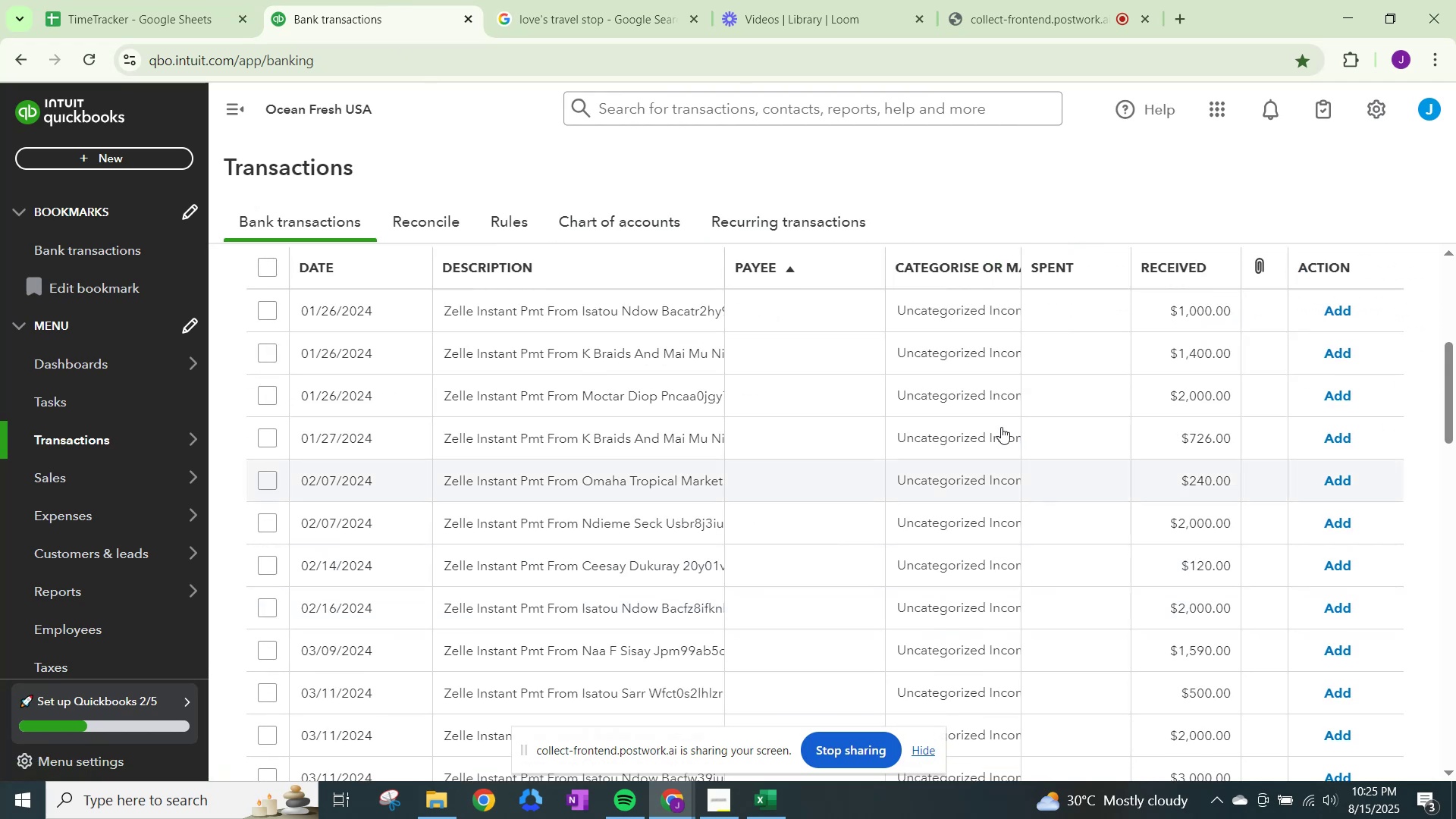 
scroll: coordinate [1057, 394], scroll_direction: up, amount: 2.0
 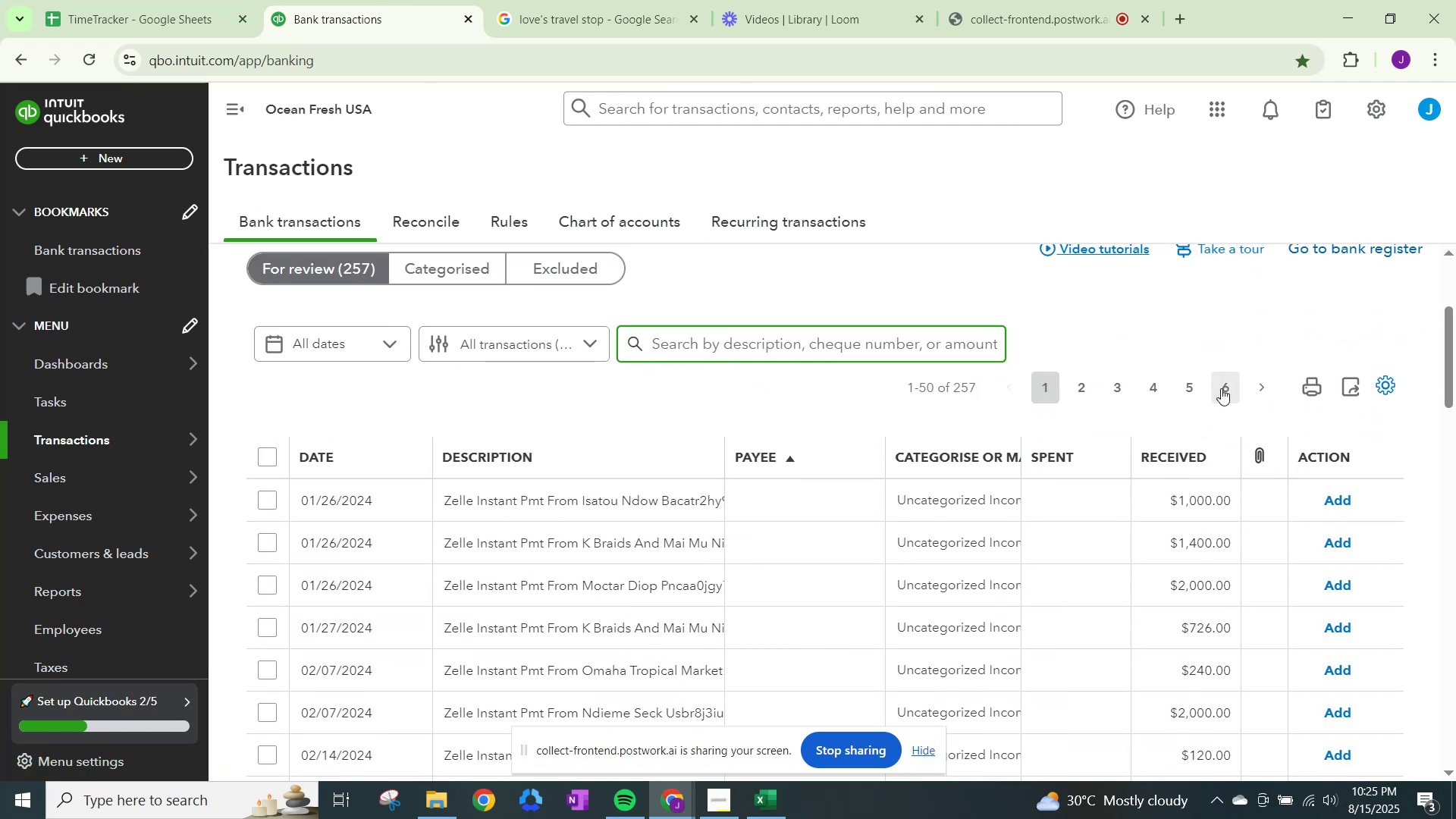 
left_click([1220, 386])
 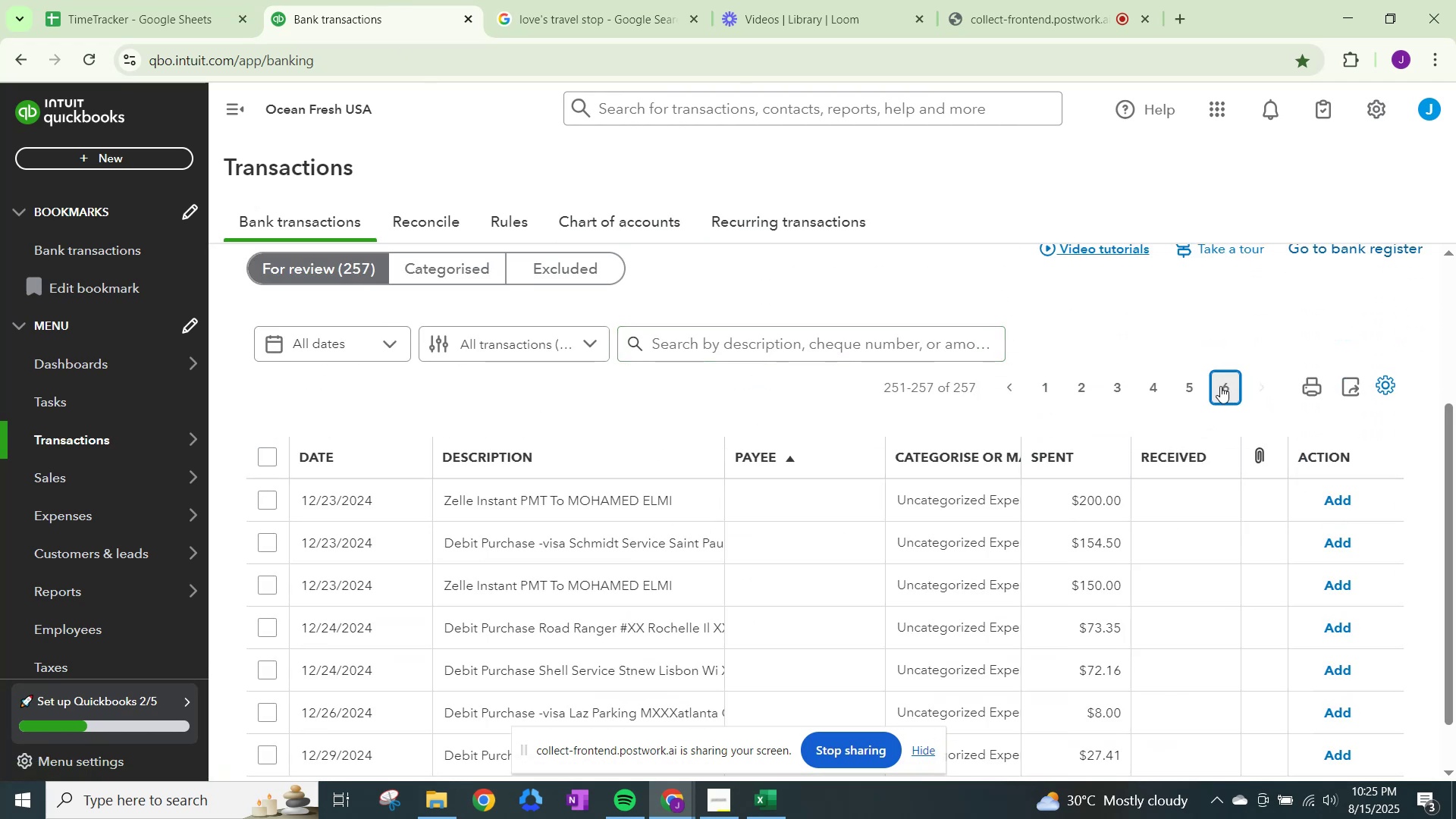 
scroll: coordinate [1220, 386], scroll_direction: down, amount: 2.0
 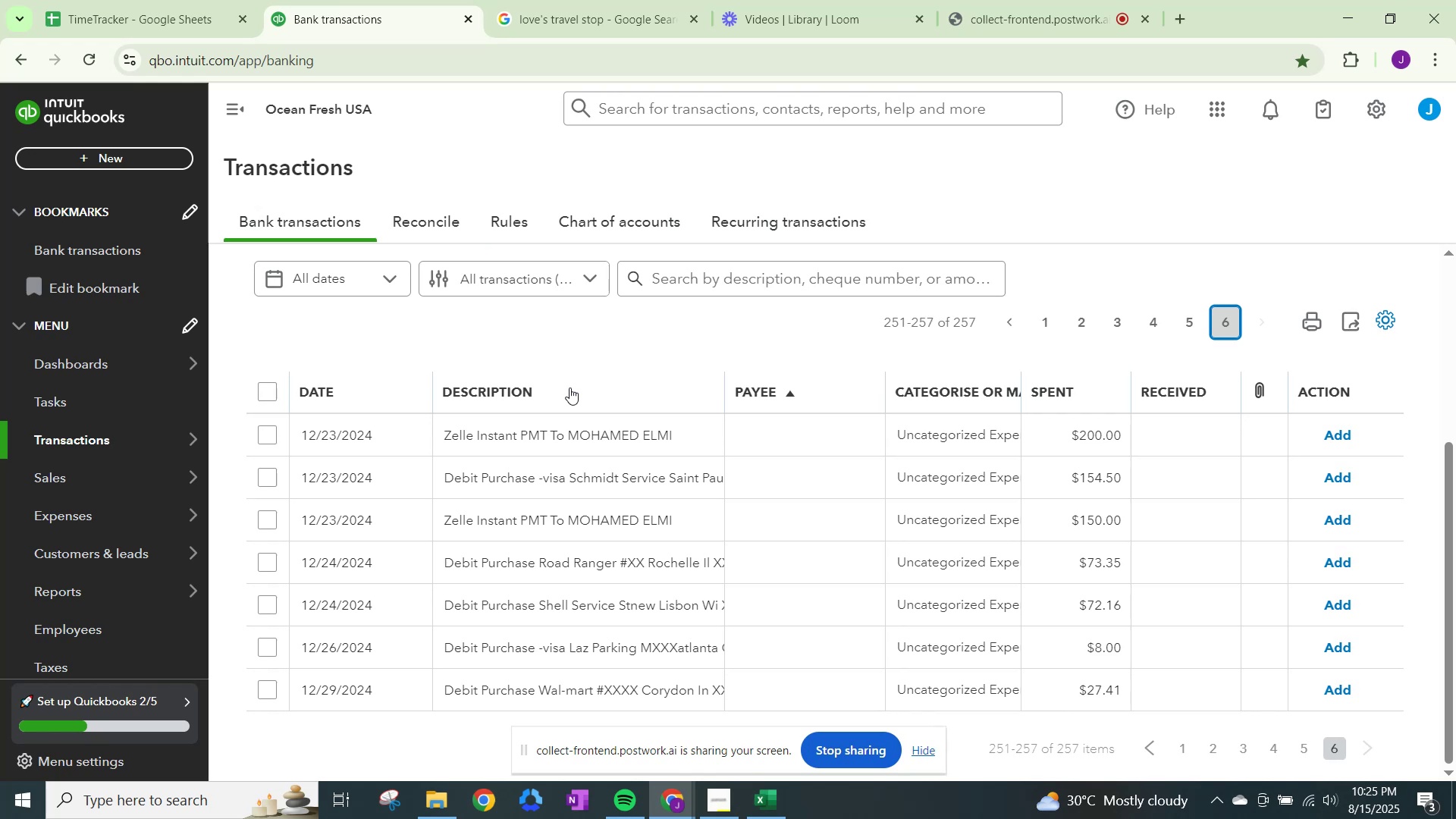 
left_click([568, 387])
 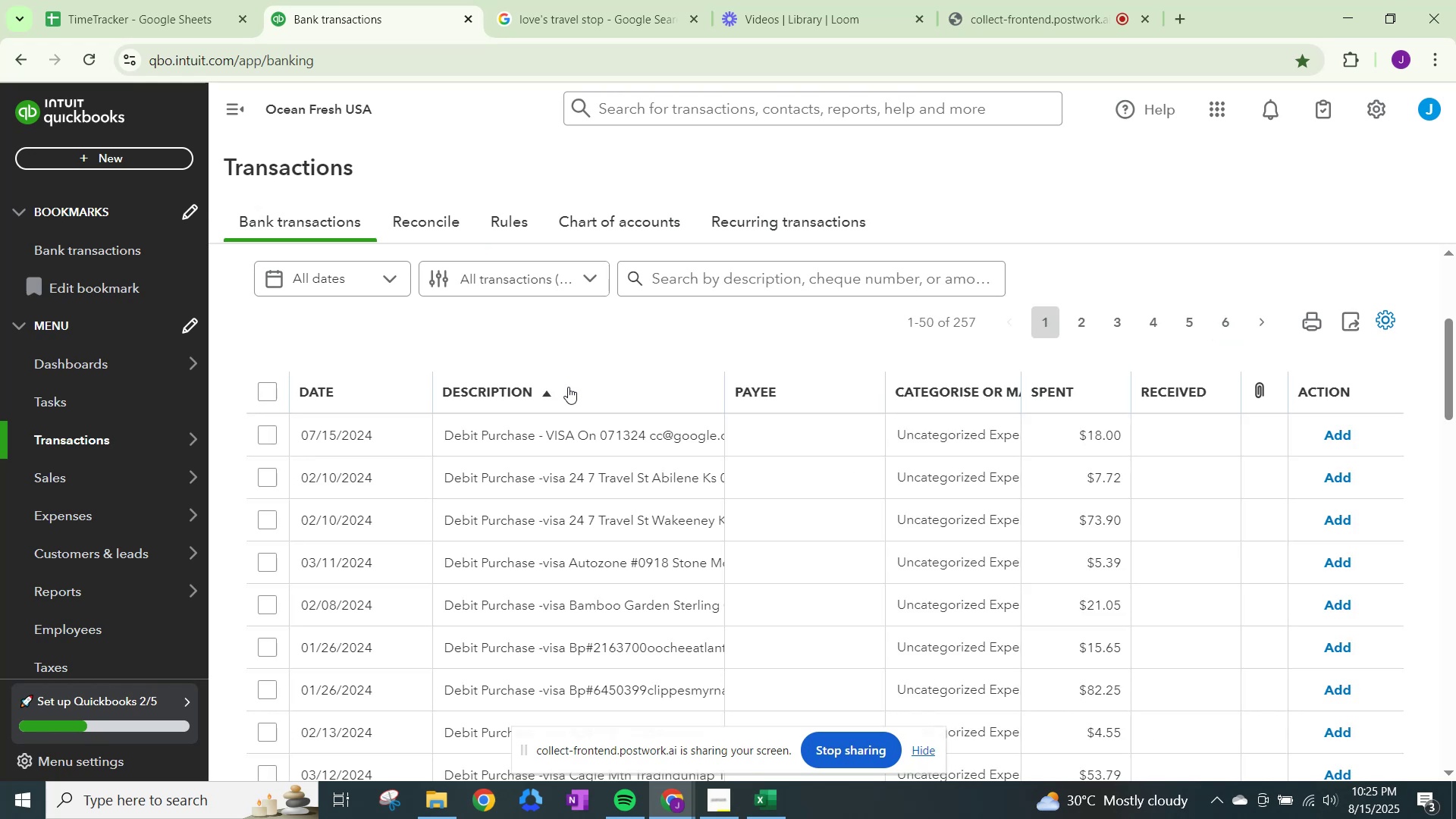 
scroll: coordinate [571, 419], scroll_direction: down, amount: 5.0
 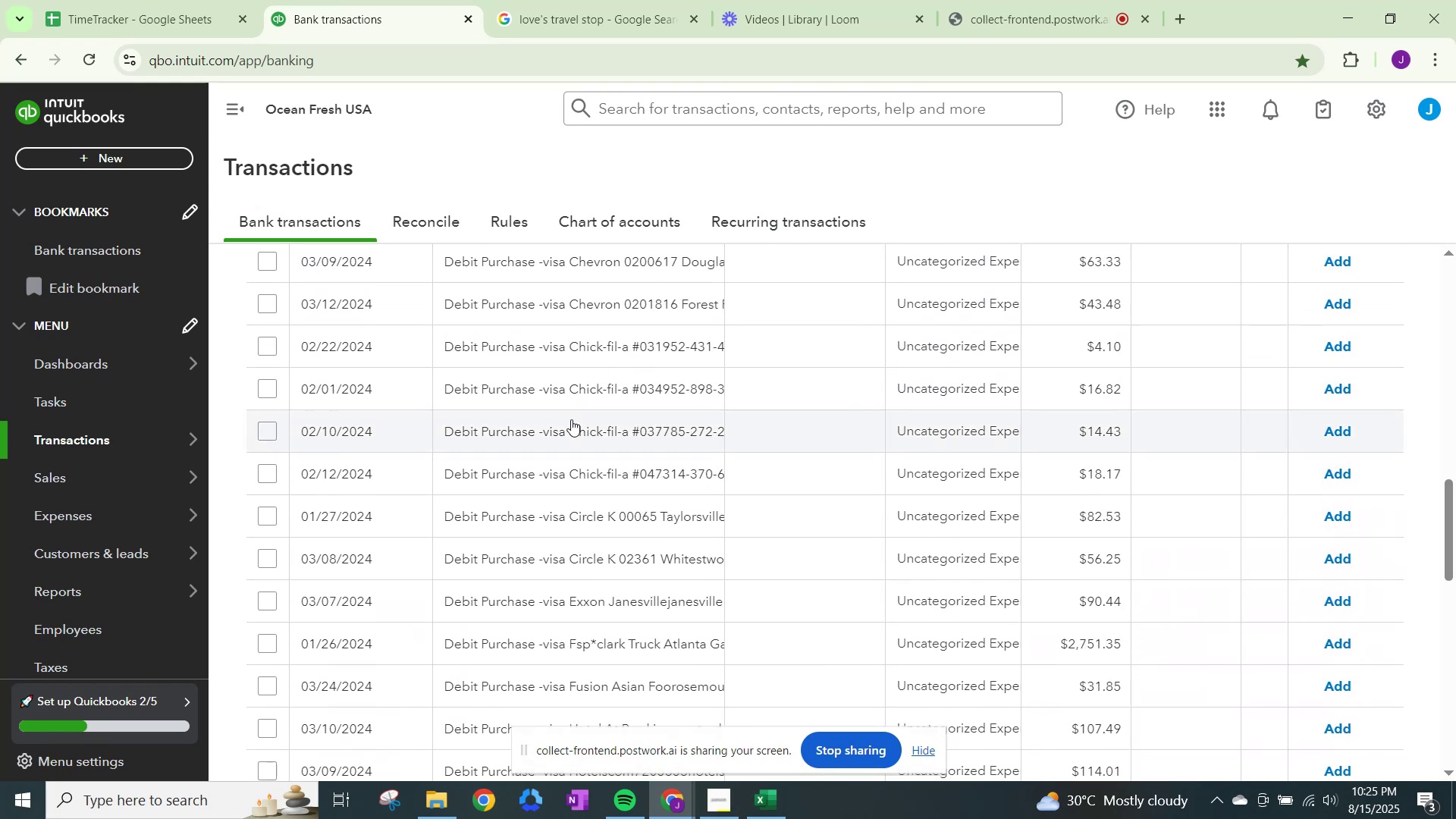 
scroll: coordinate [571, 419], scroll_direction: up, amount: 1.0
 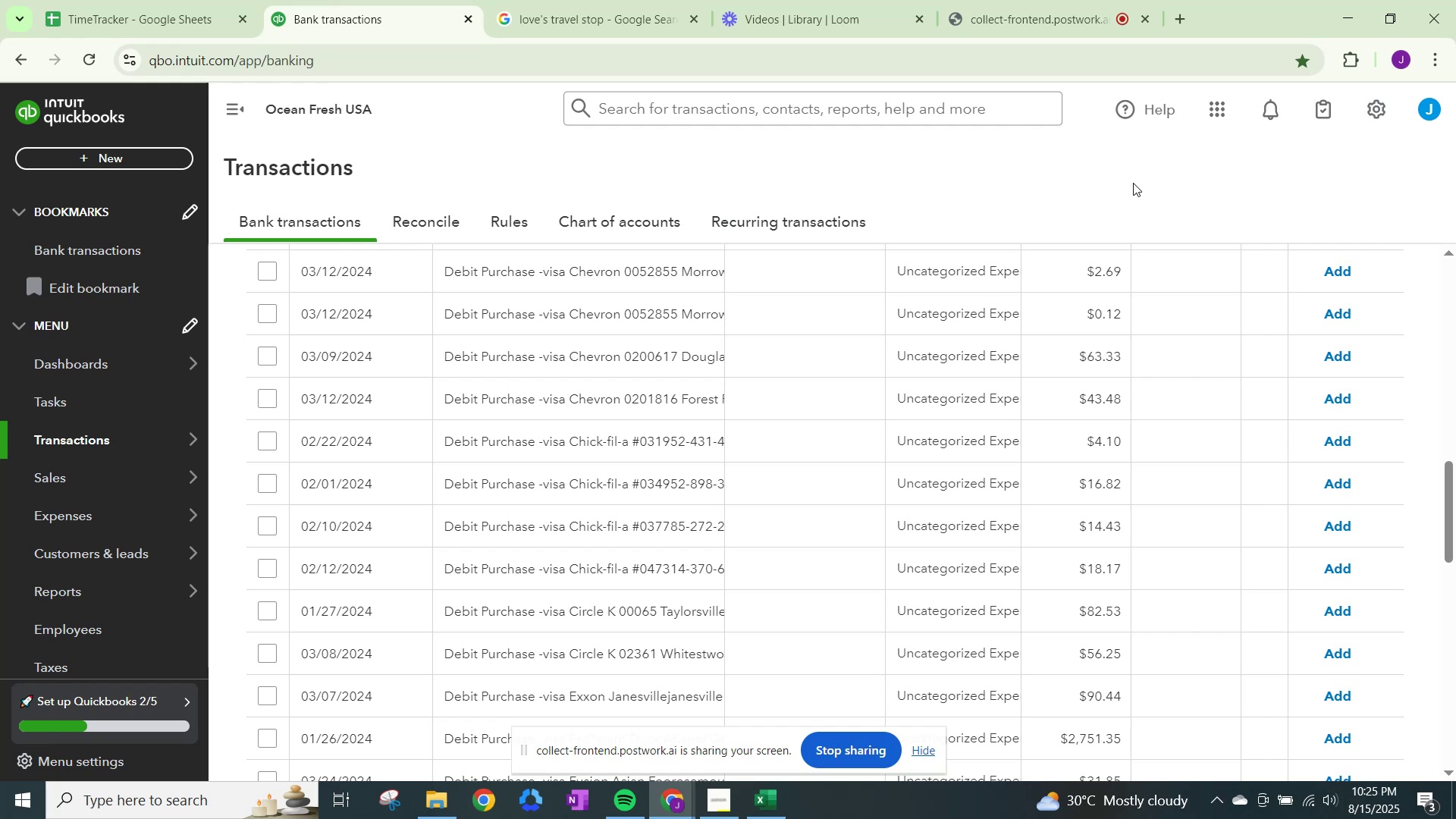 
wait(21.9)
 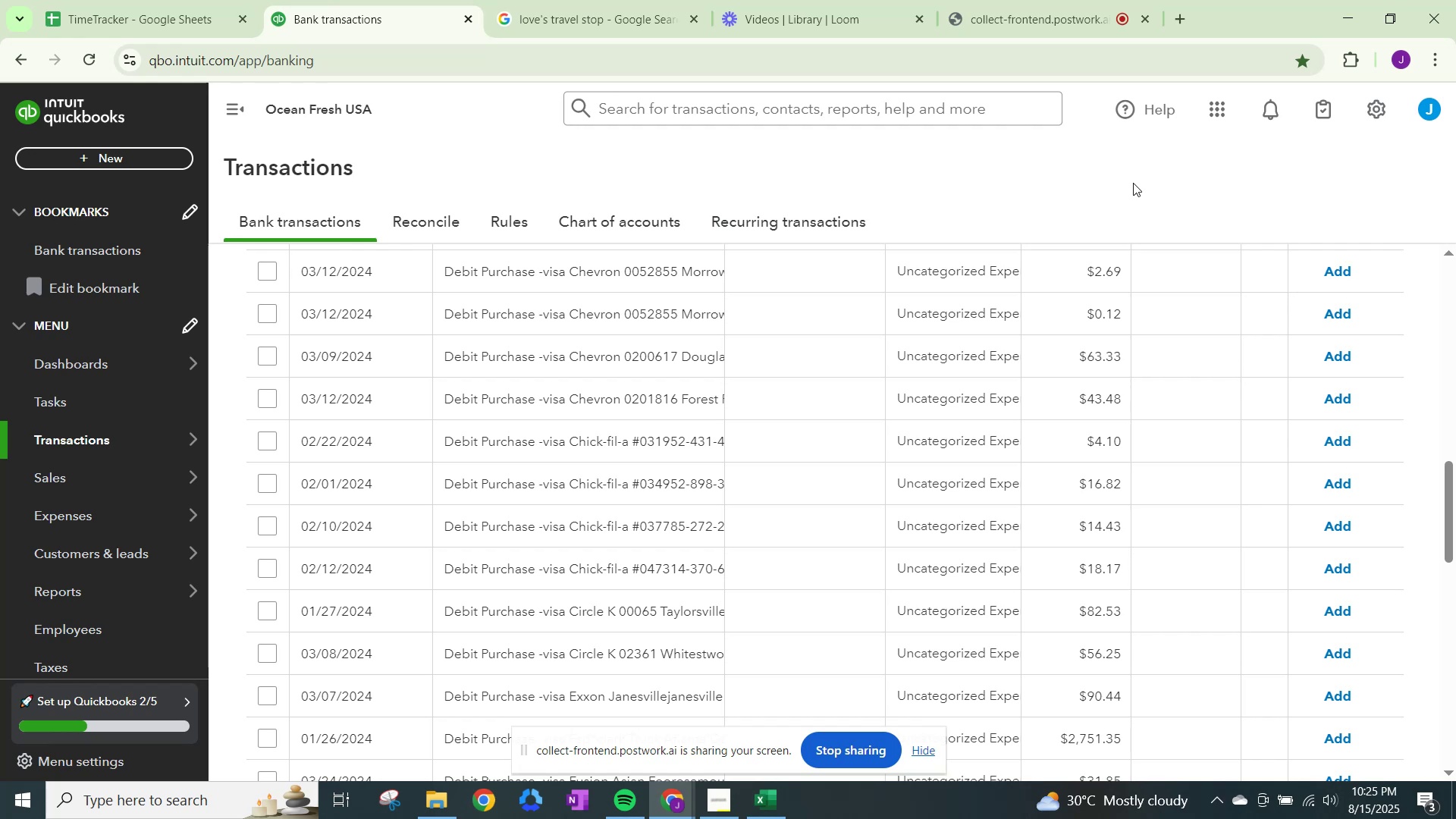 
scroll: coordinate [832, 359], scroll_direction: up, amount: 1.0
 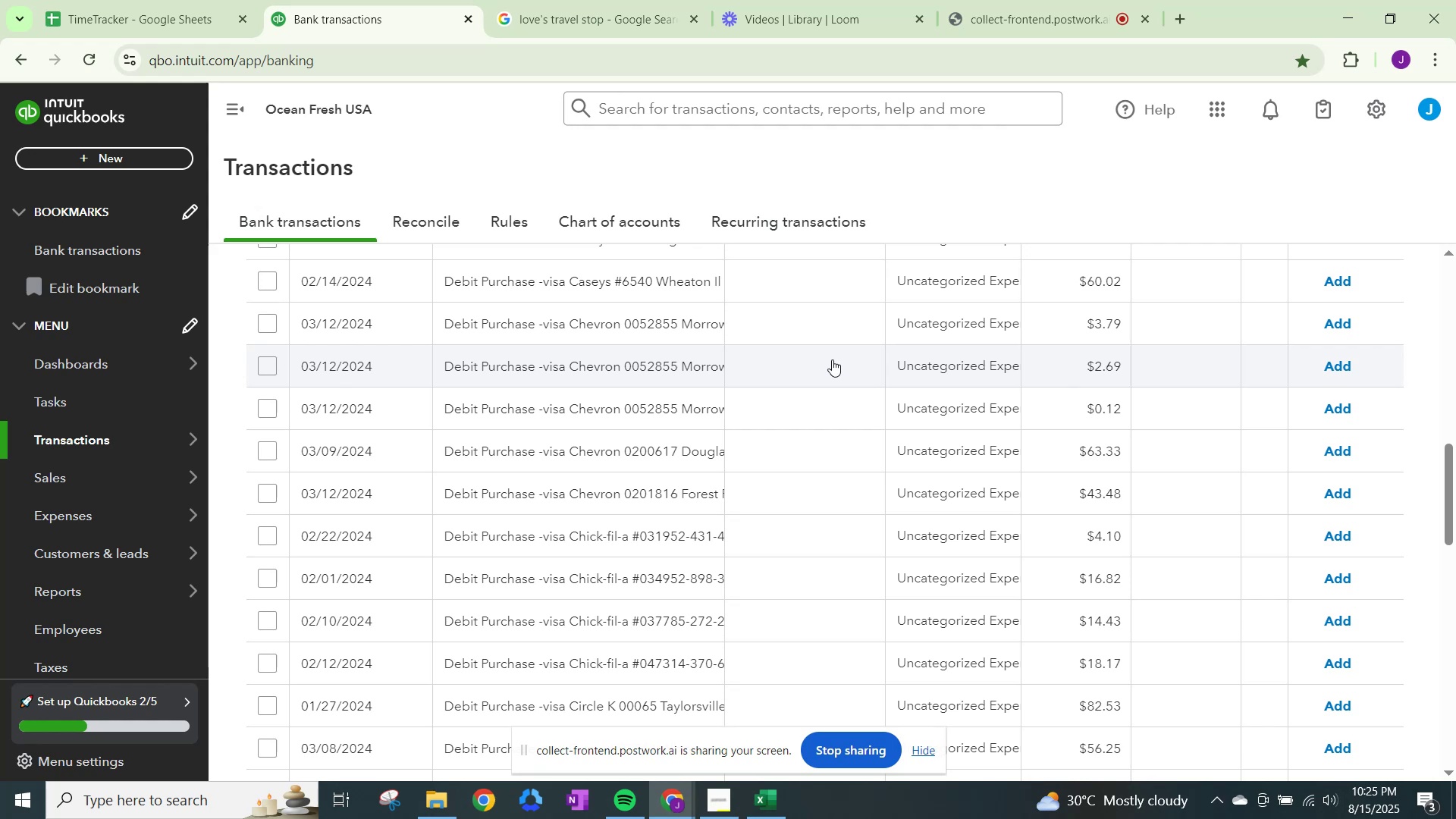 
left_click([837, 313])
 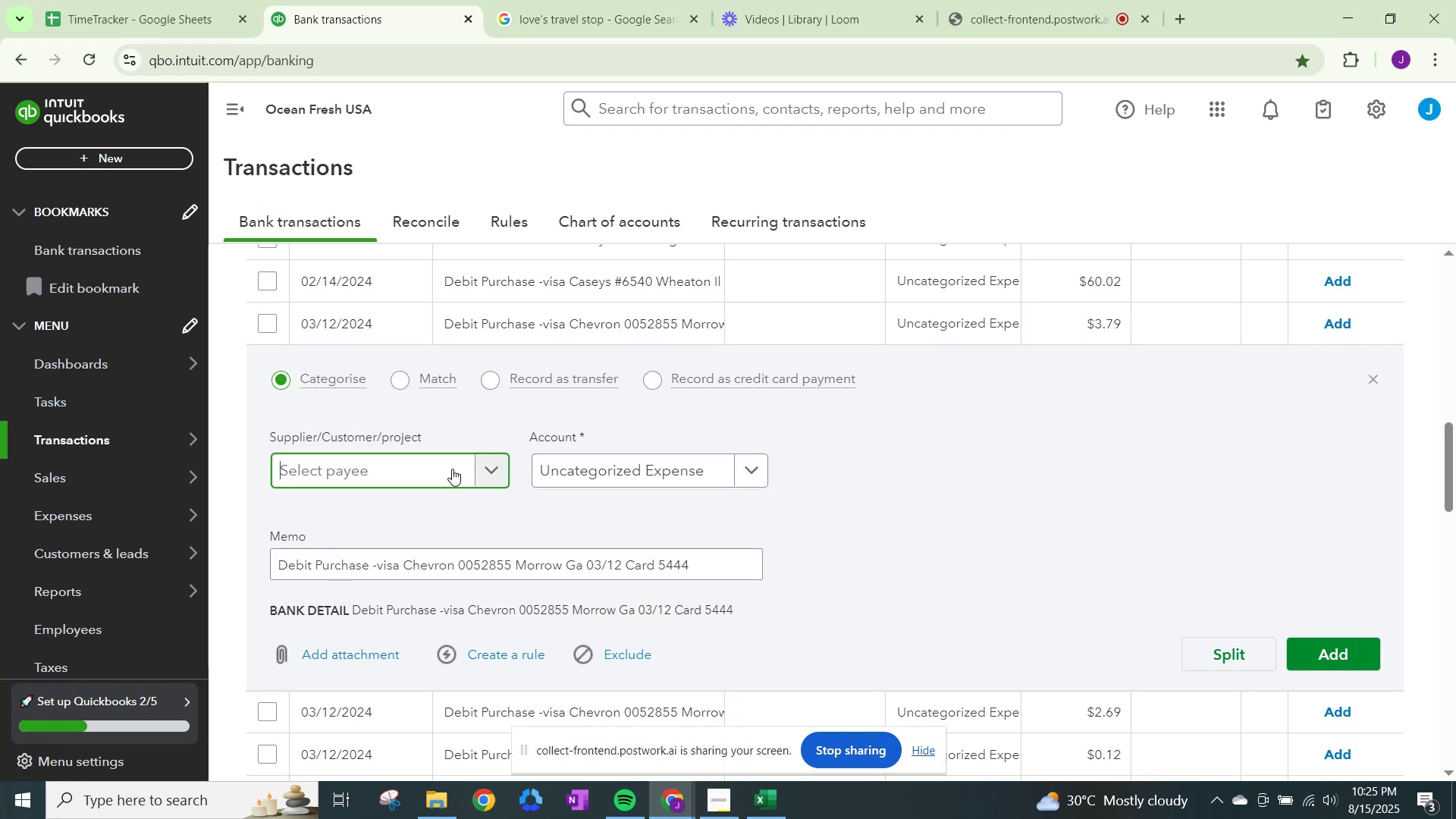 
type(chevron)
 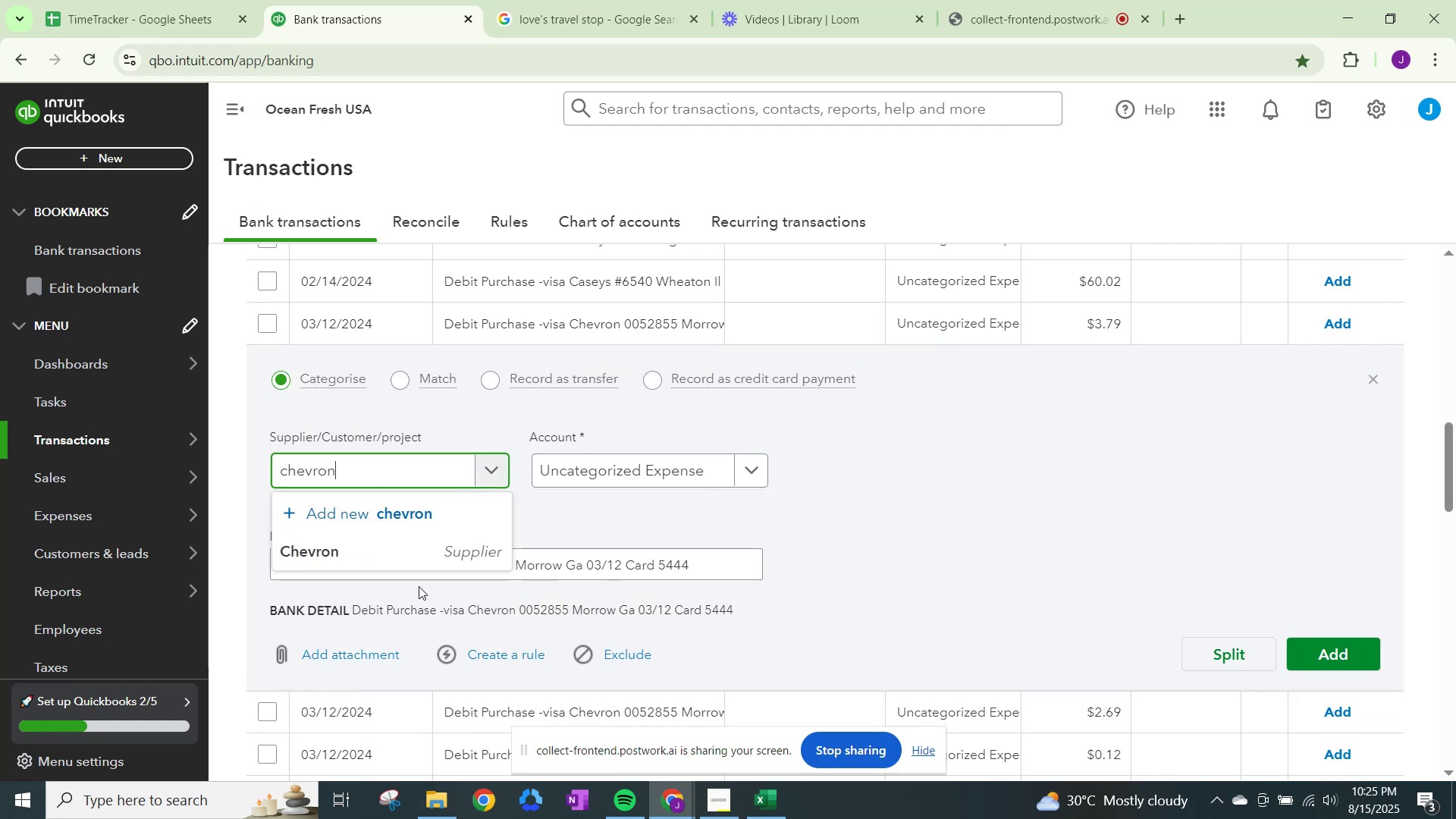 
left_click([418, 562])
 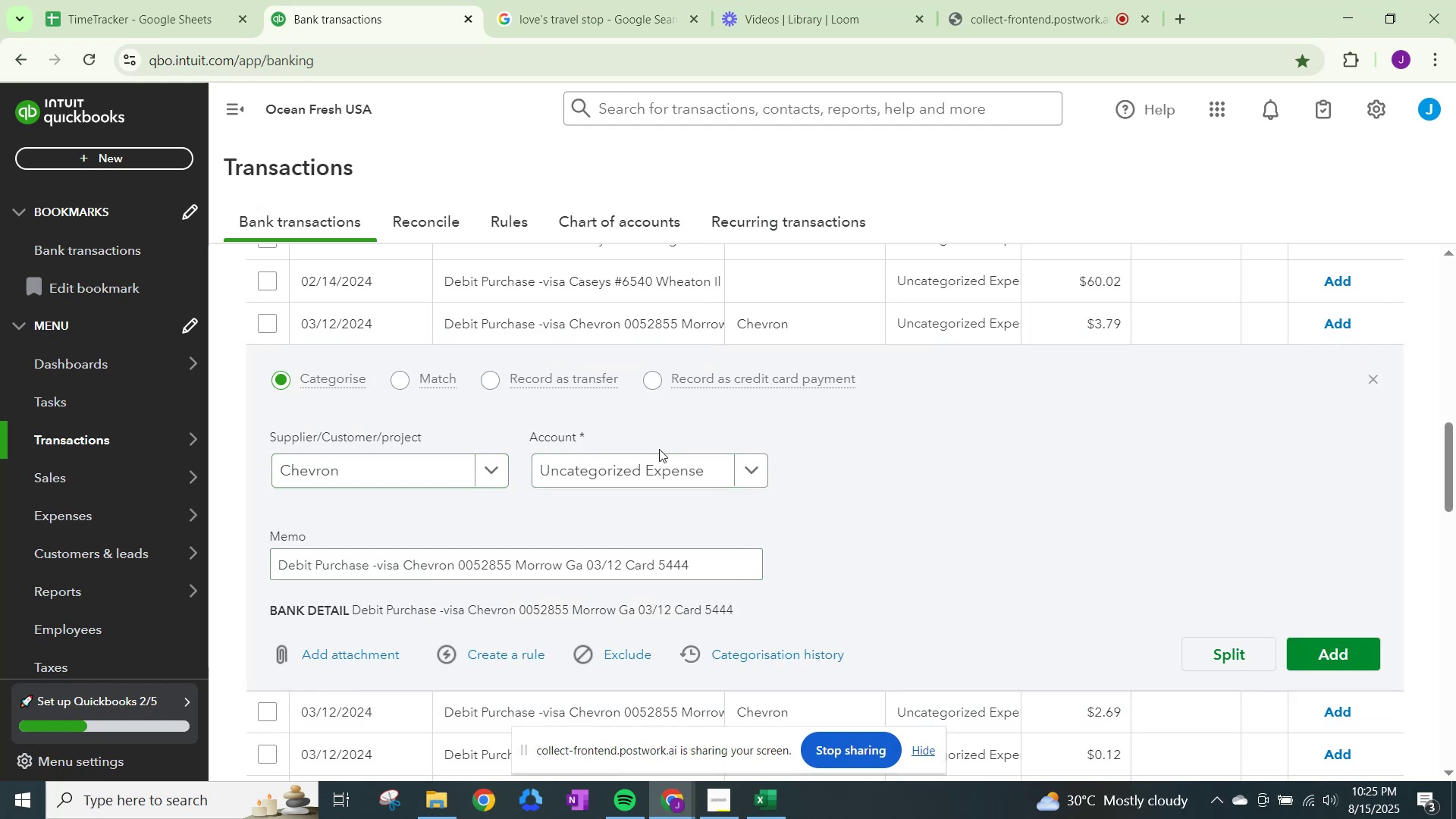 
type(fuelfuel)
 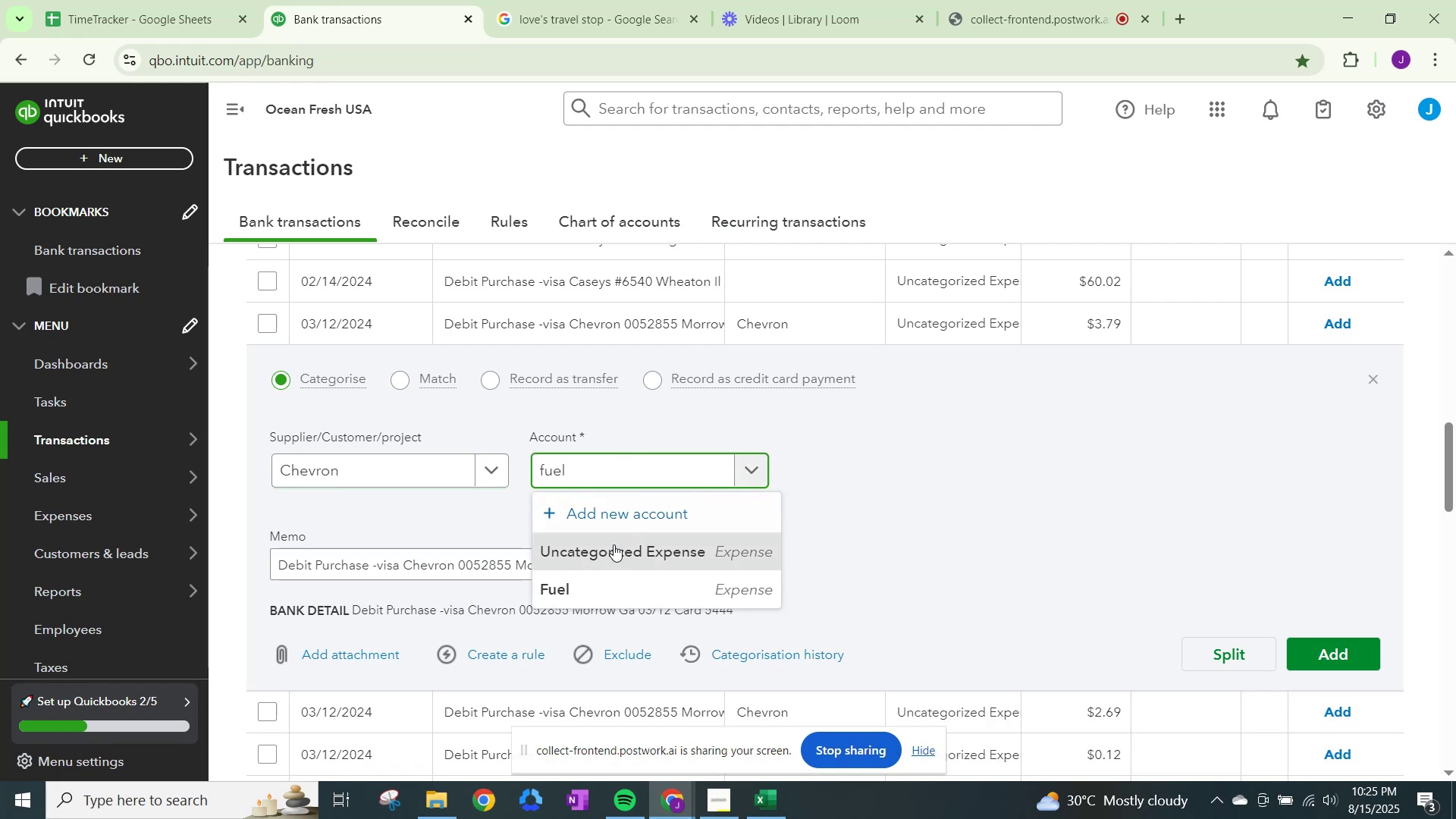 
left_click([598, 598])
 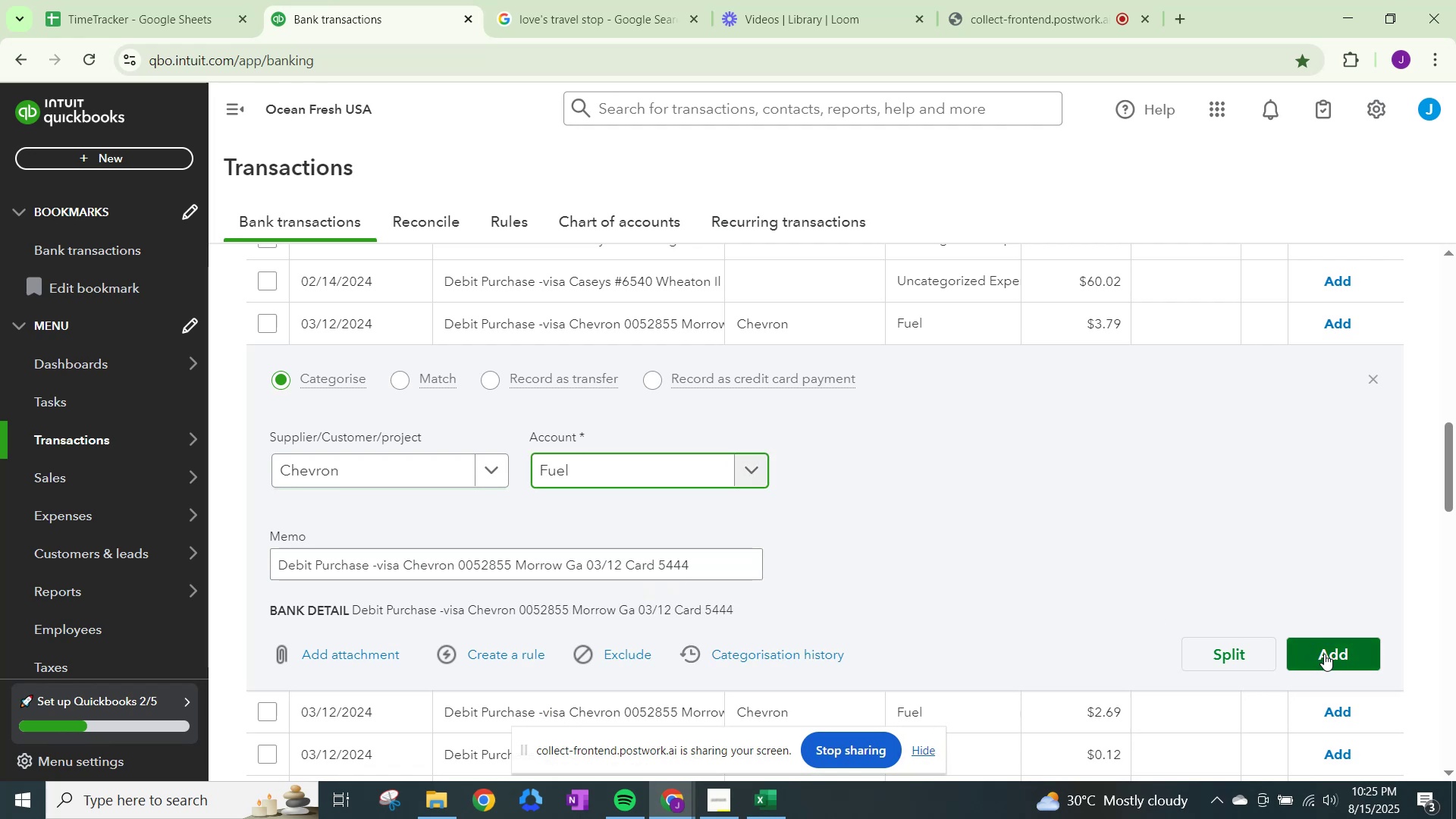 
left_click([1324, 654])
 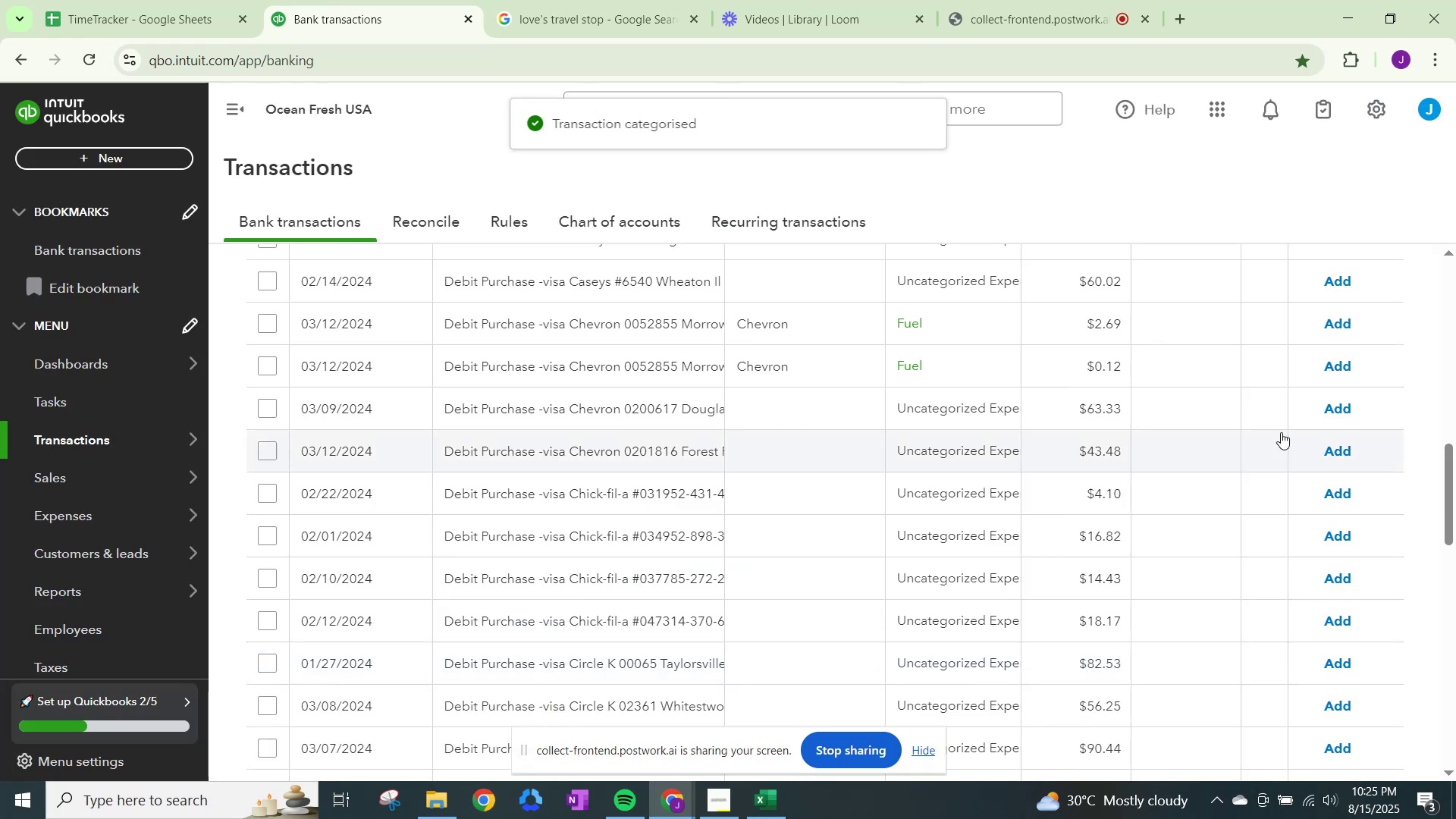 
left_click([1334, 311])
 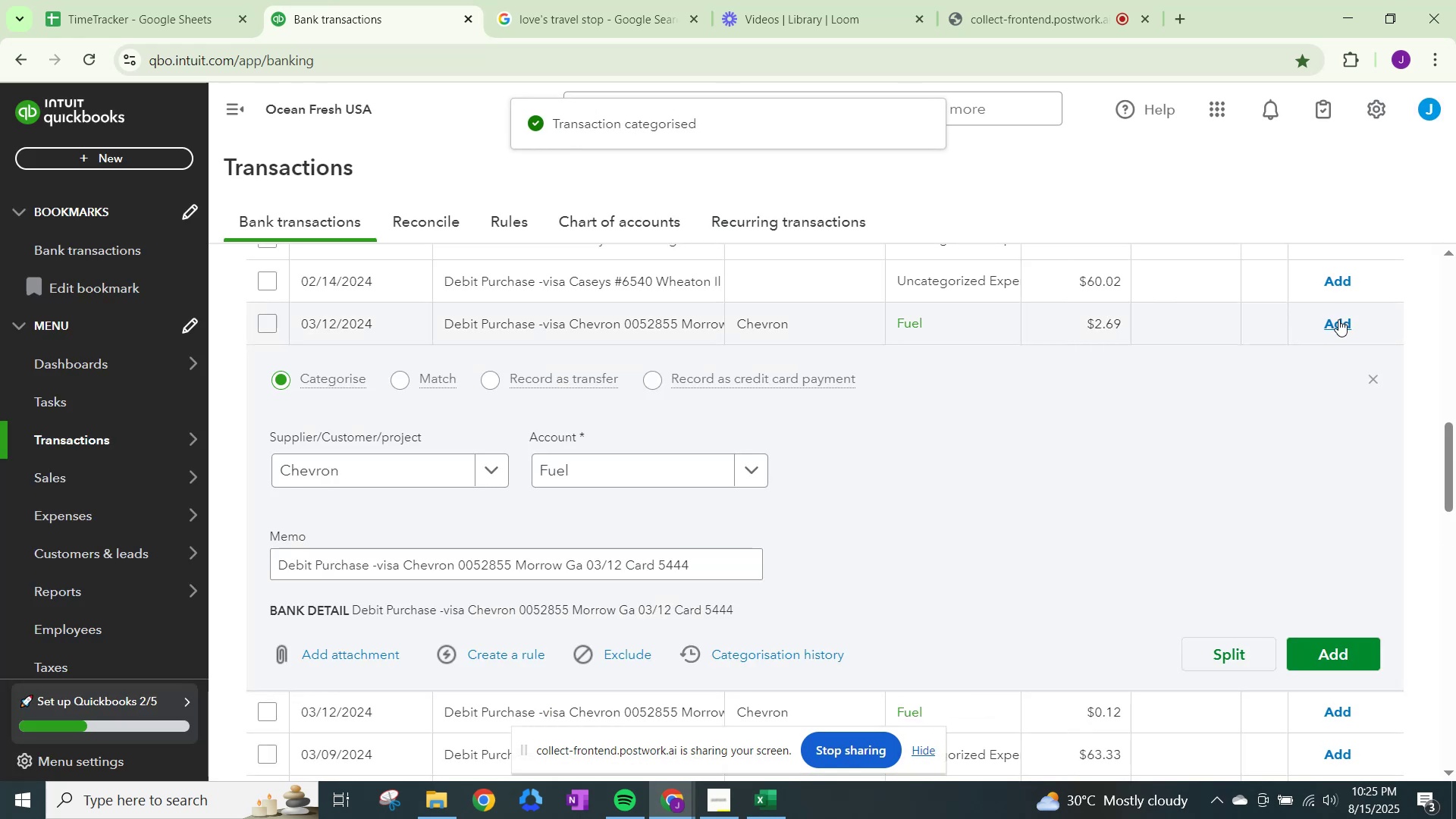 
left_click([1338, 319])
 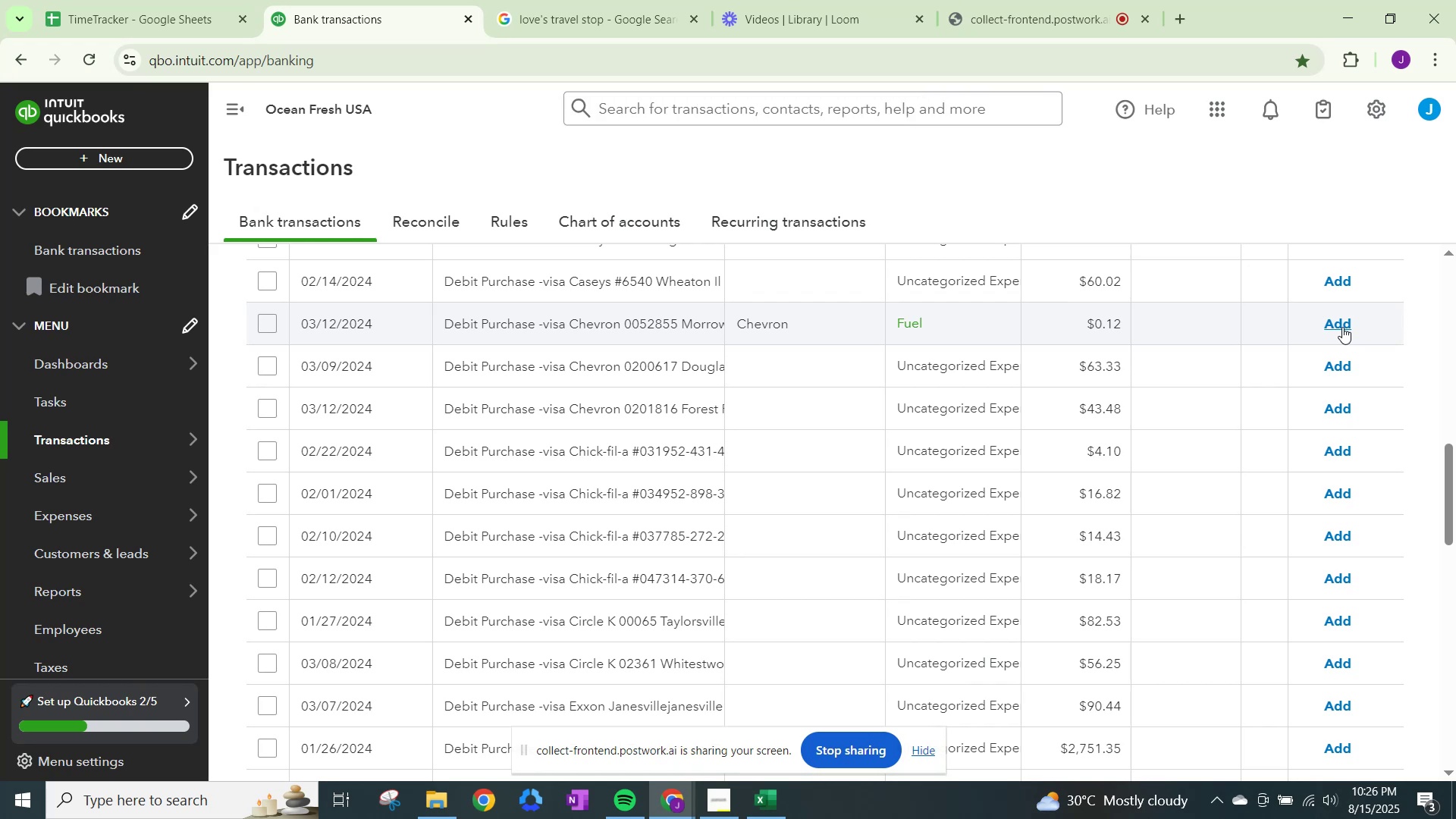 
left_click([1339, 327])
 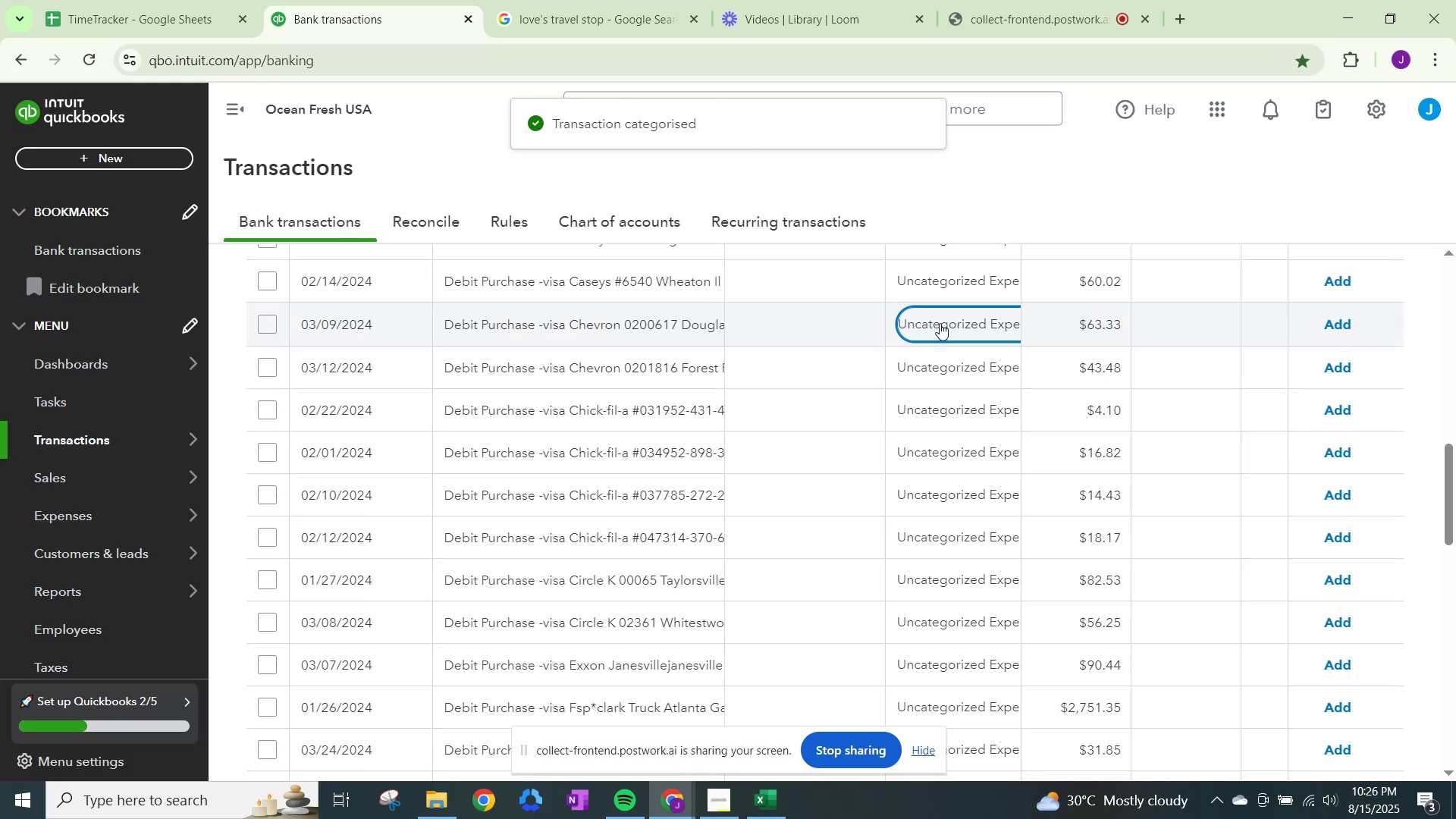 
left_click([457, 476])
 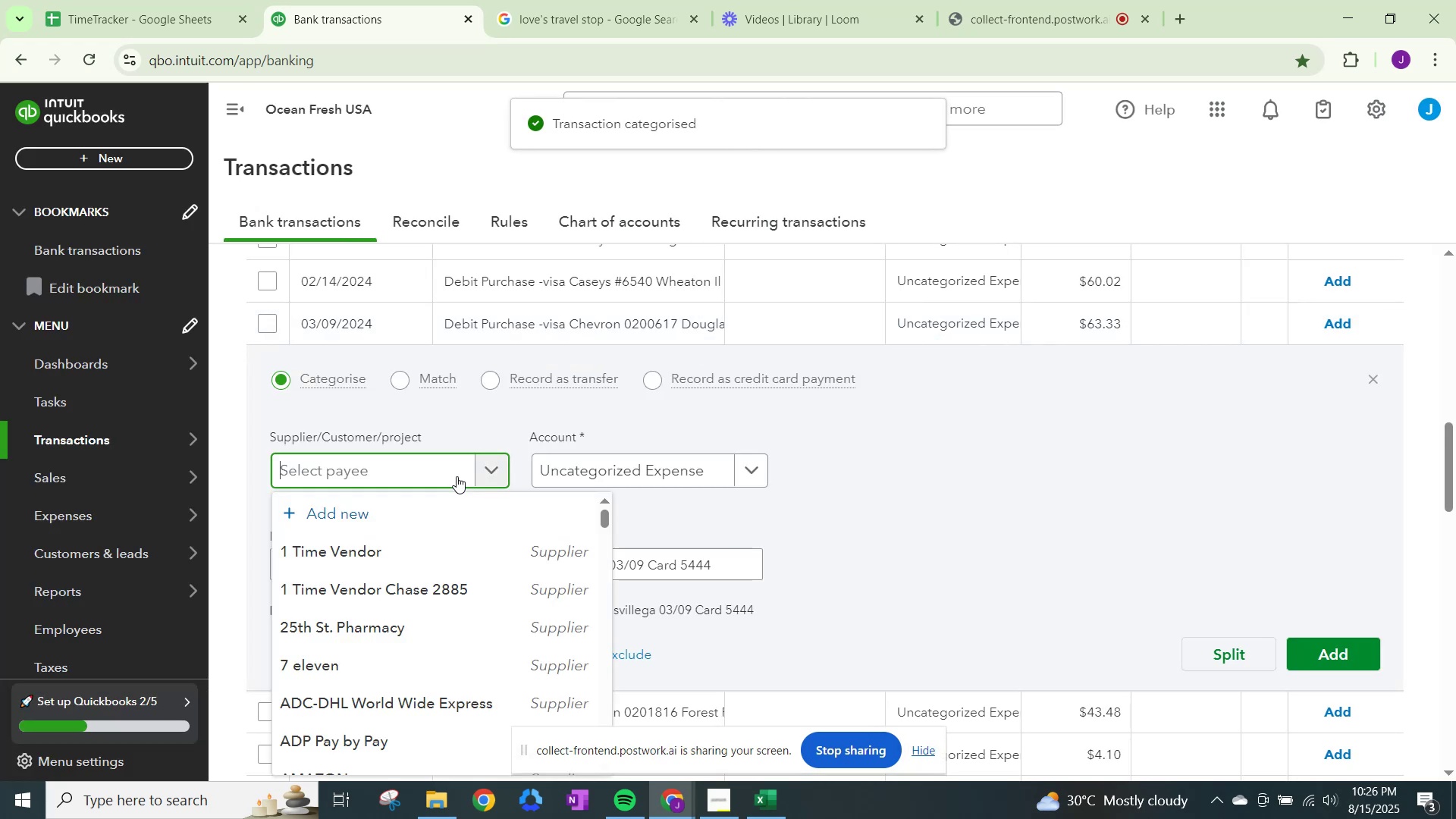 
type(chev)
 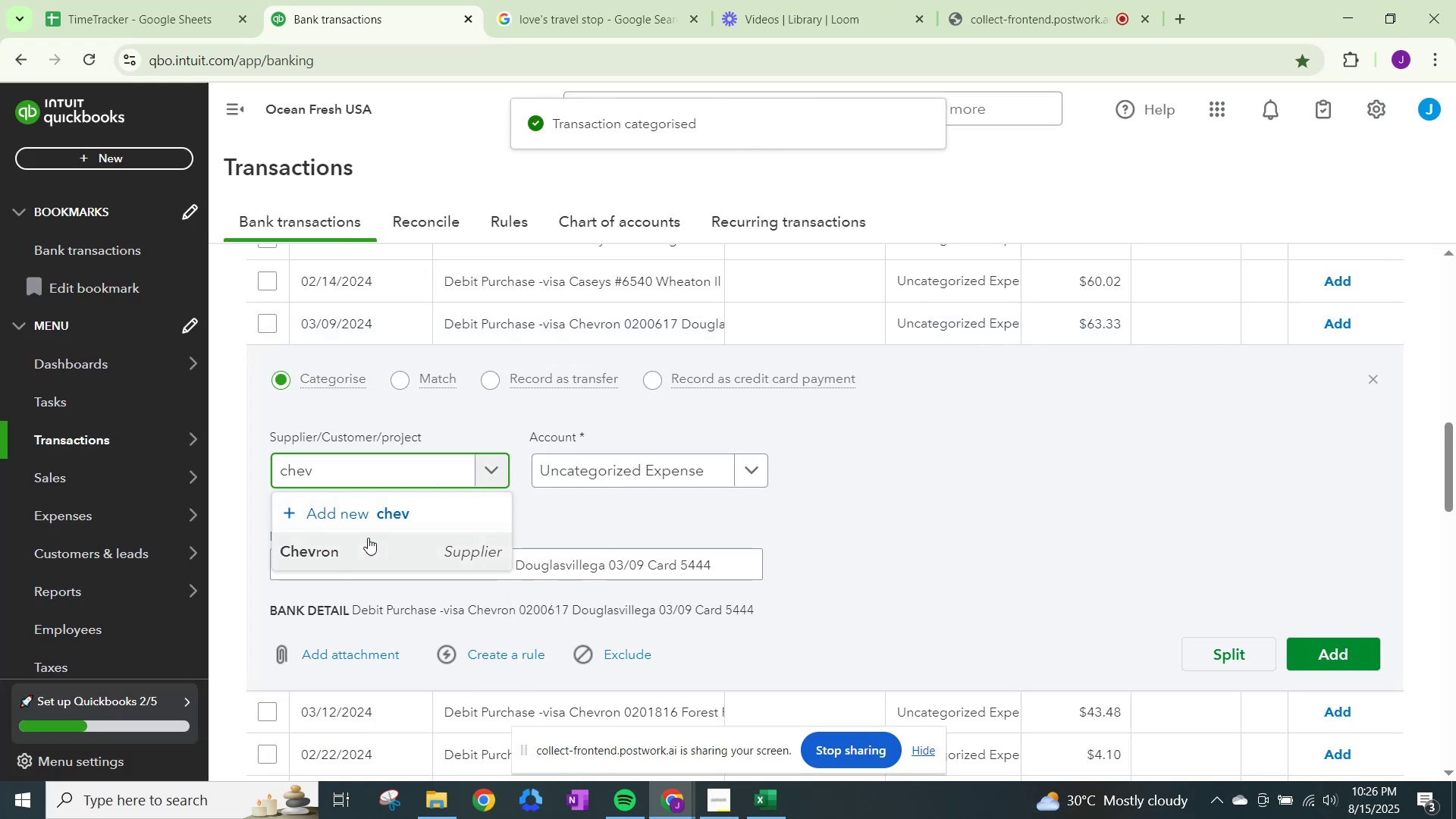 
left_click([359, 548])
 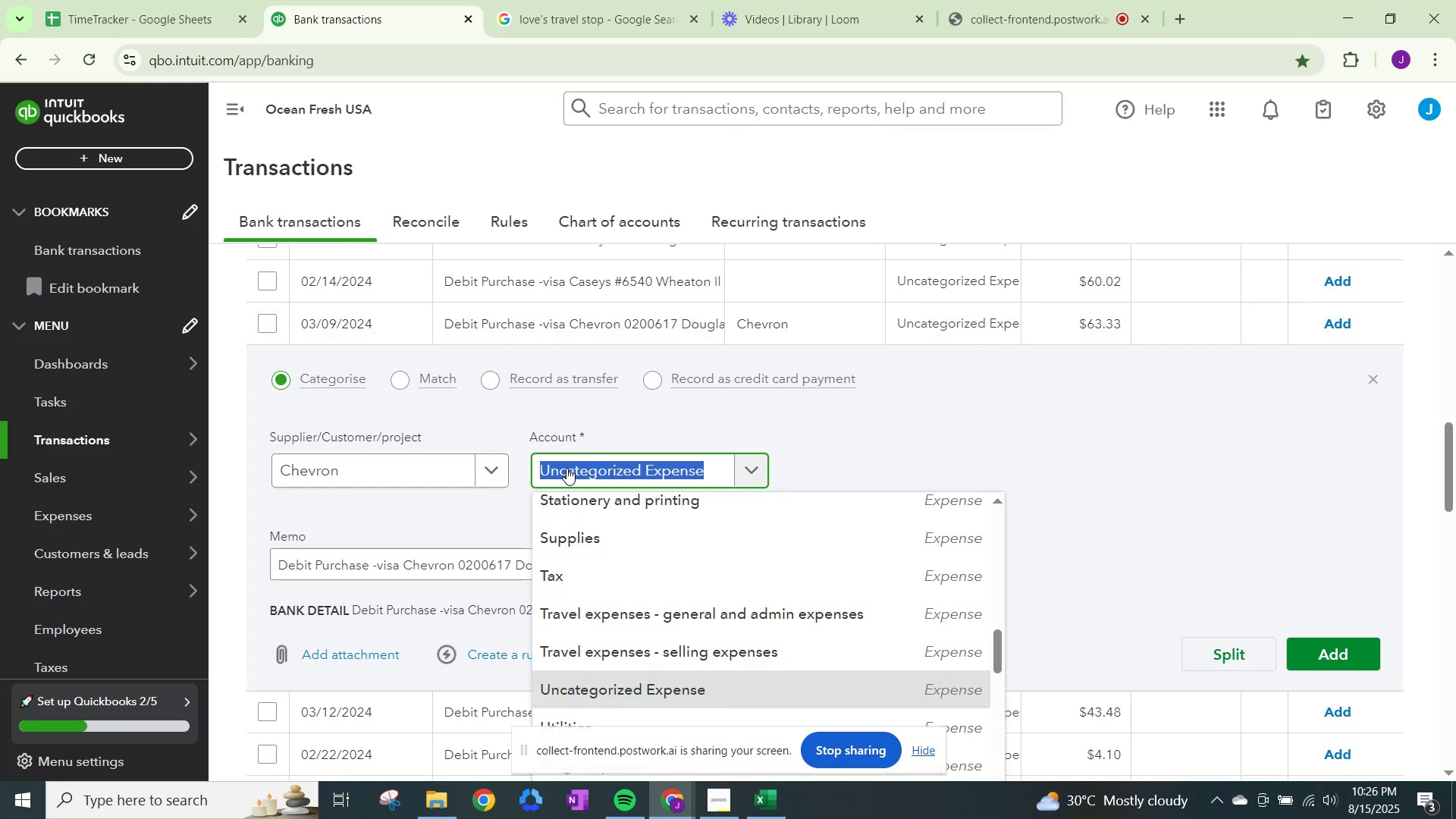 
type(fuel)
 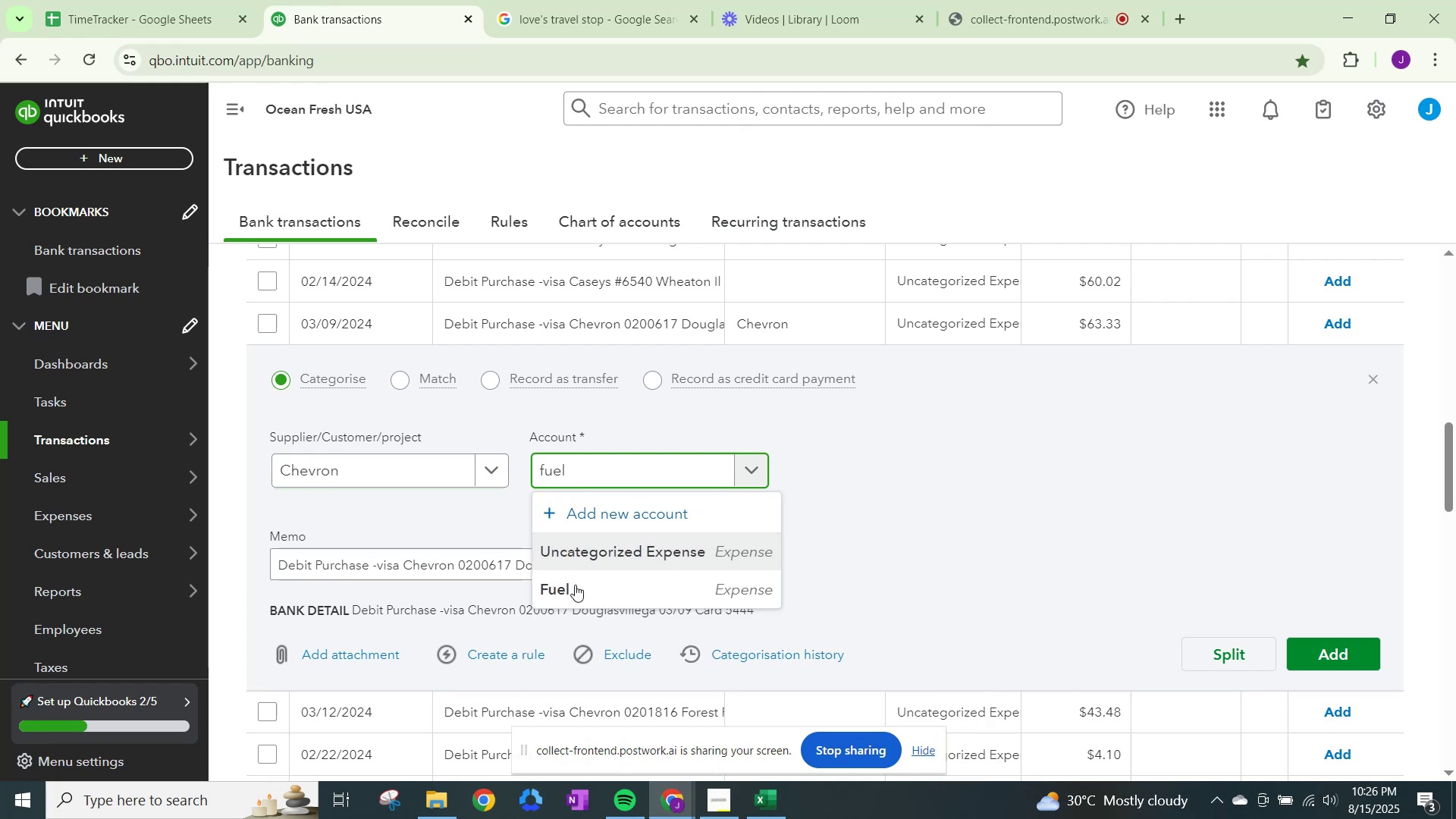 
left_click([576, 589])
 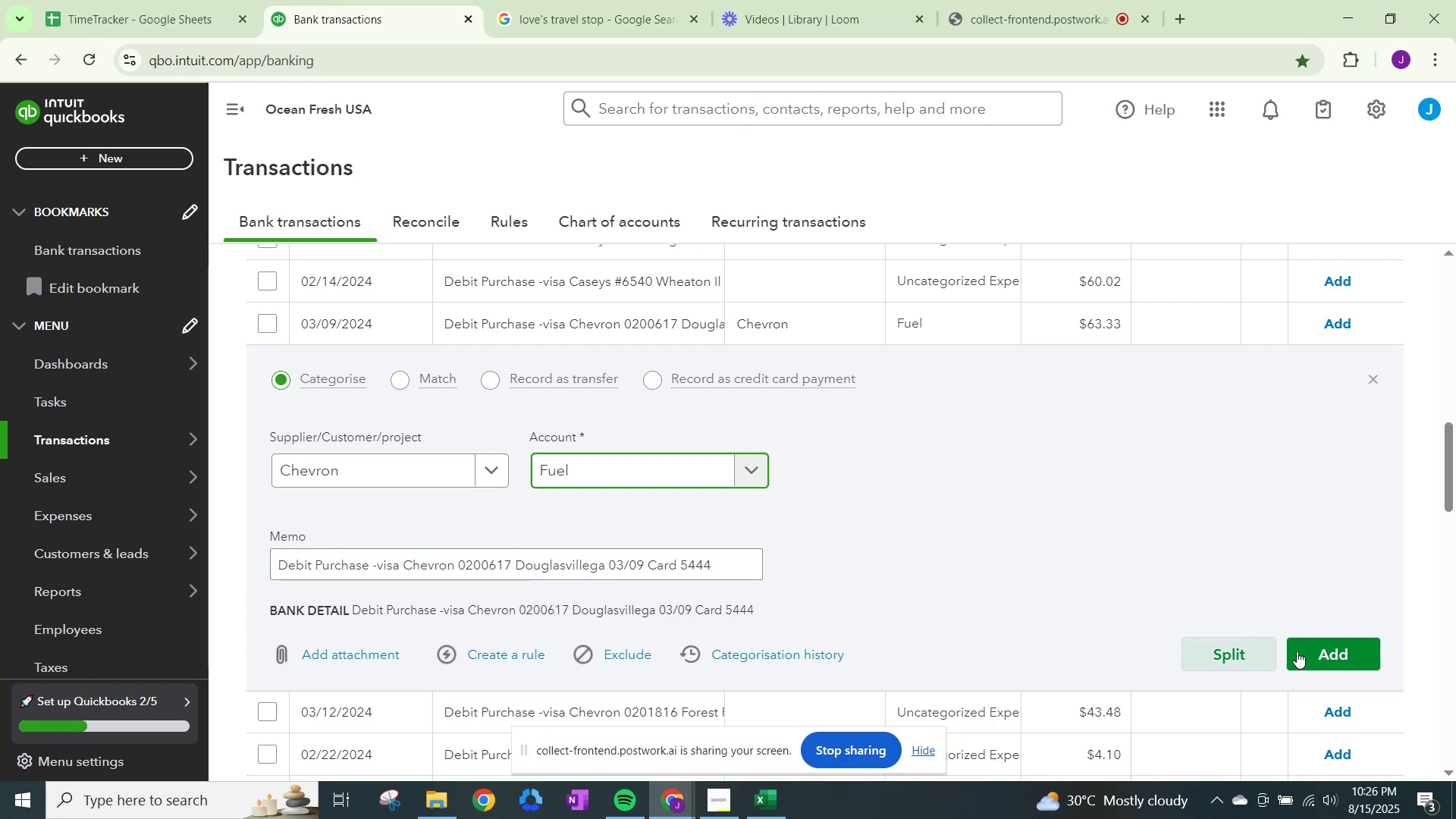 
left_click([1333, 653])
 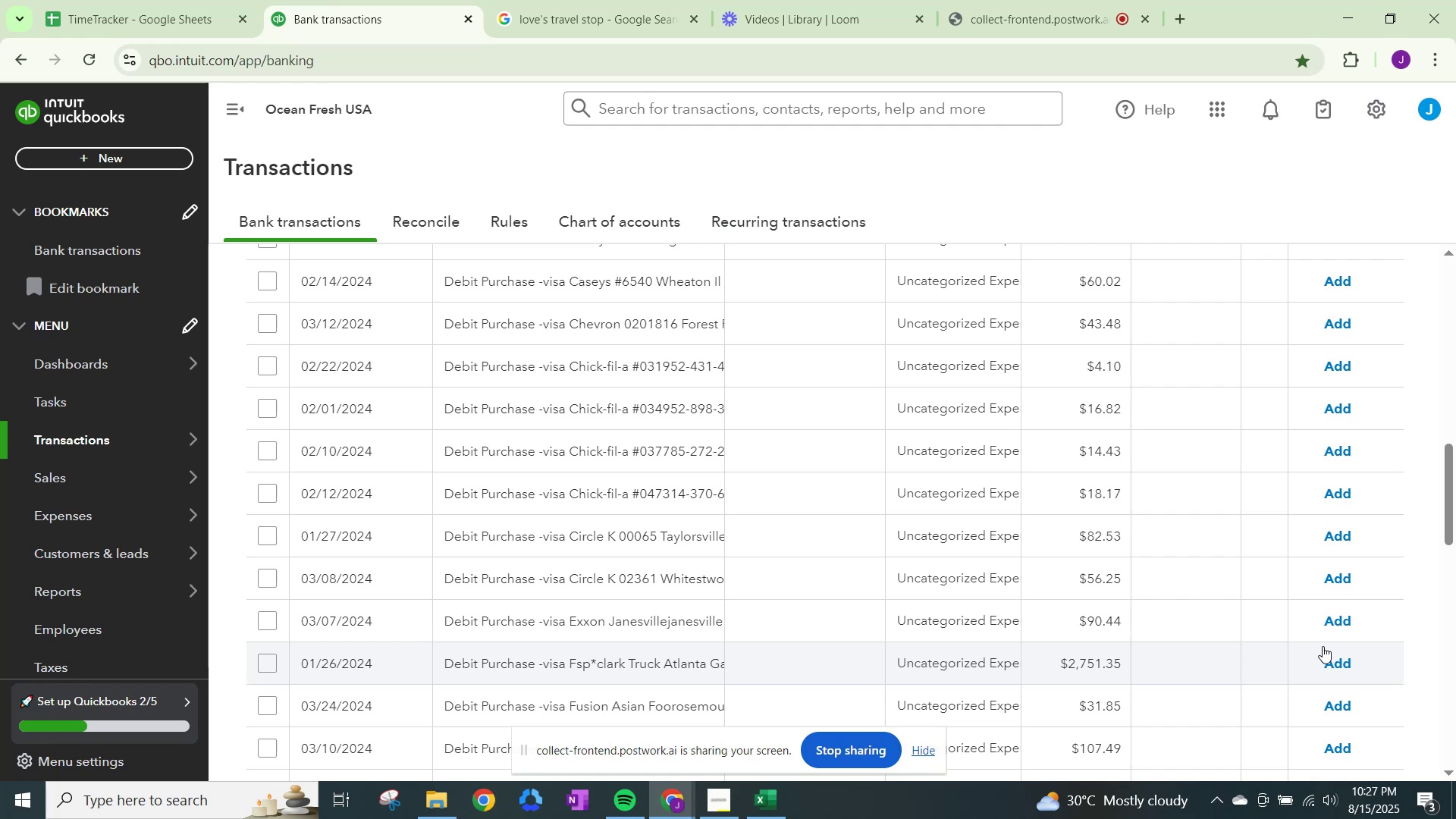 
wait(51.96)
 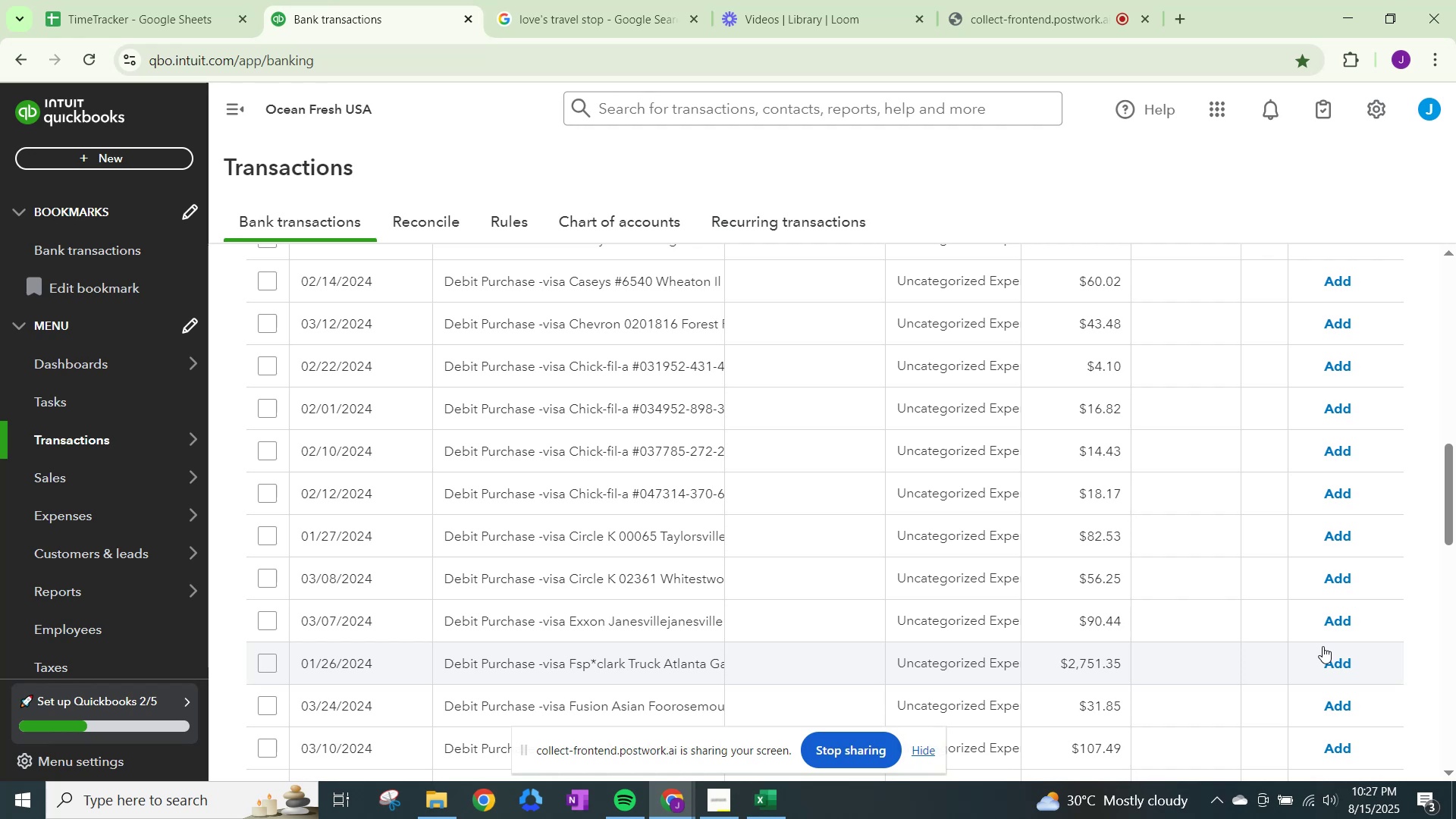 
left_click([949, 331])
 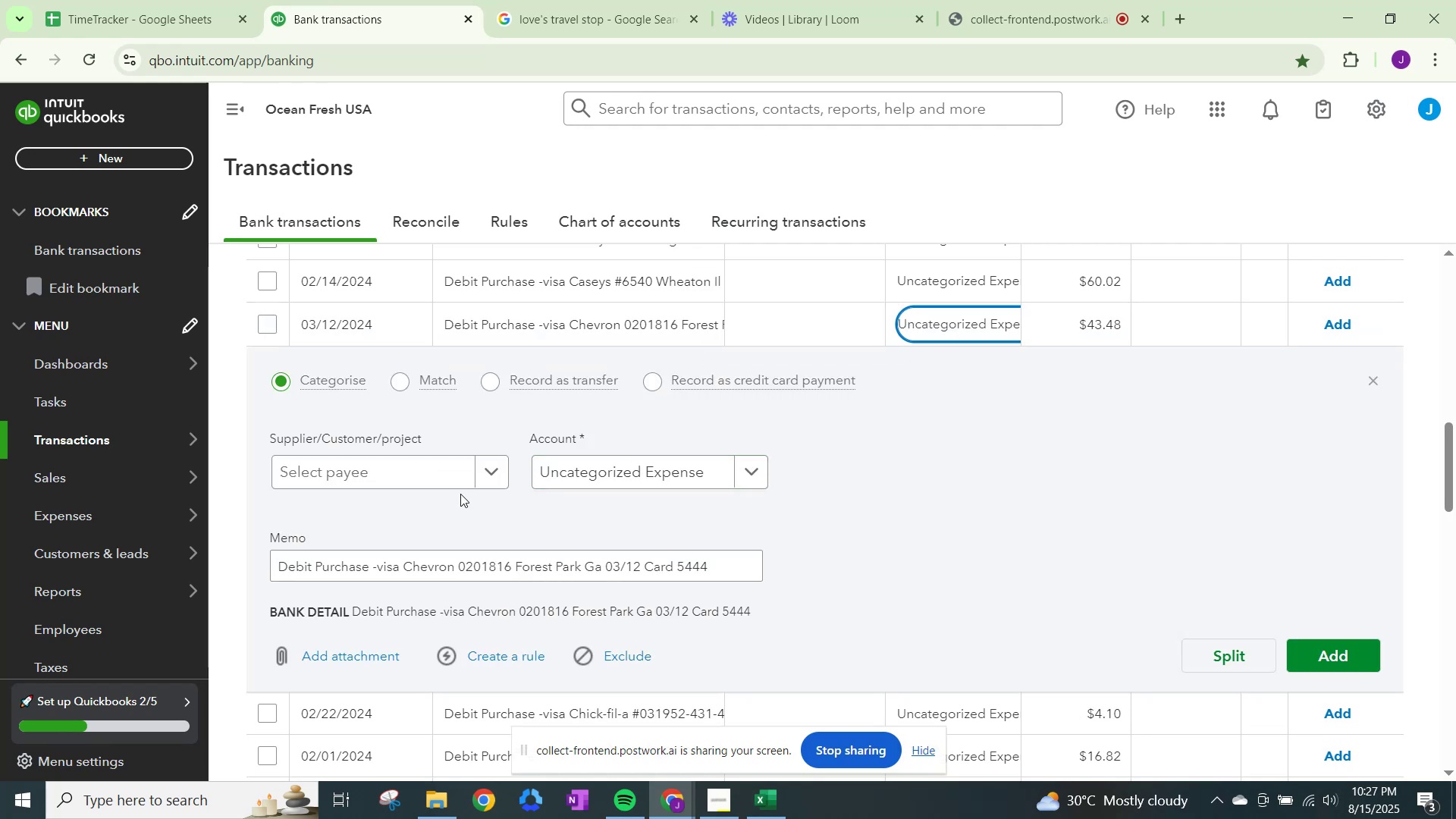 
left_click([471, 471])
 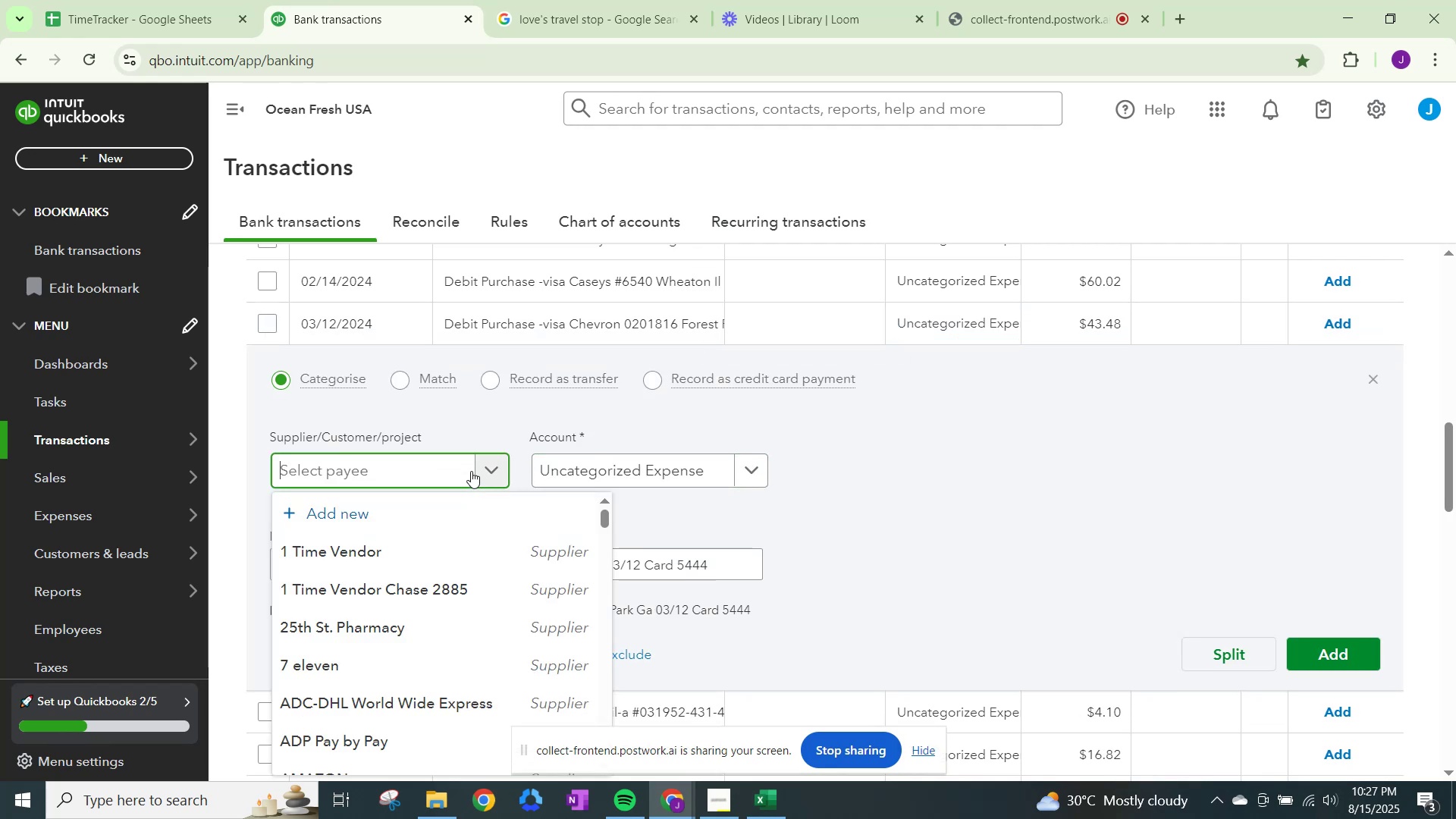 
type(chev)
 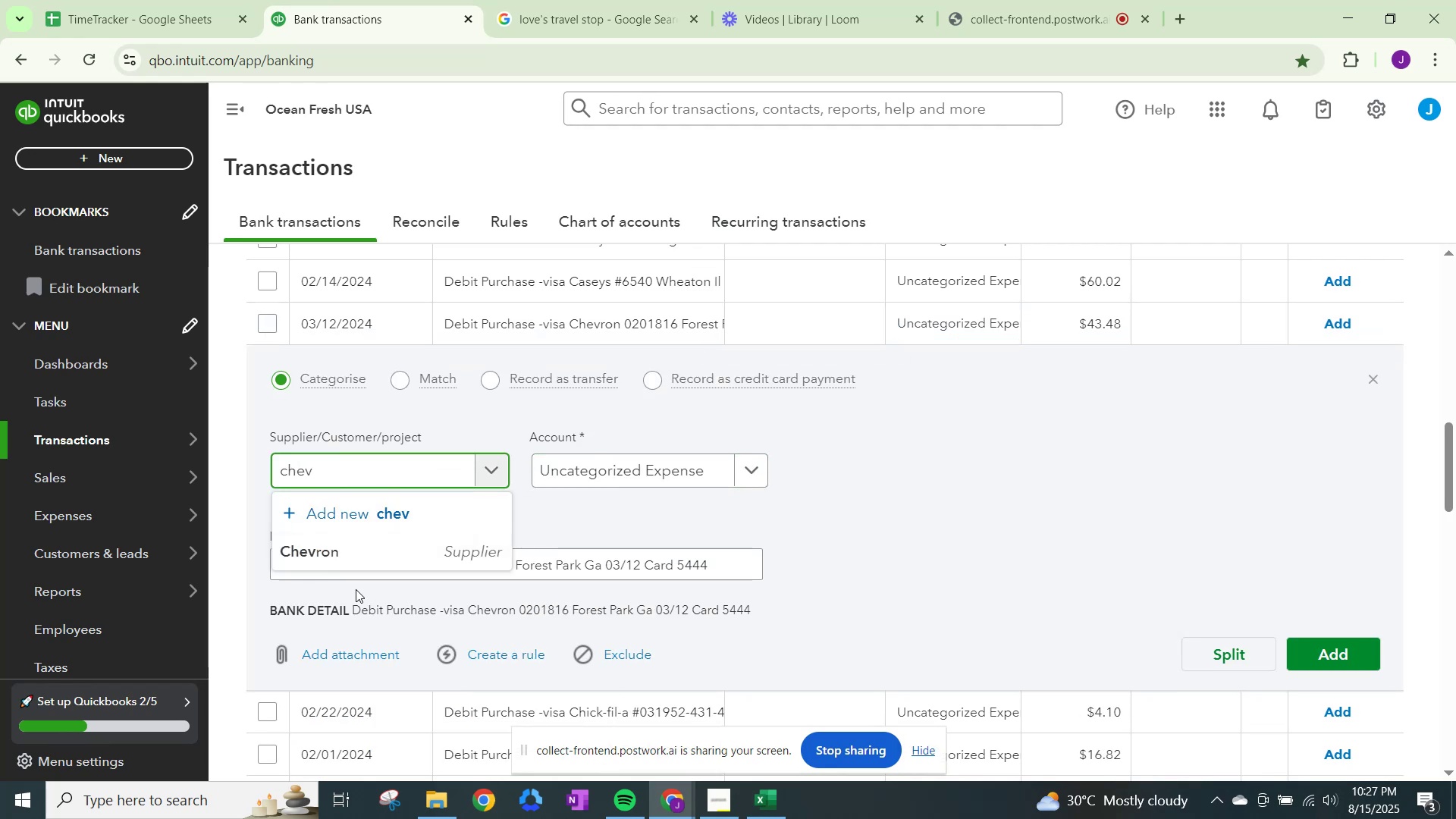 
left_click([351, 548])
 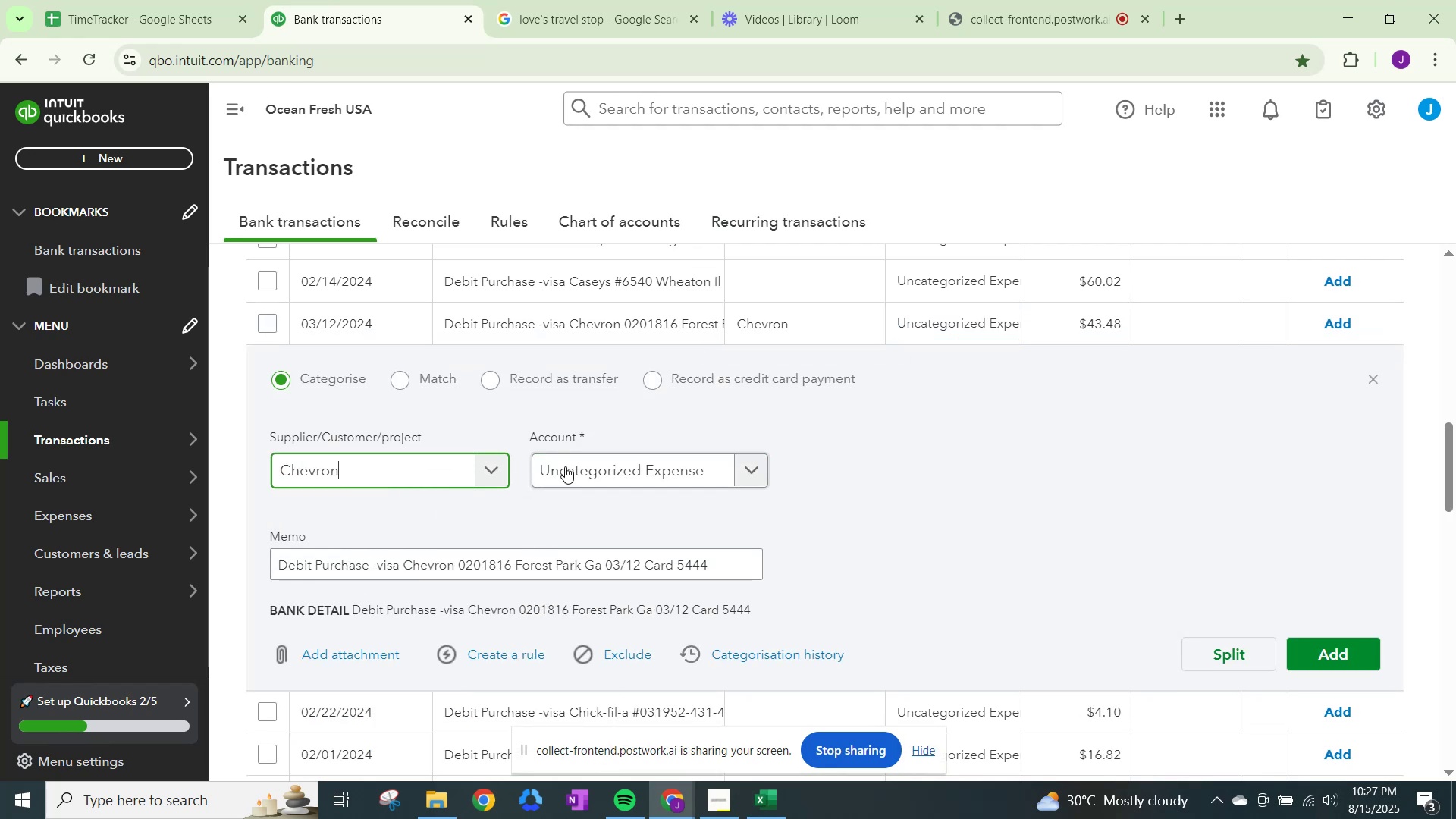 
left_click([598, 463])
 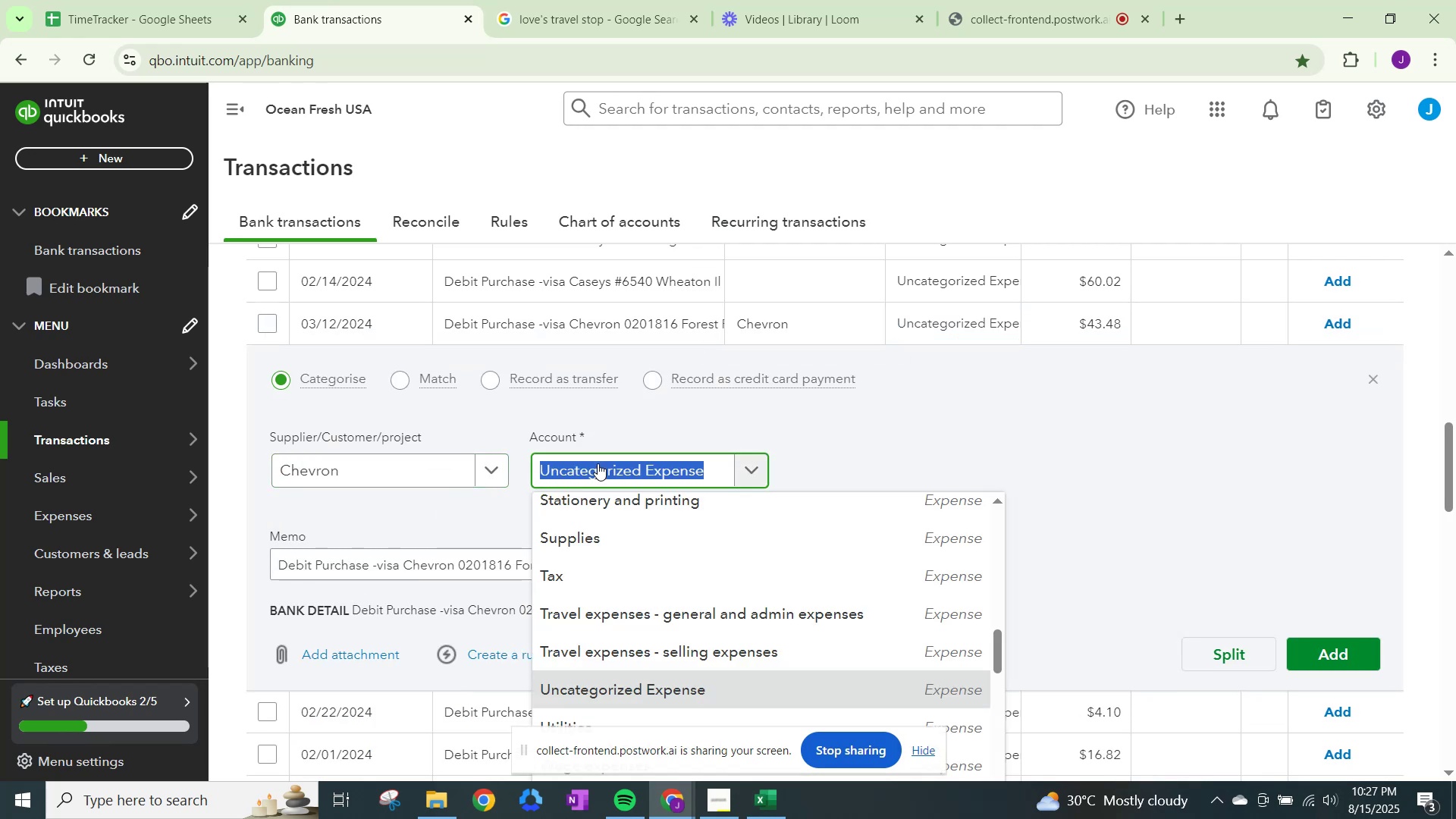 
type(fuel)
 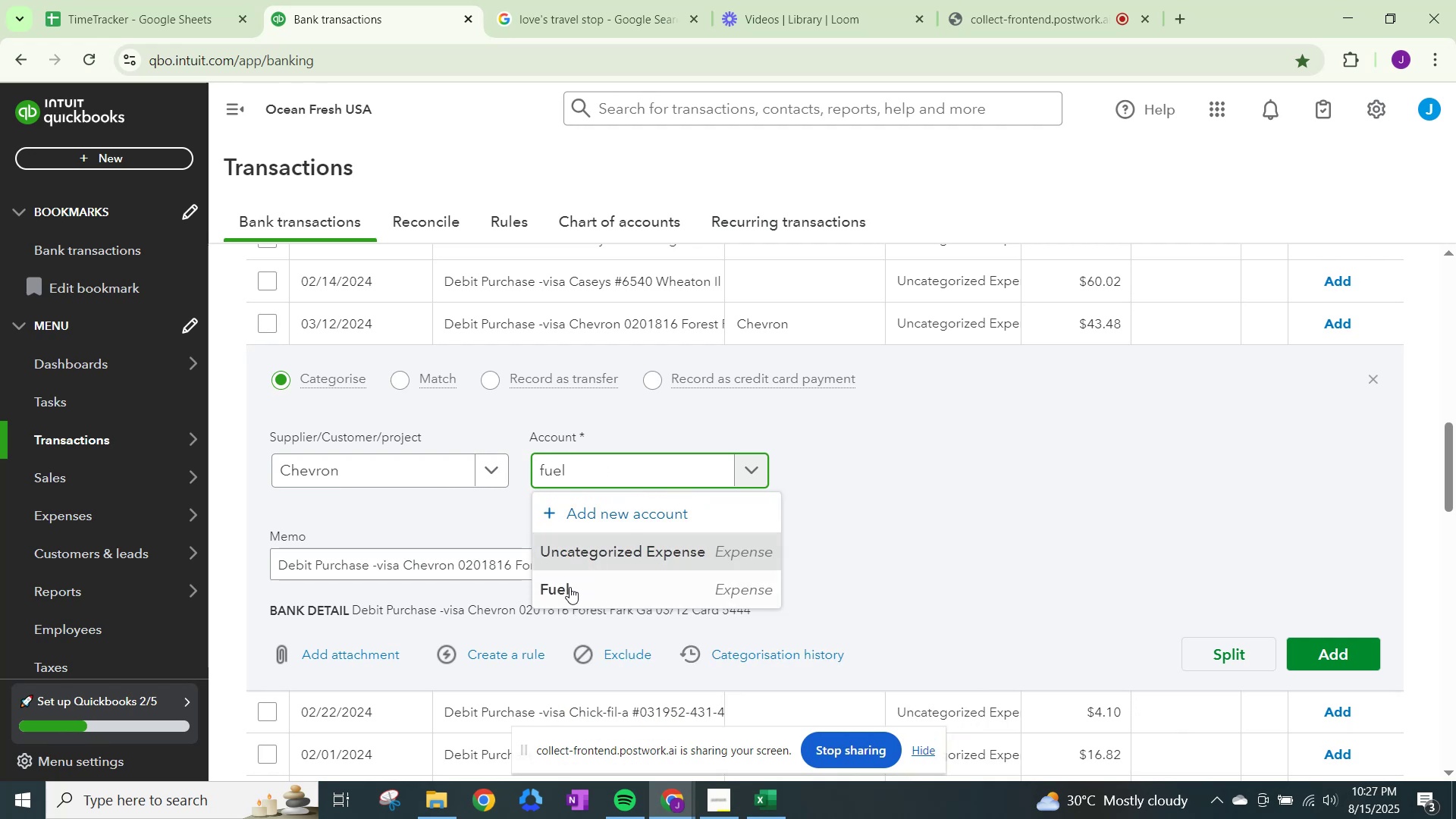 
left_click([570, 588])
 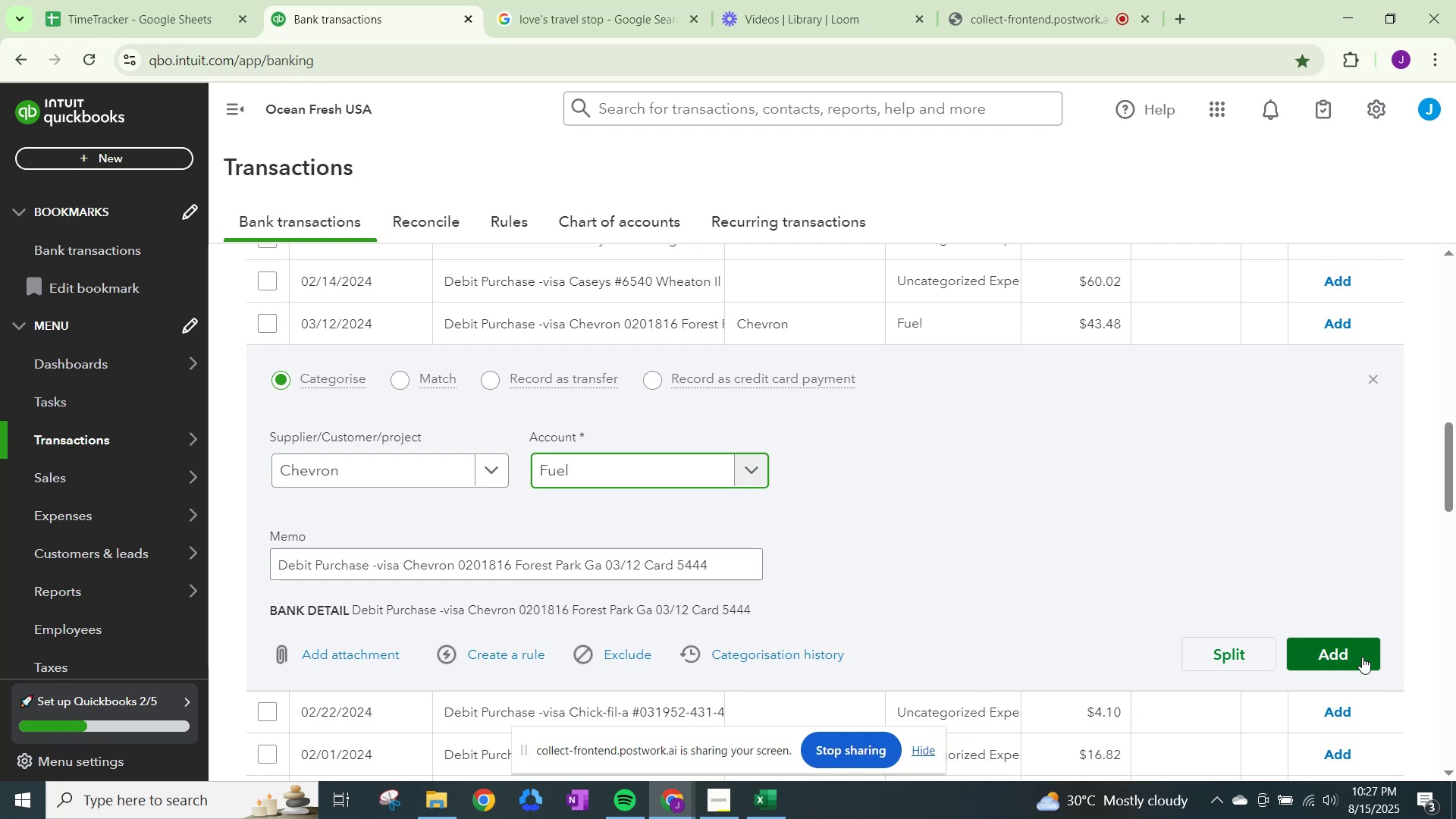 
left_click([1354, 649])
 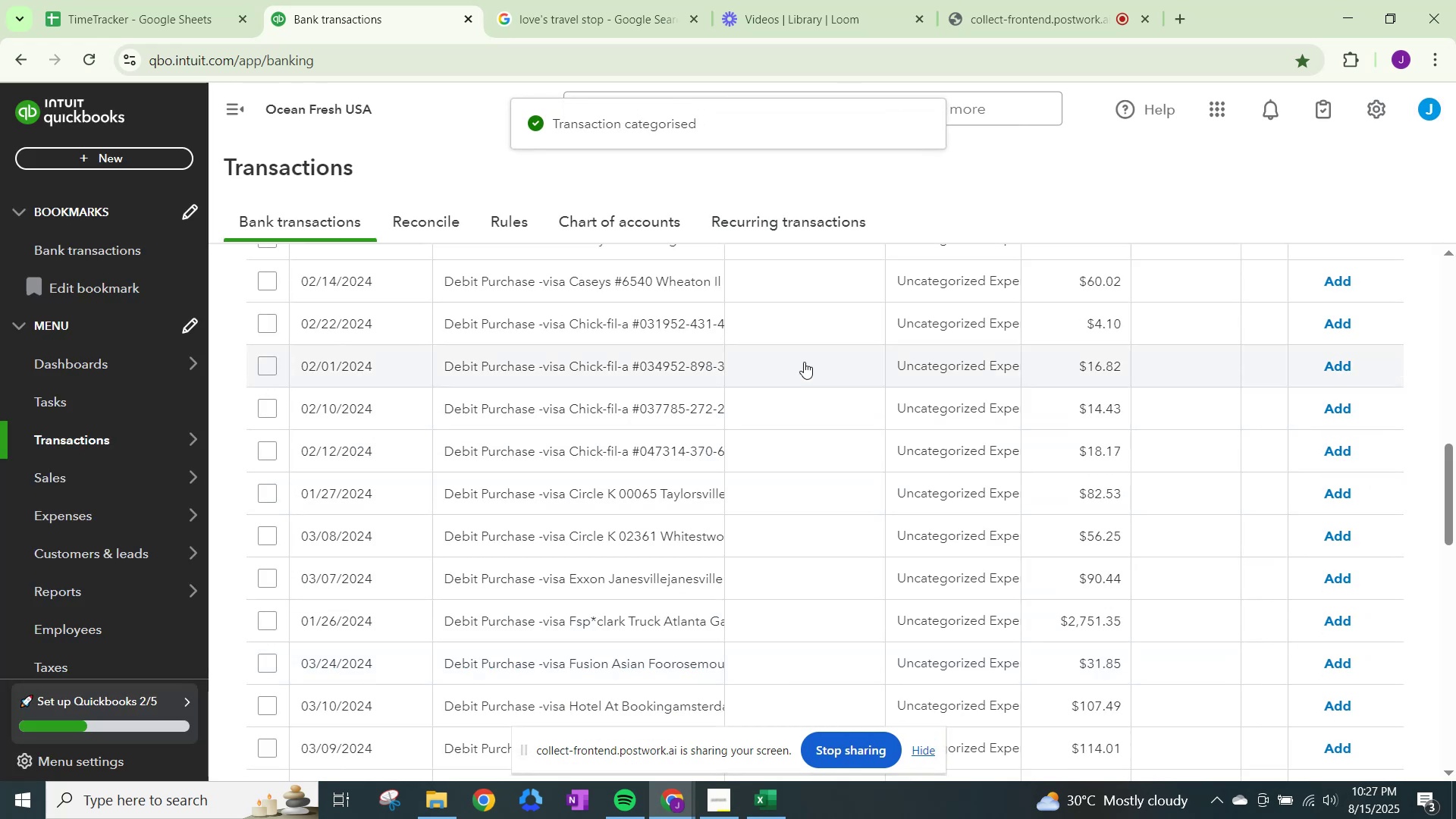 
left_click([937, 316])
 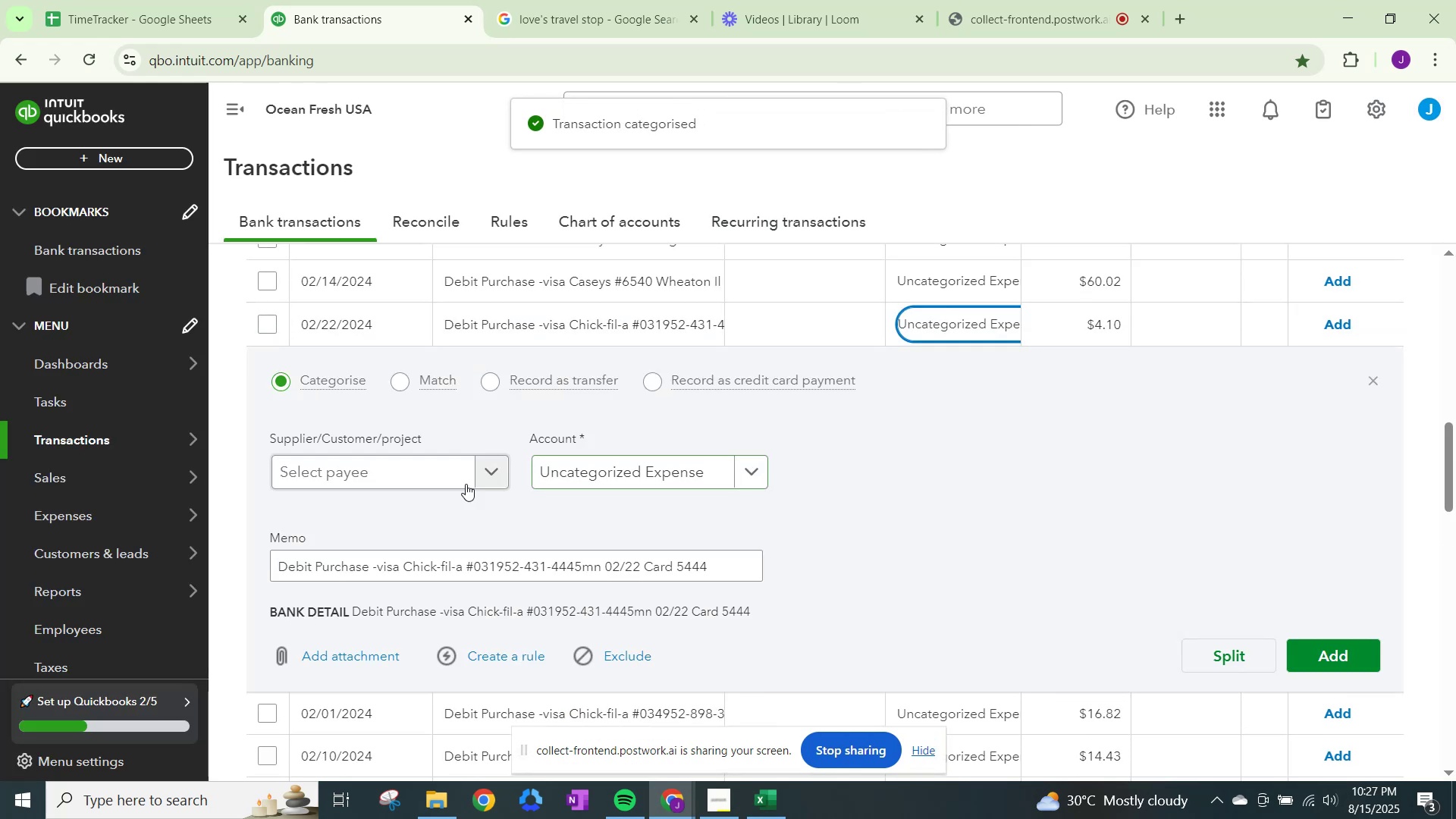 
left_click([451, 478])
 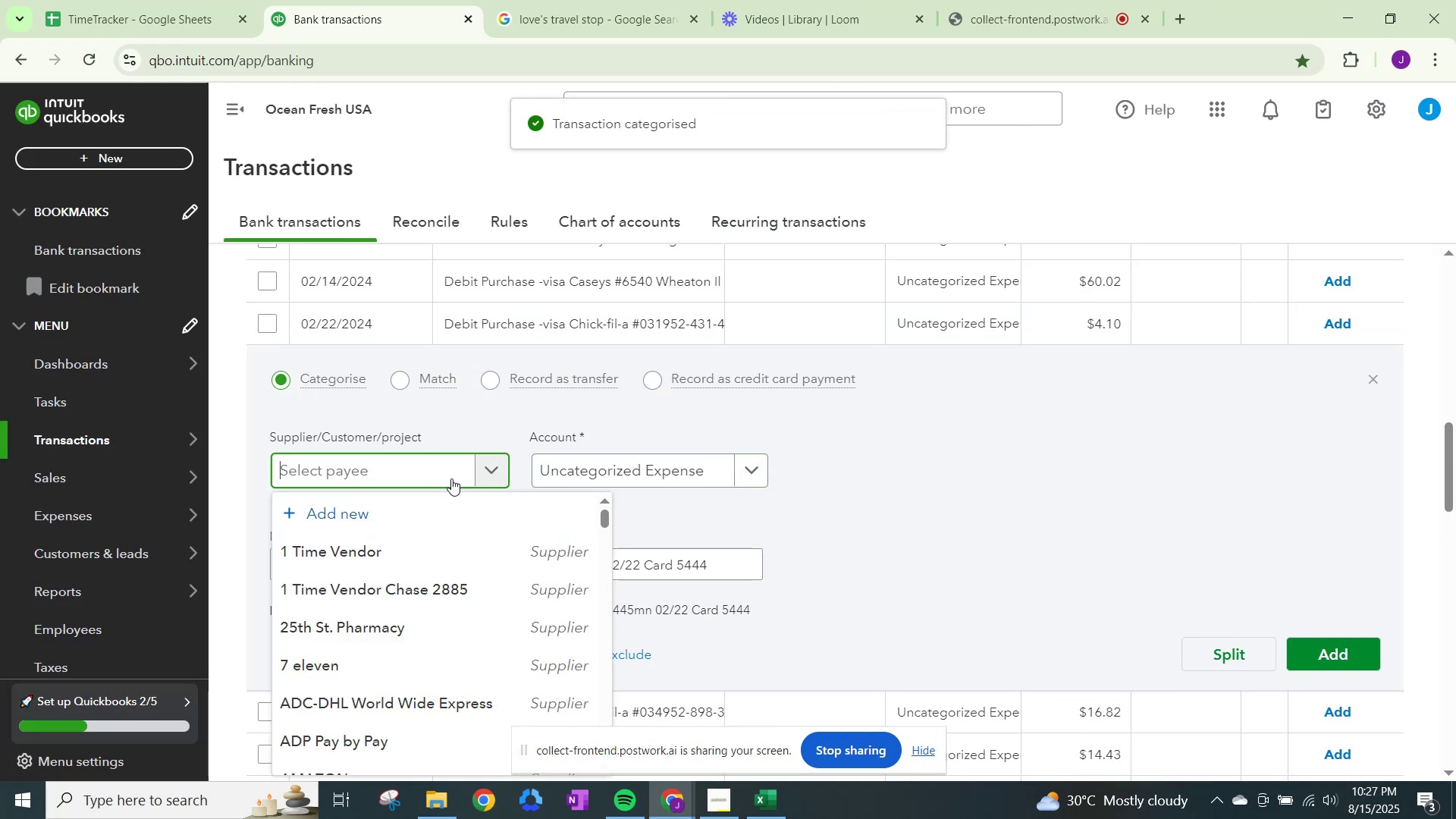 
type(chic)
 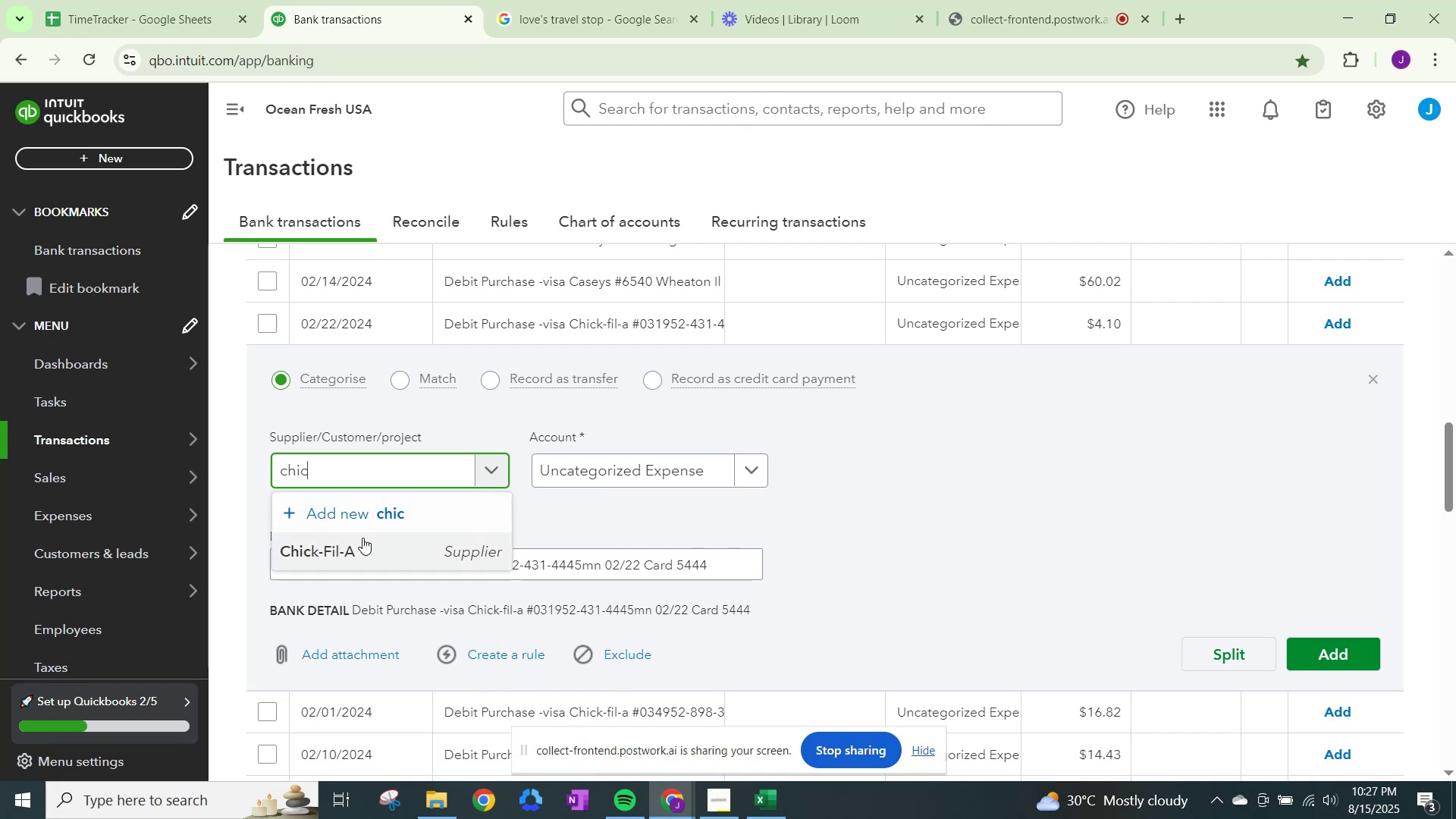 
left_click([359, 551])
 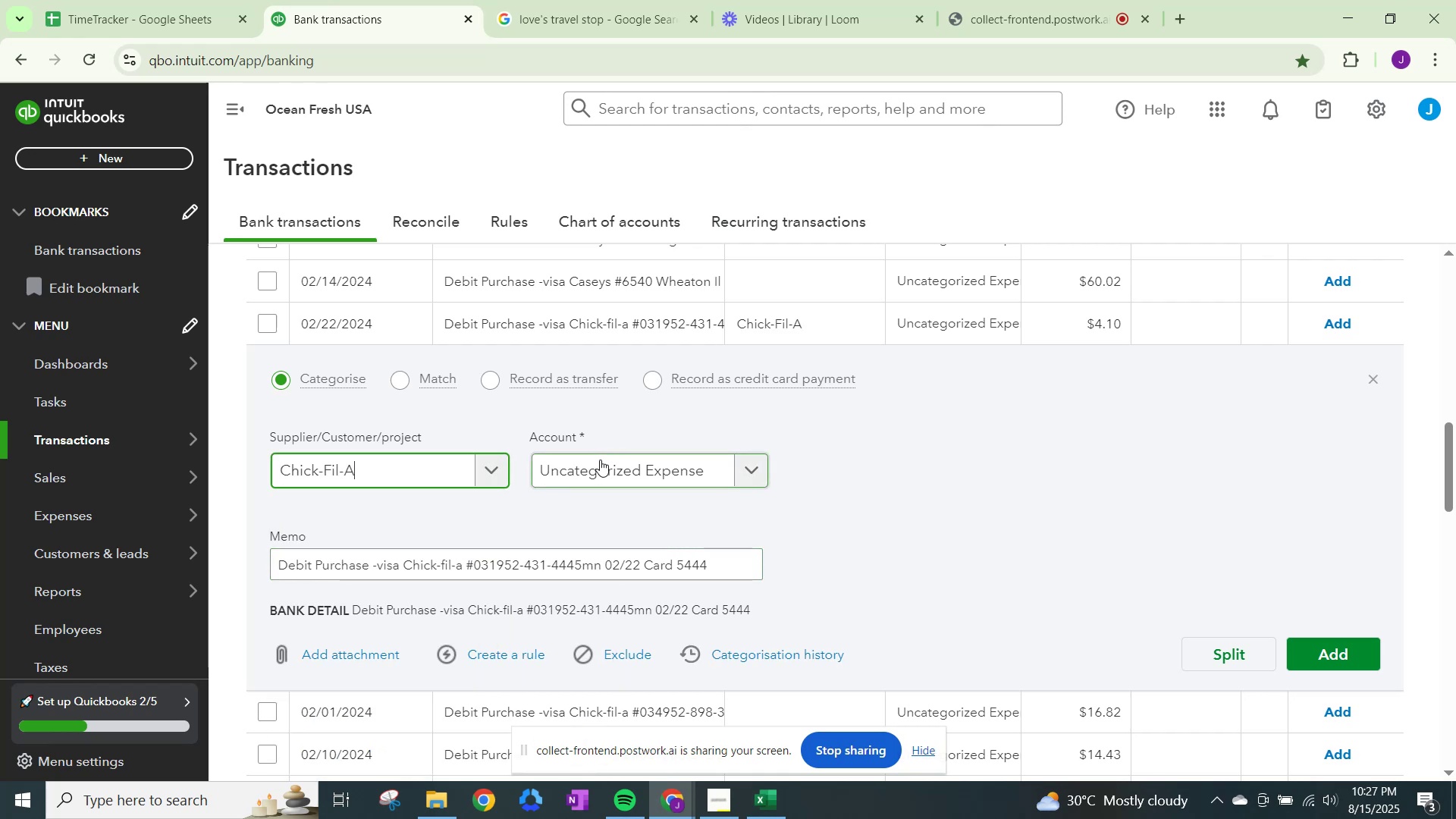 
left_click([600, 460])
 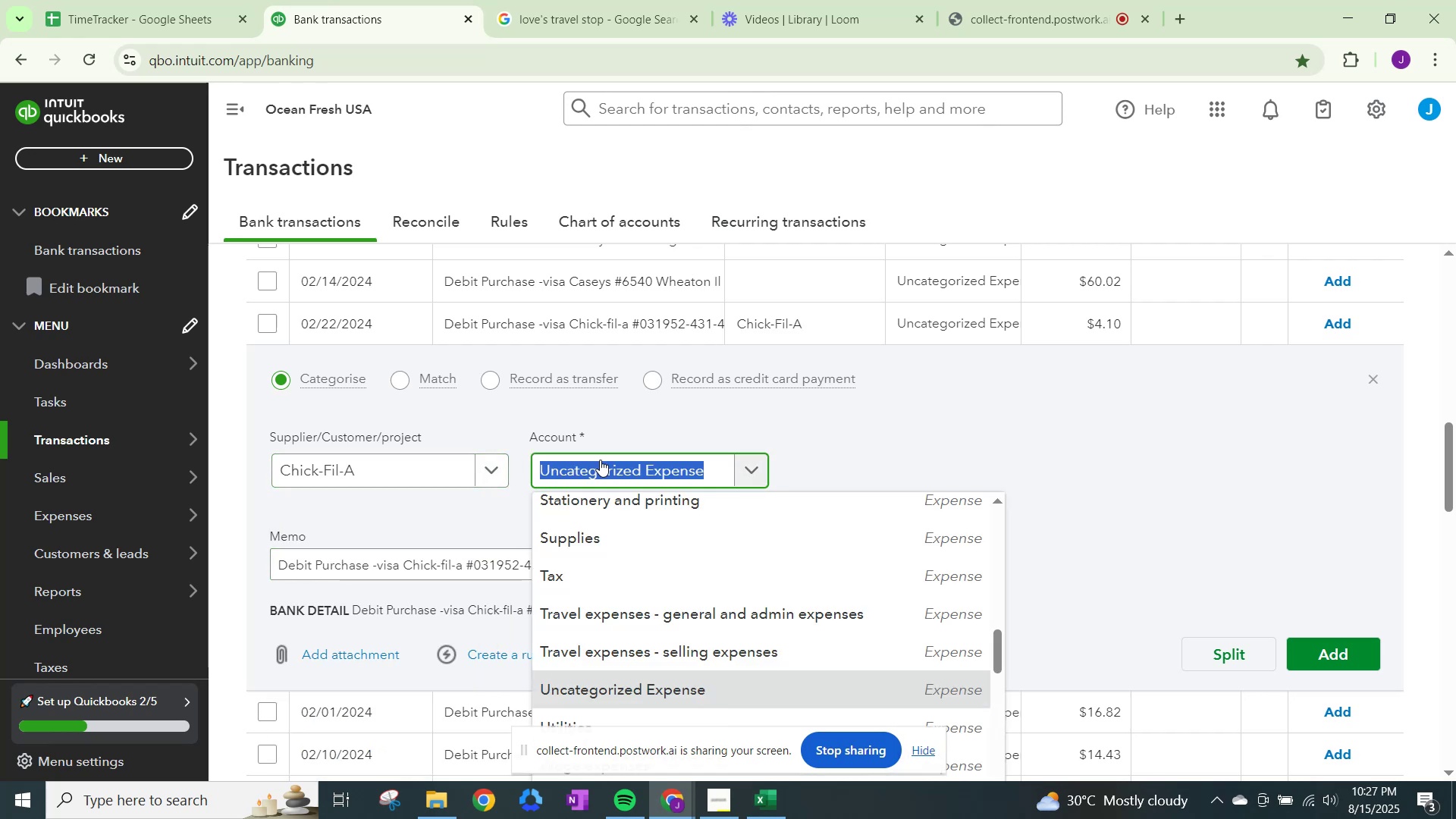 
type(meals)
 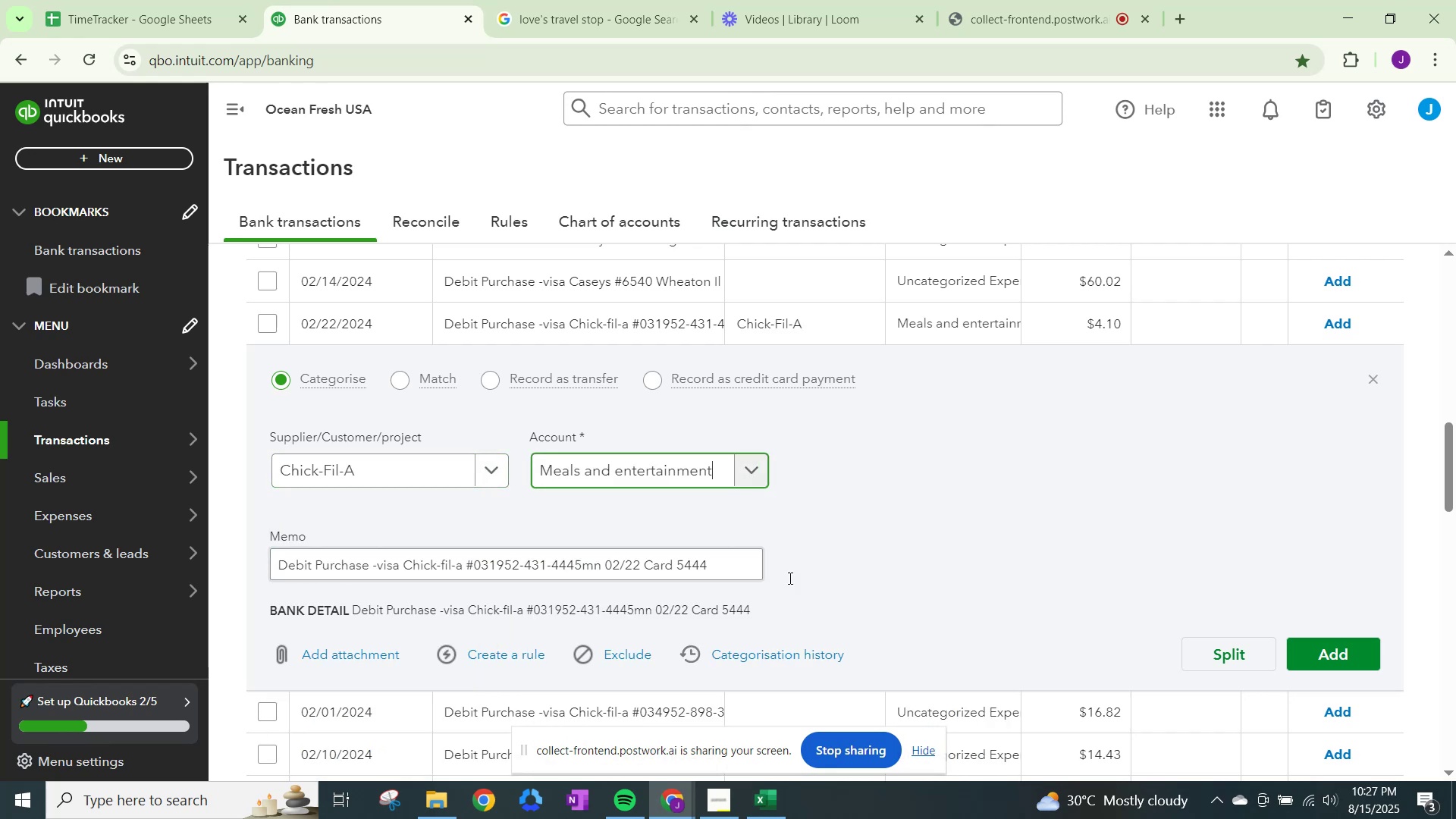 
left_click([1338, 655])
 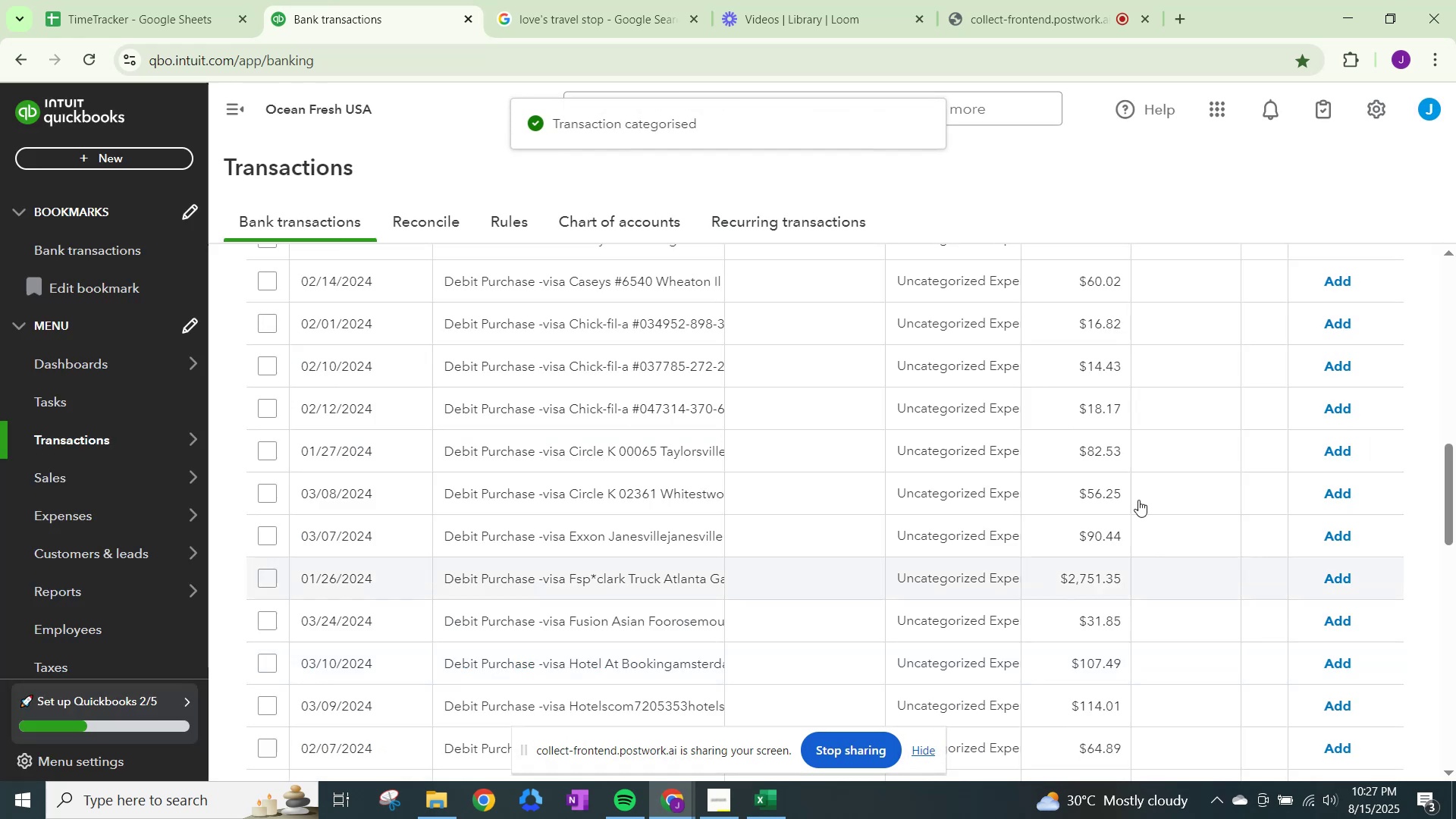 
left_click([938, 323])
 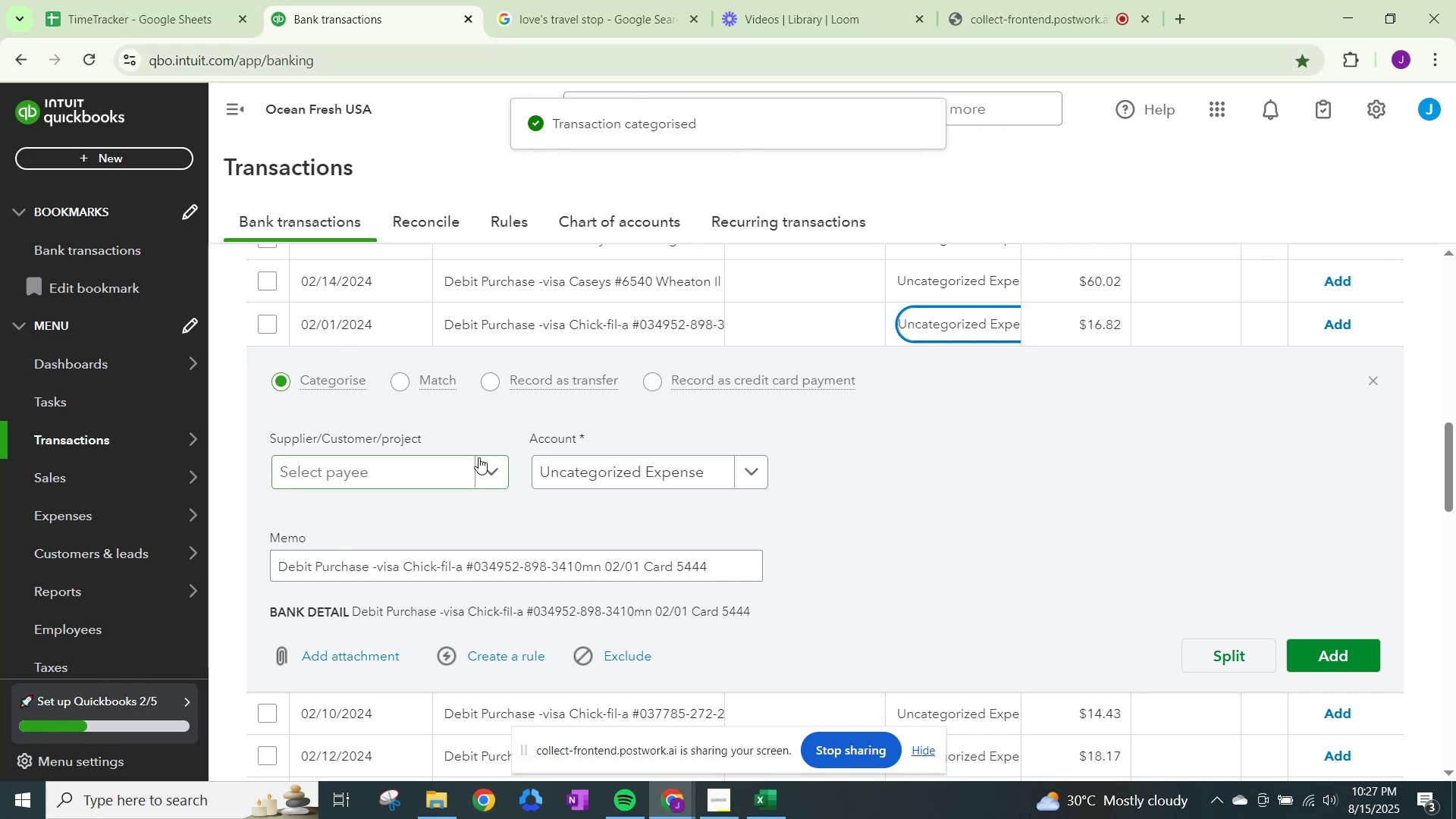 
left_click([476, 462])
 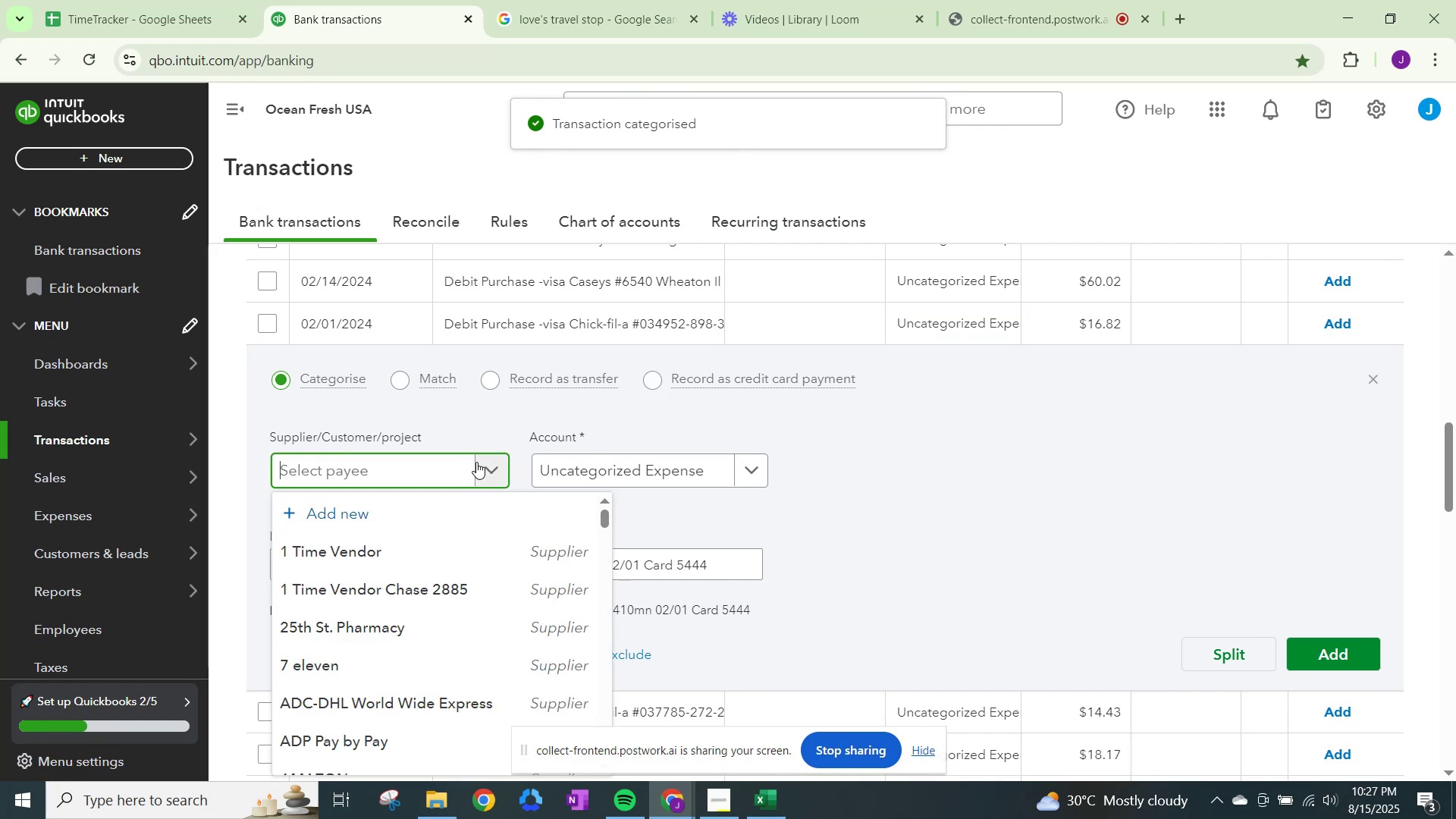 
type(chcik)
key(Backspace)
key(Backspace)
key(Backspace)
type(ick)
 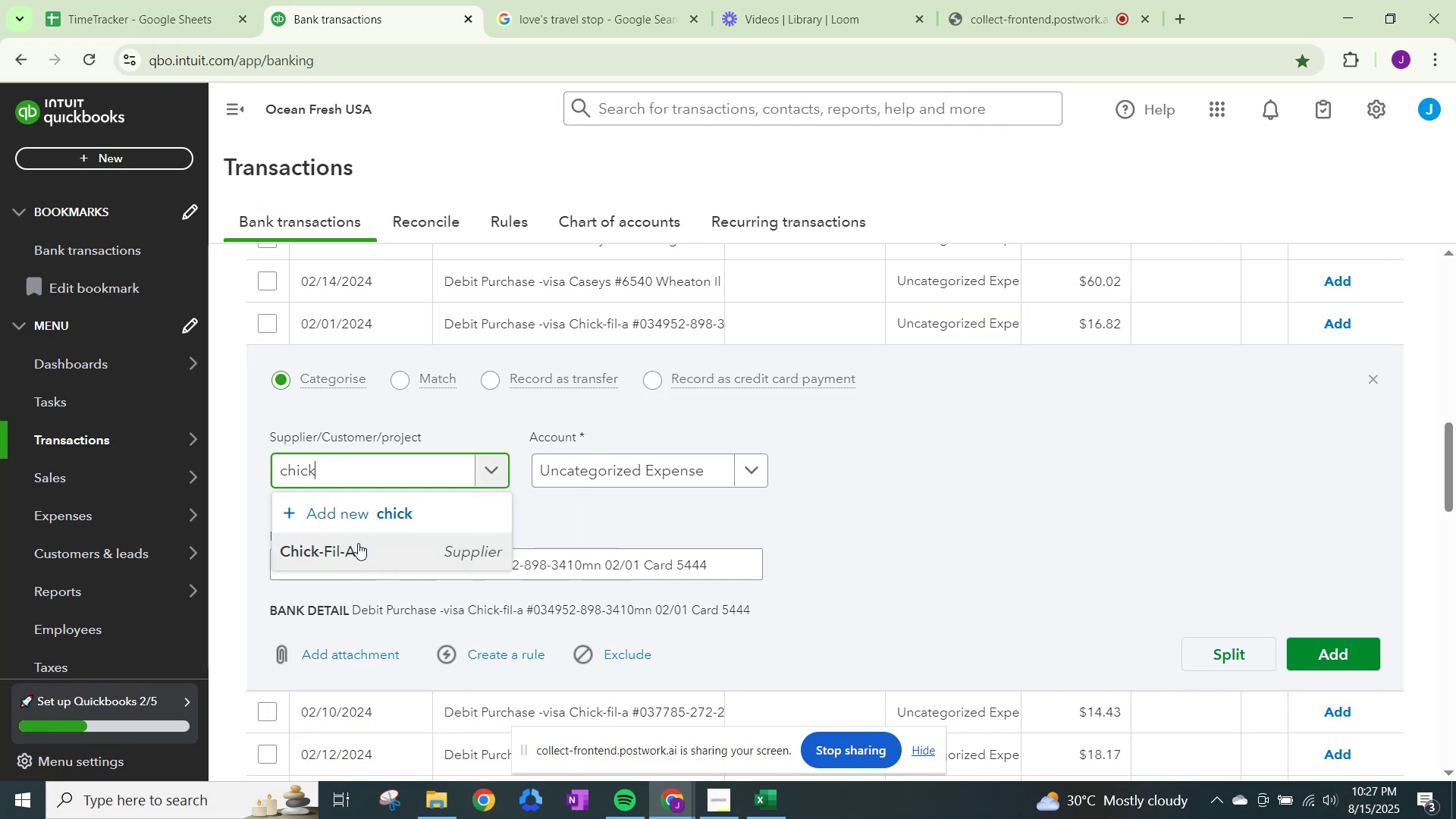 
left_click([358, 543])
 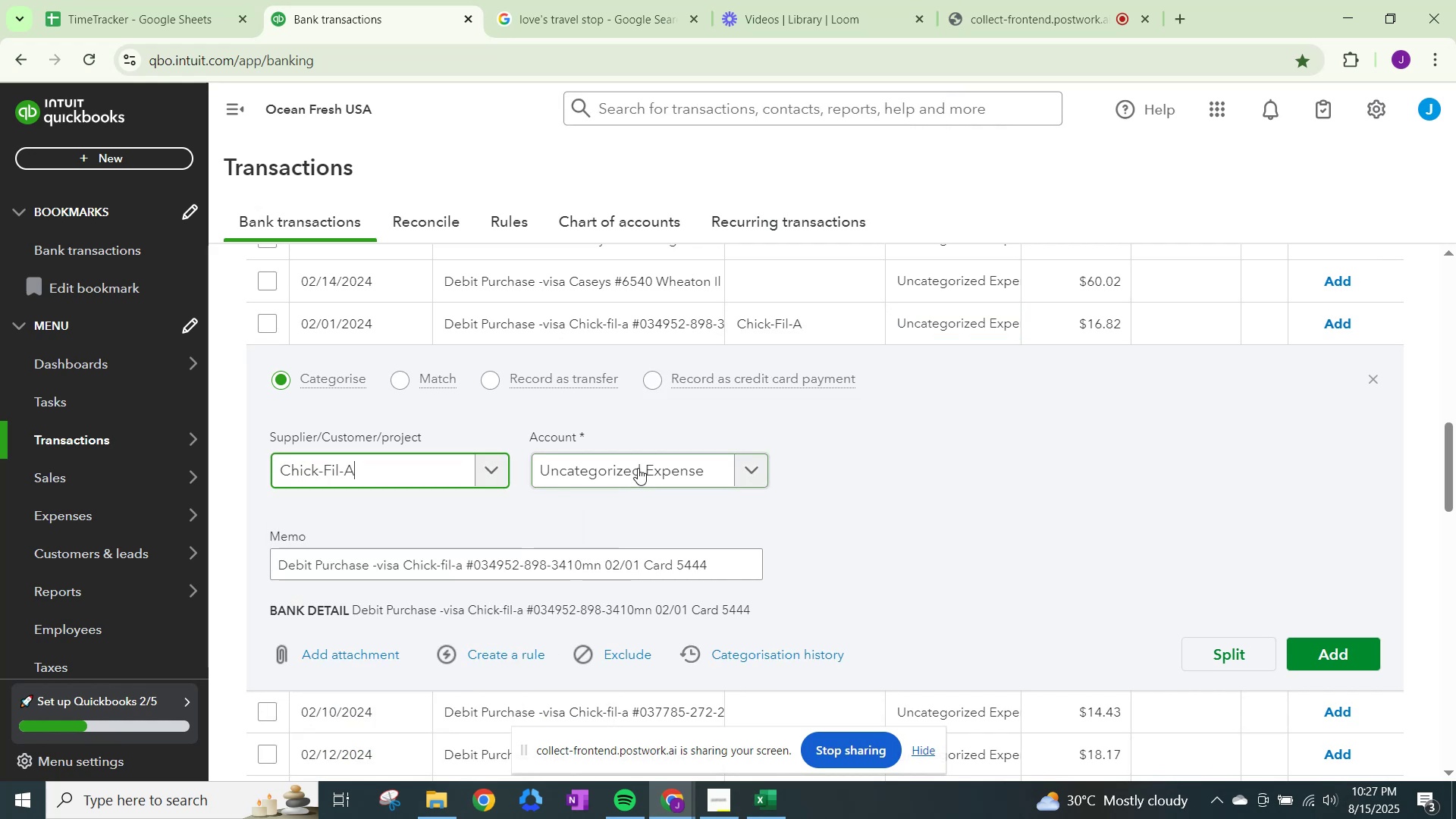 
left_click([642, 463])
 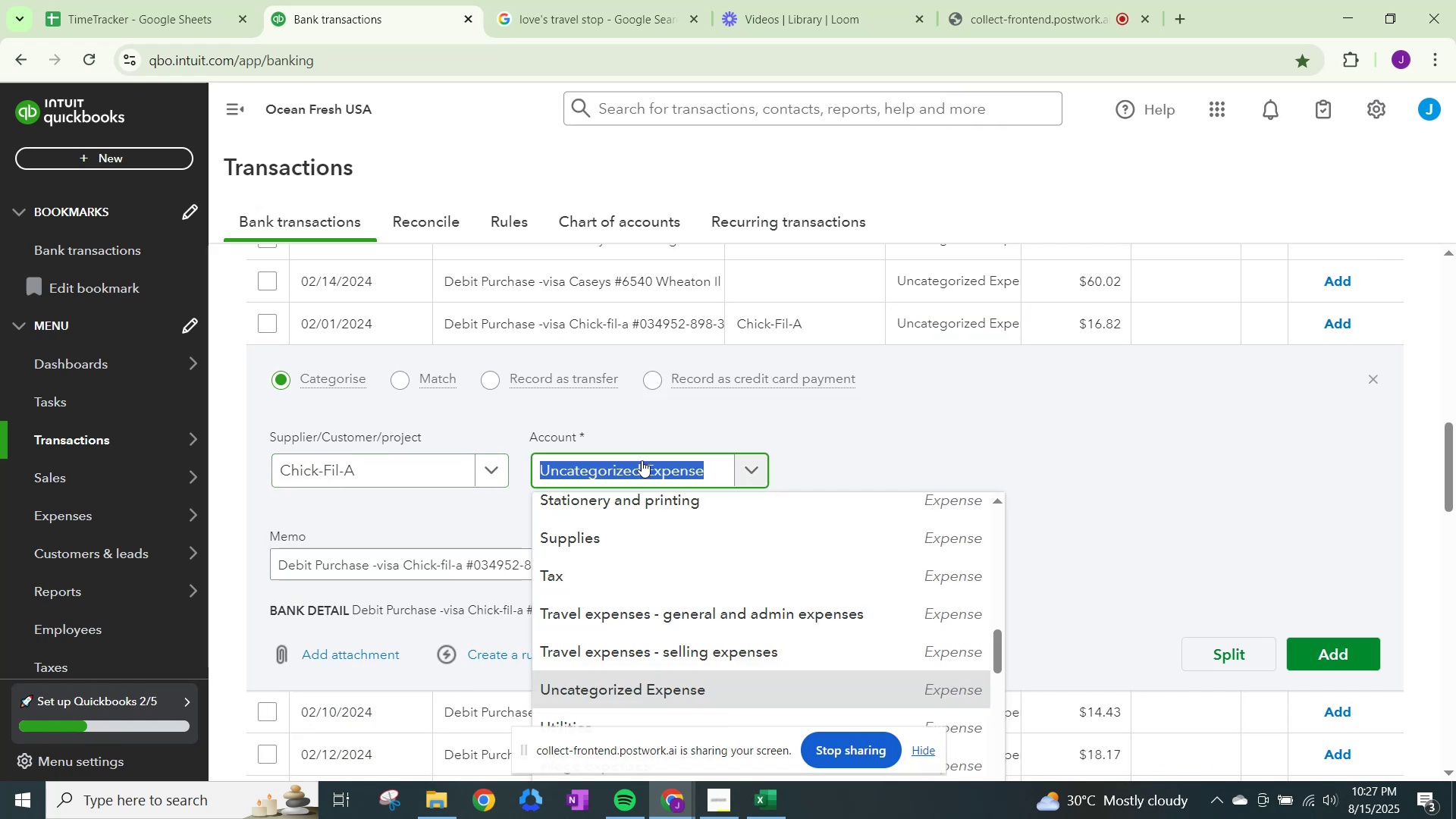 
type(meals)
 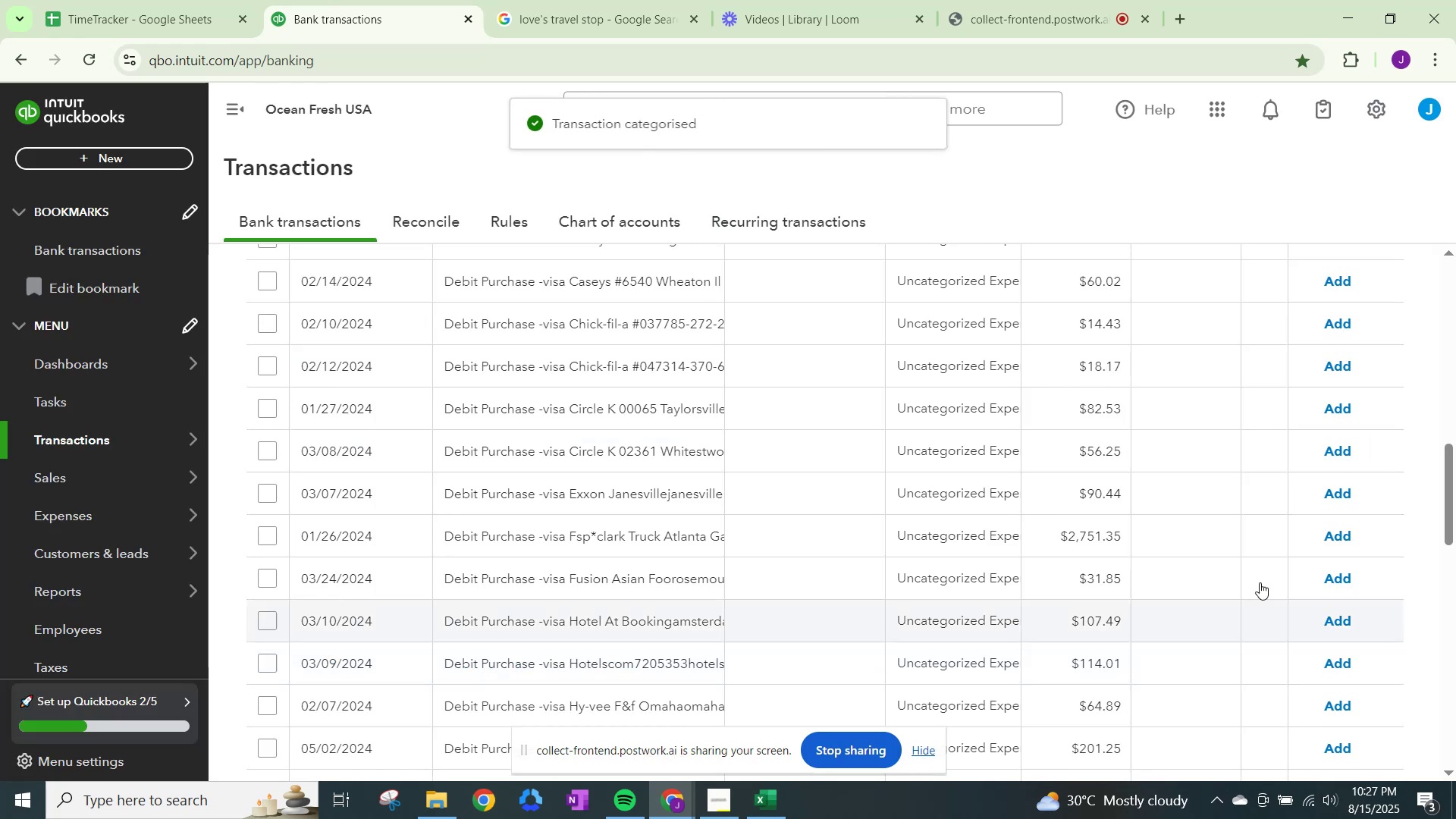 
wait(5.29)
 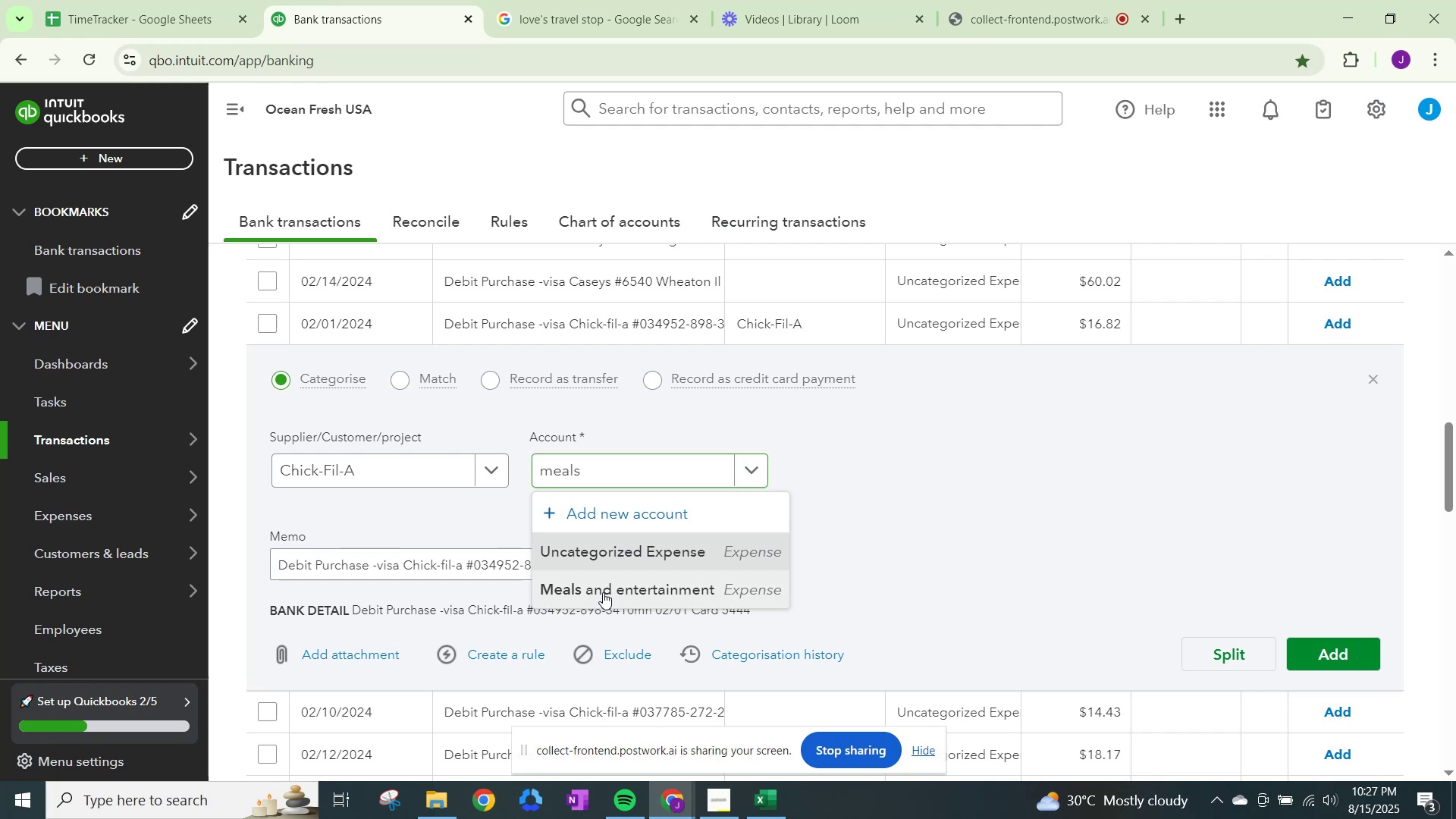 
left_click([976, 336])
 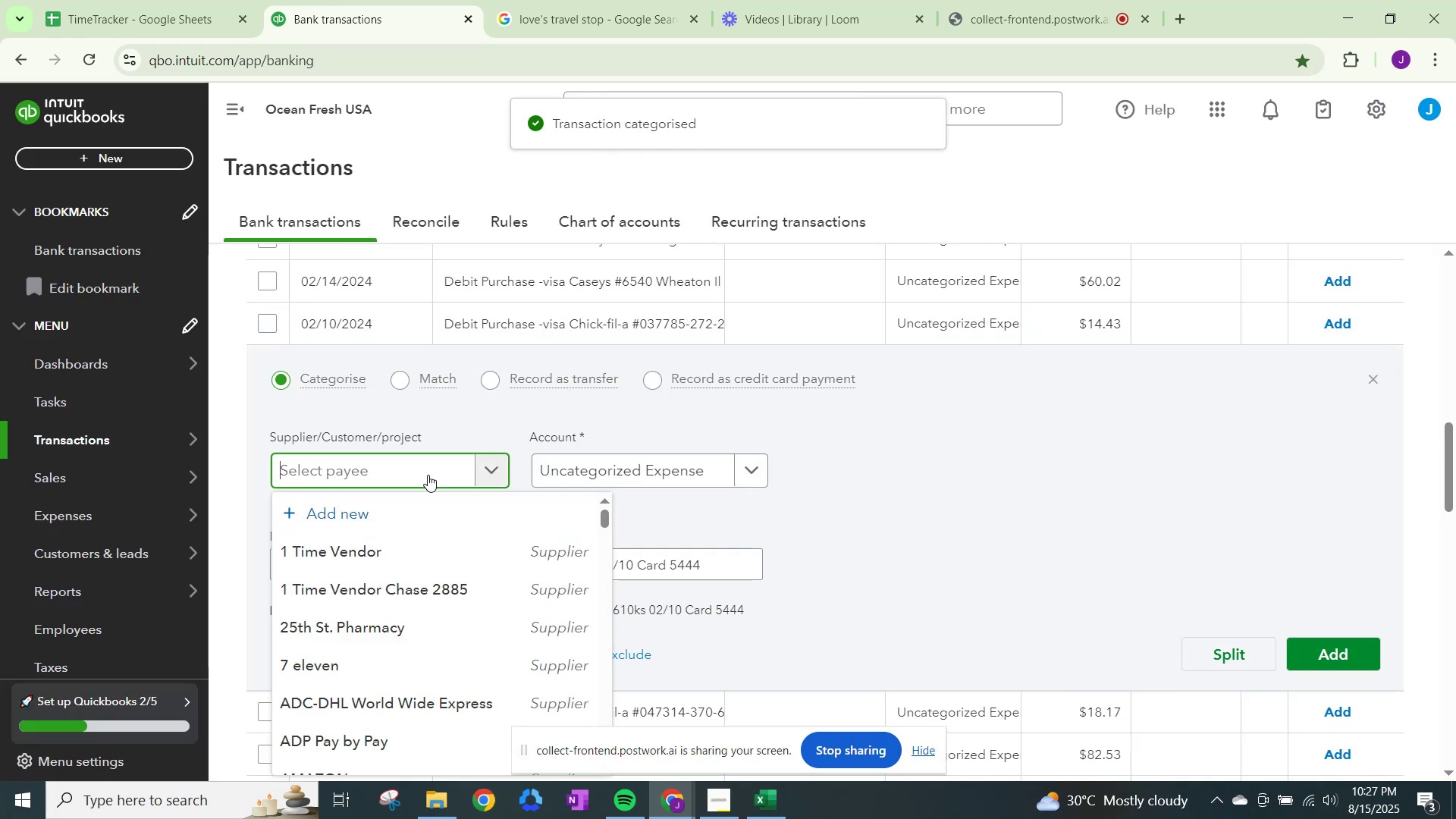 
type(cheik)
key(Backspace)
key(Backspace)
key(Backspace)
type(ick)
 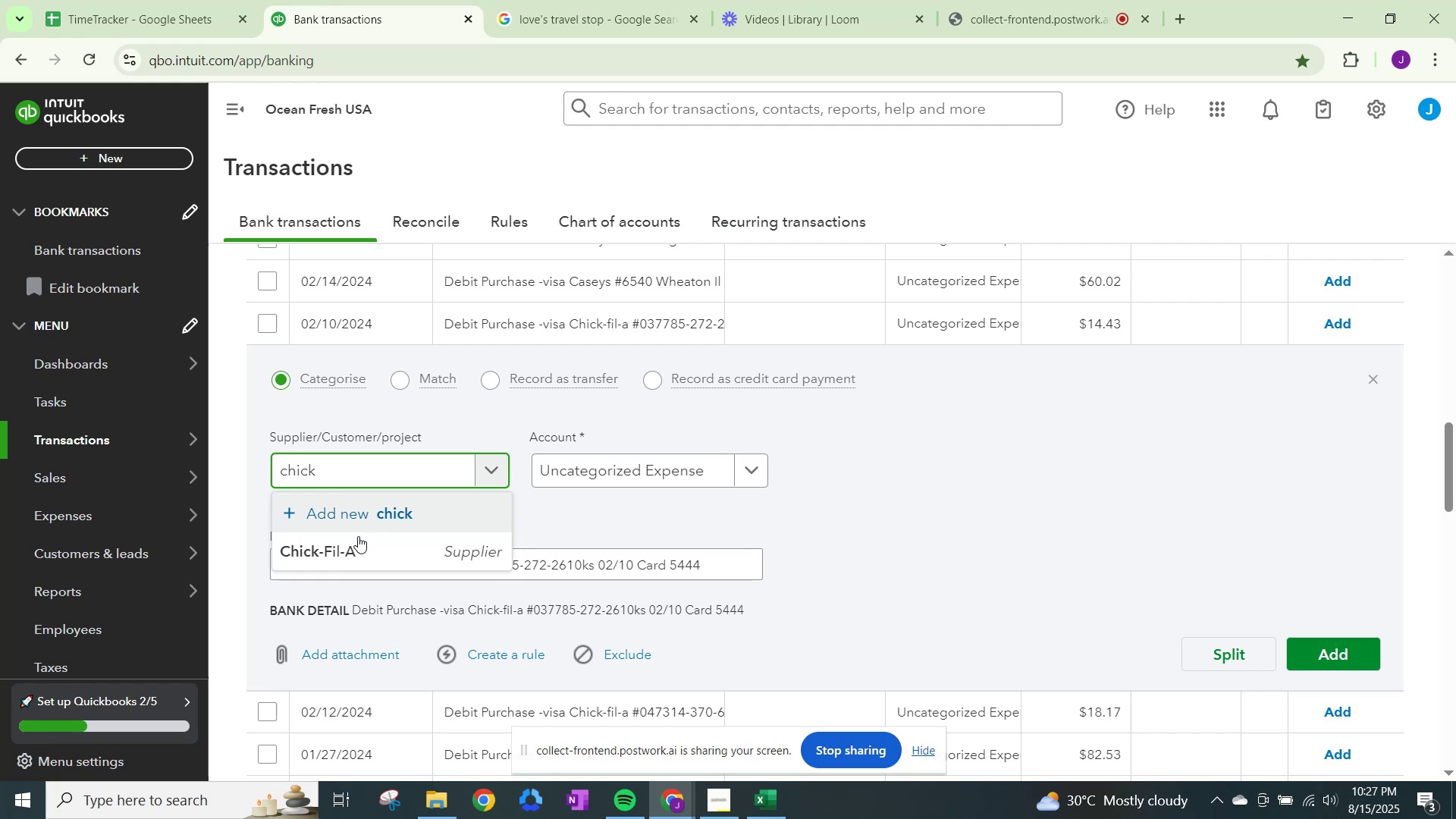 
left_click([355, 551])
 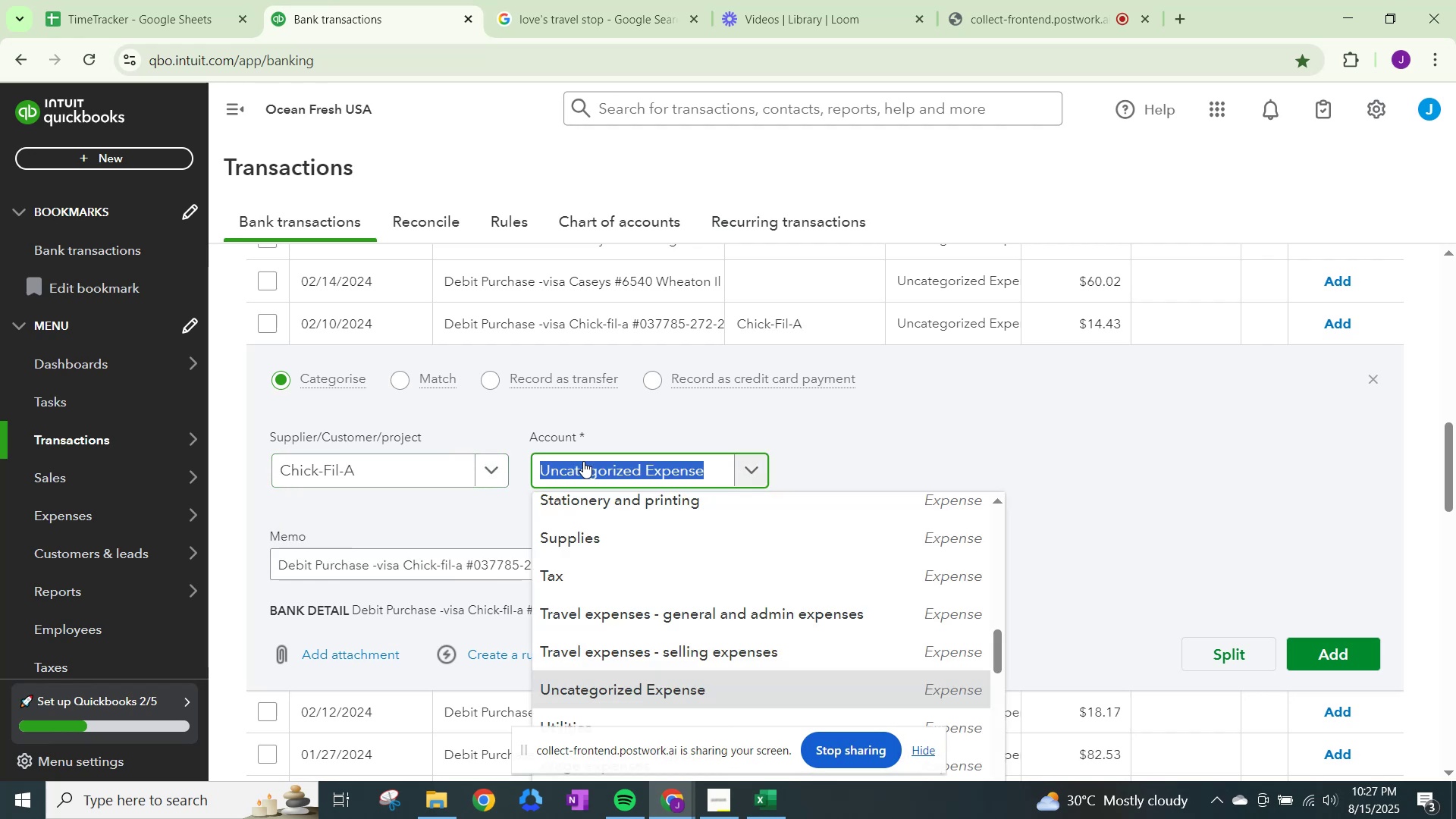 
type(meals)
 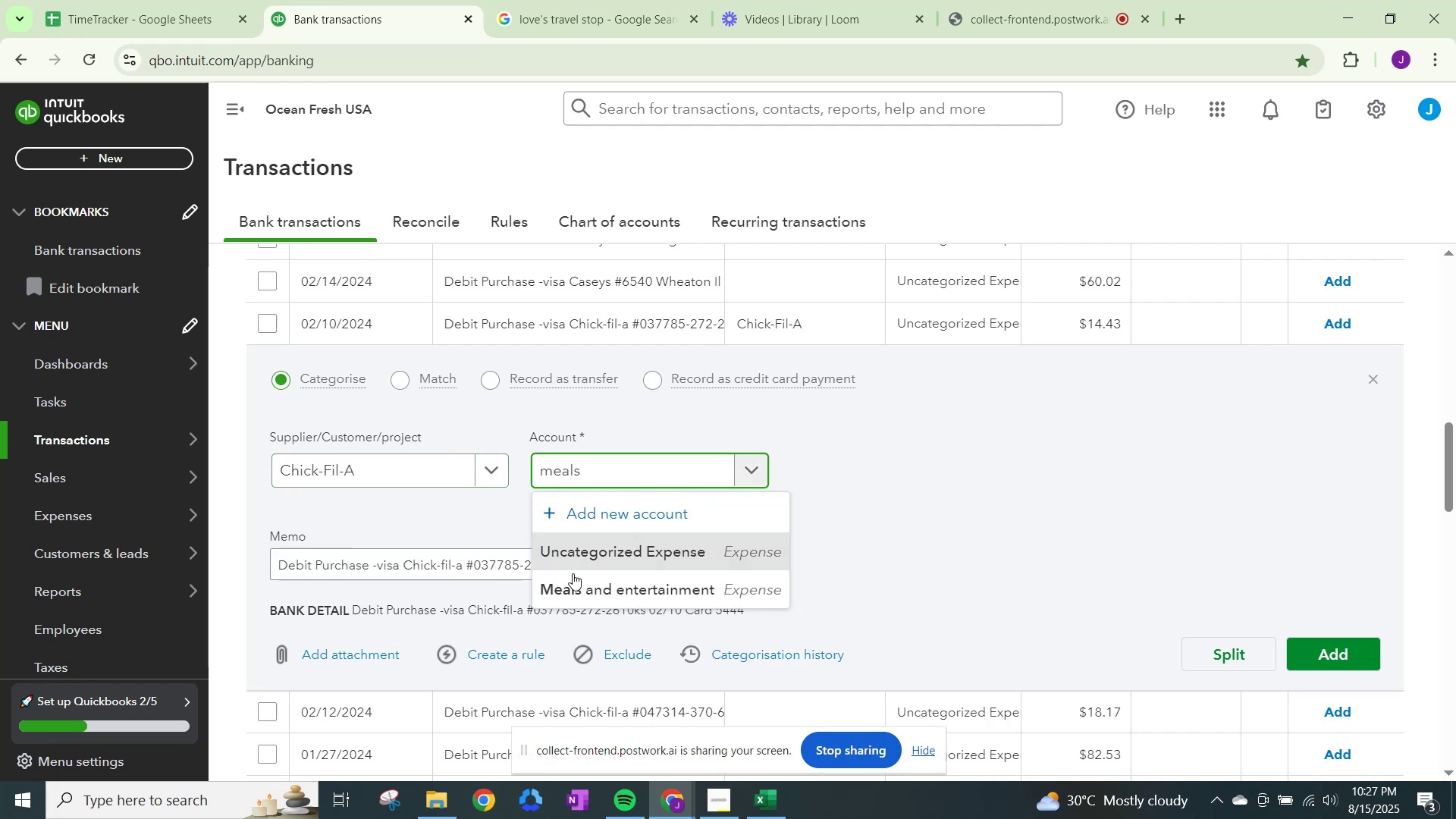 
left_click([573, 582])
 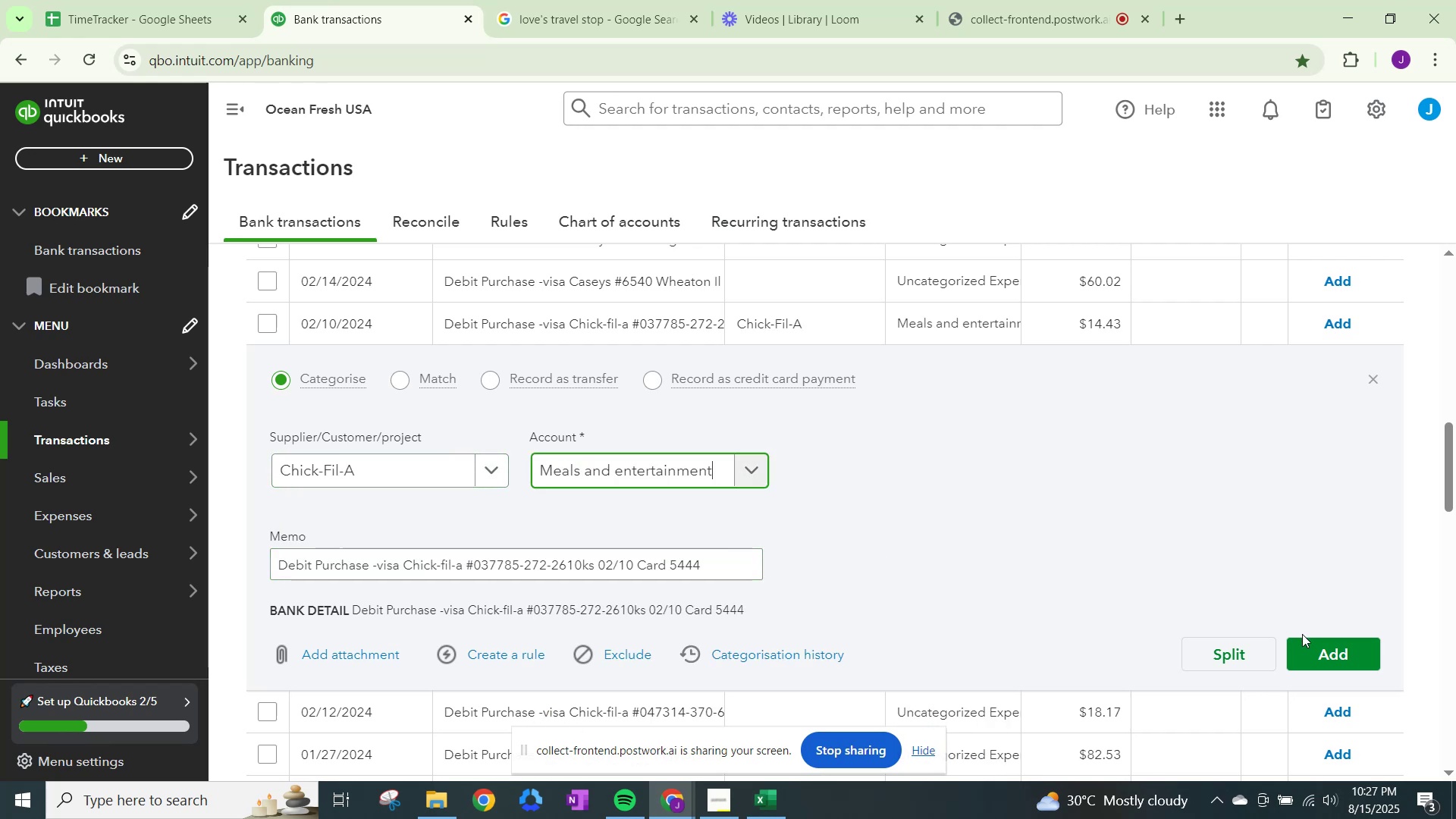 
left_click([1317, 645])
 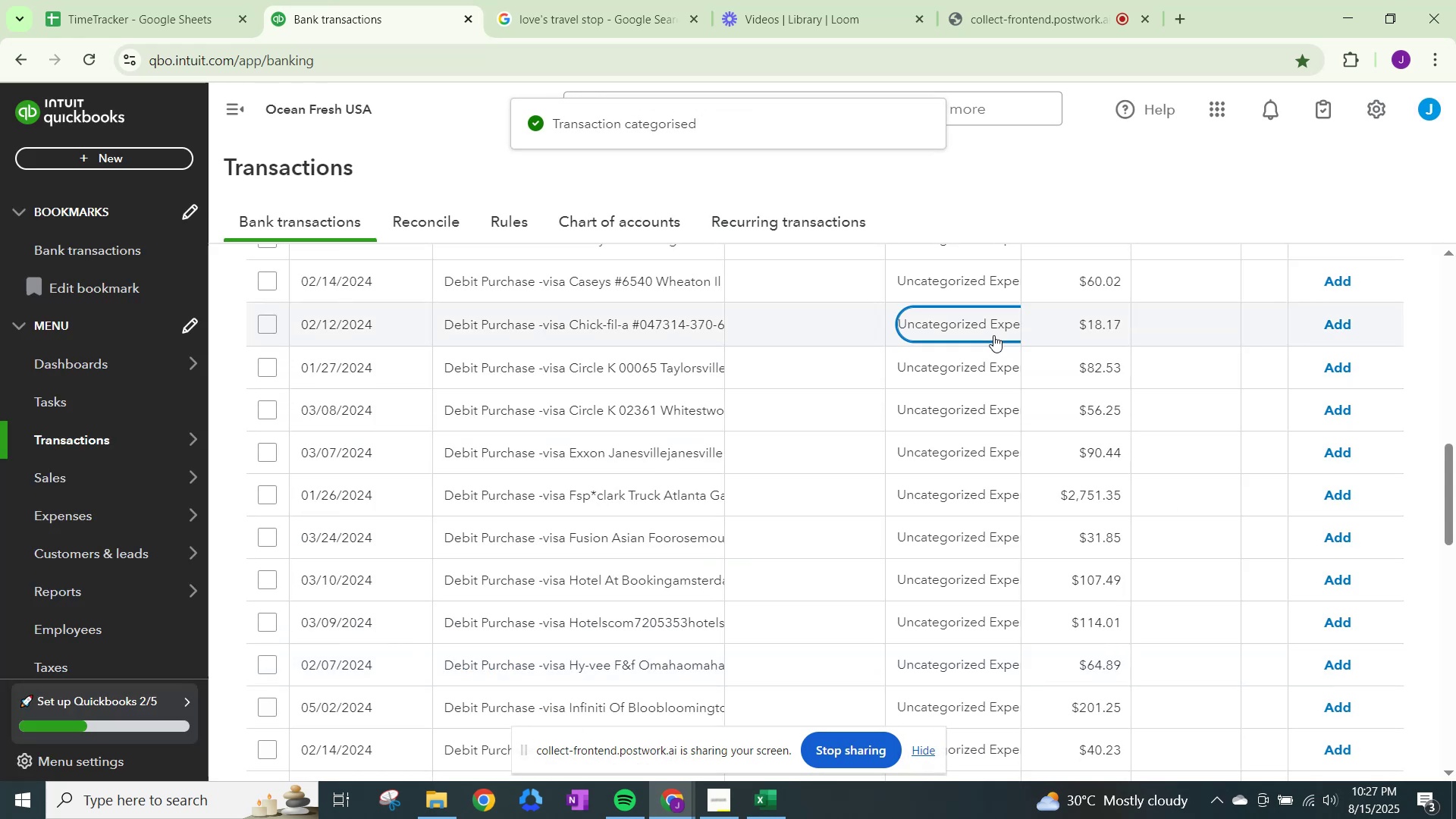 
left_click([463, 476])
 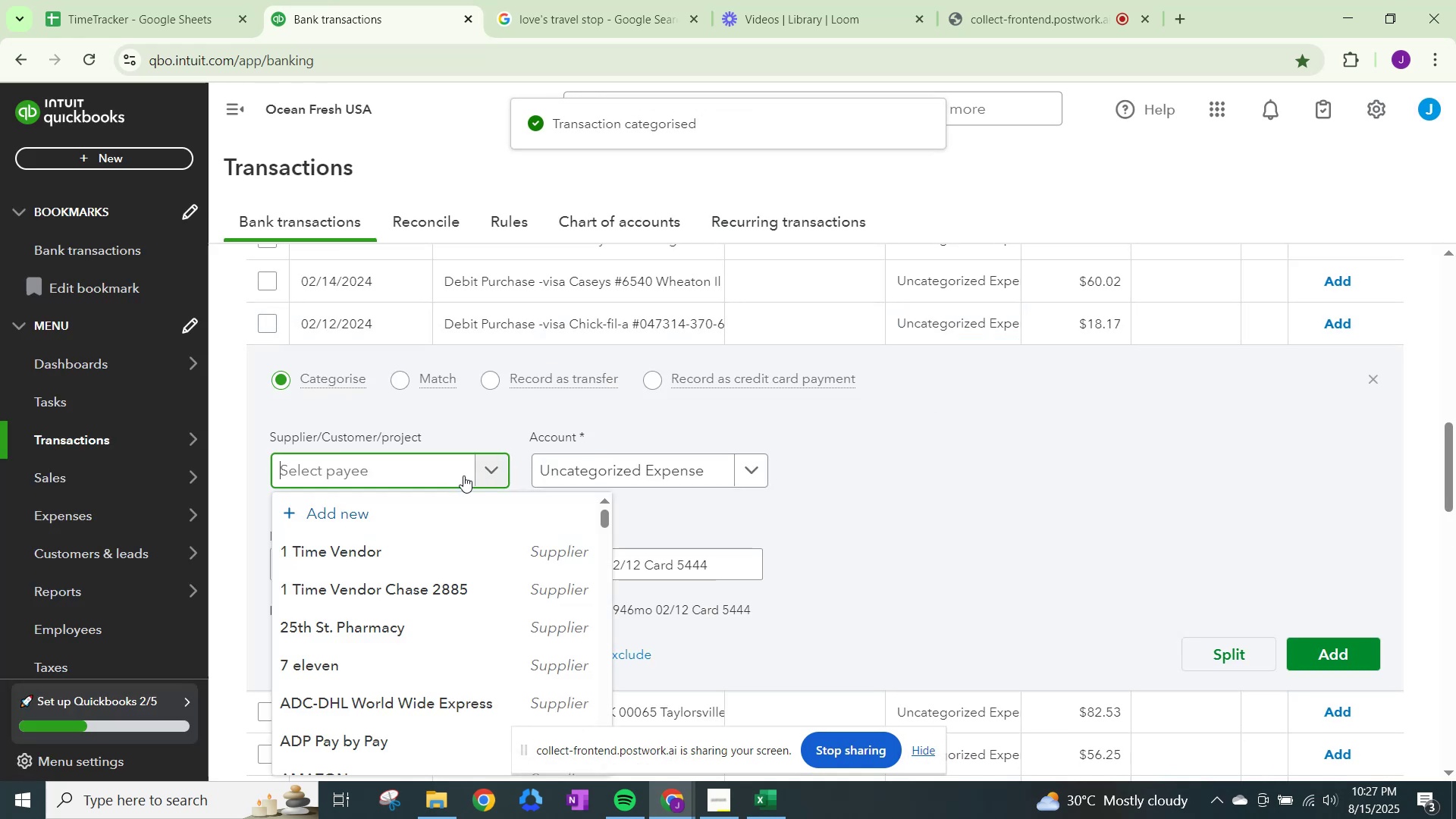 
type(chick)
 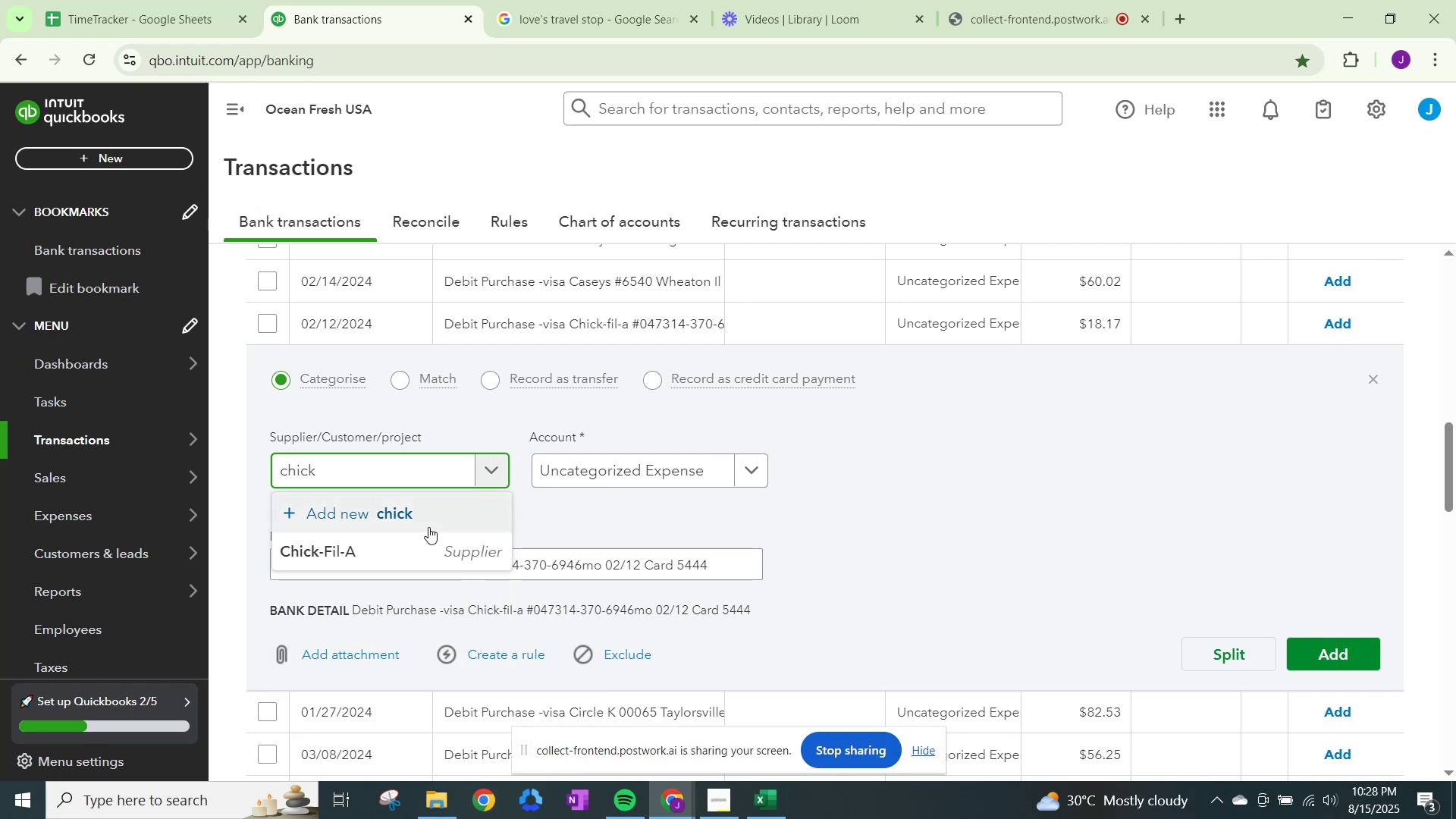 
left_click([406, 544])
 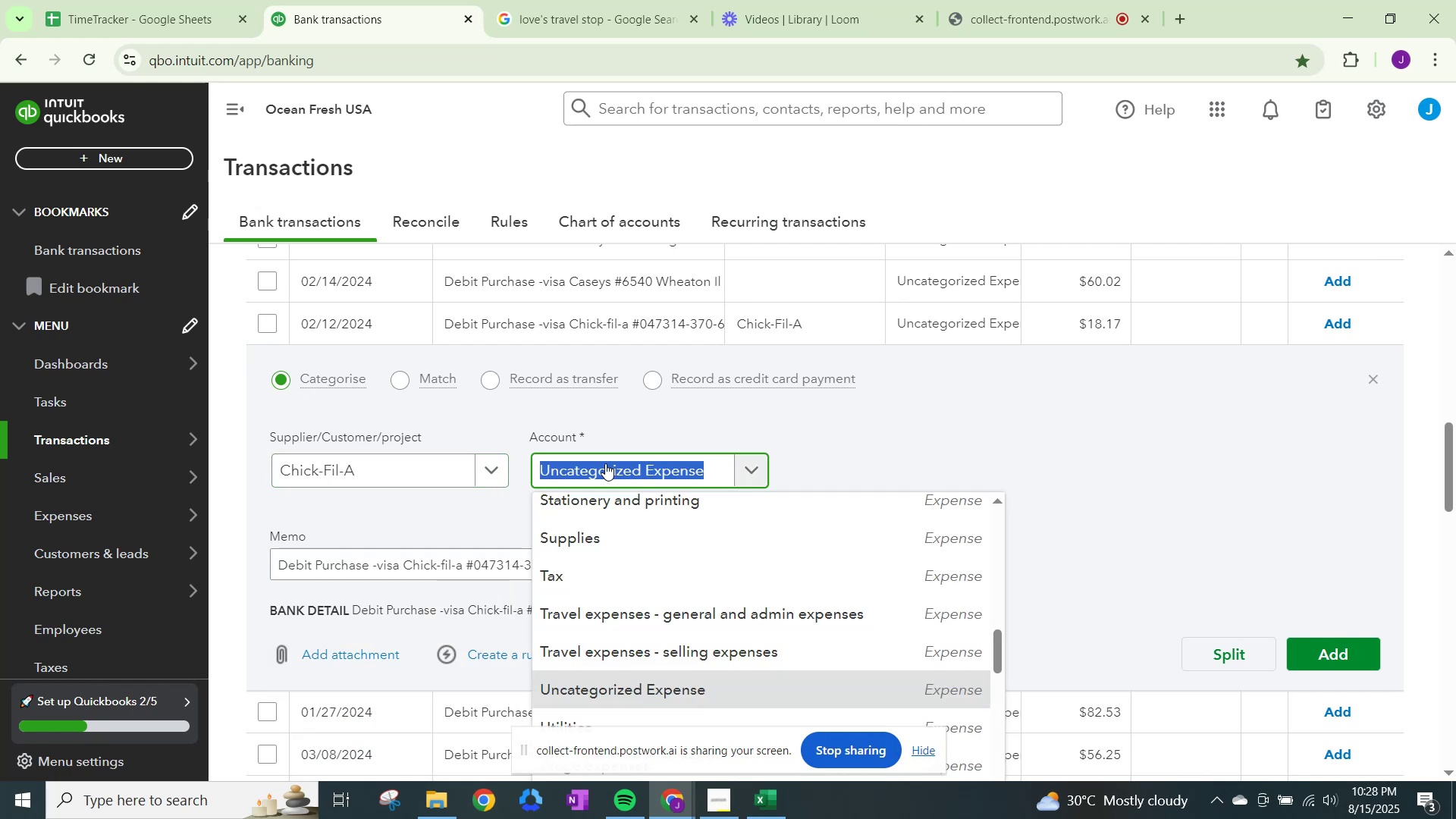 
type(meals)
 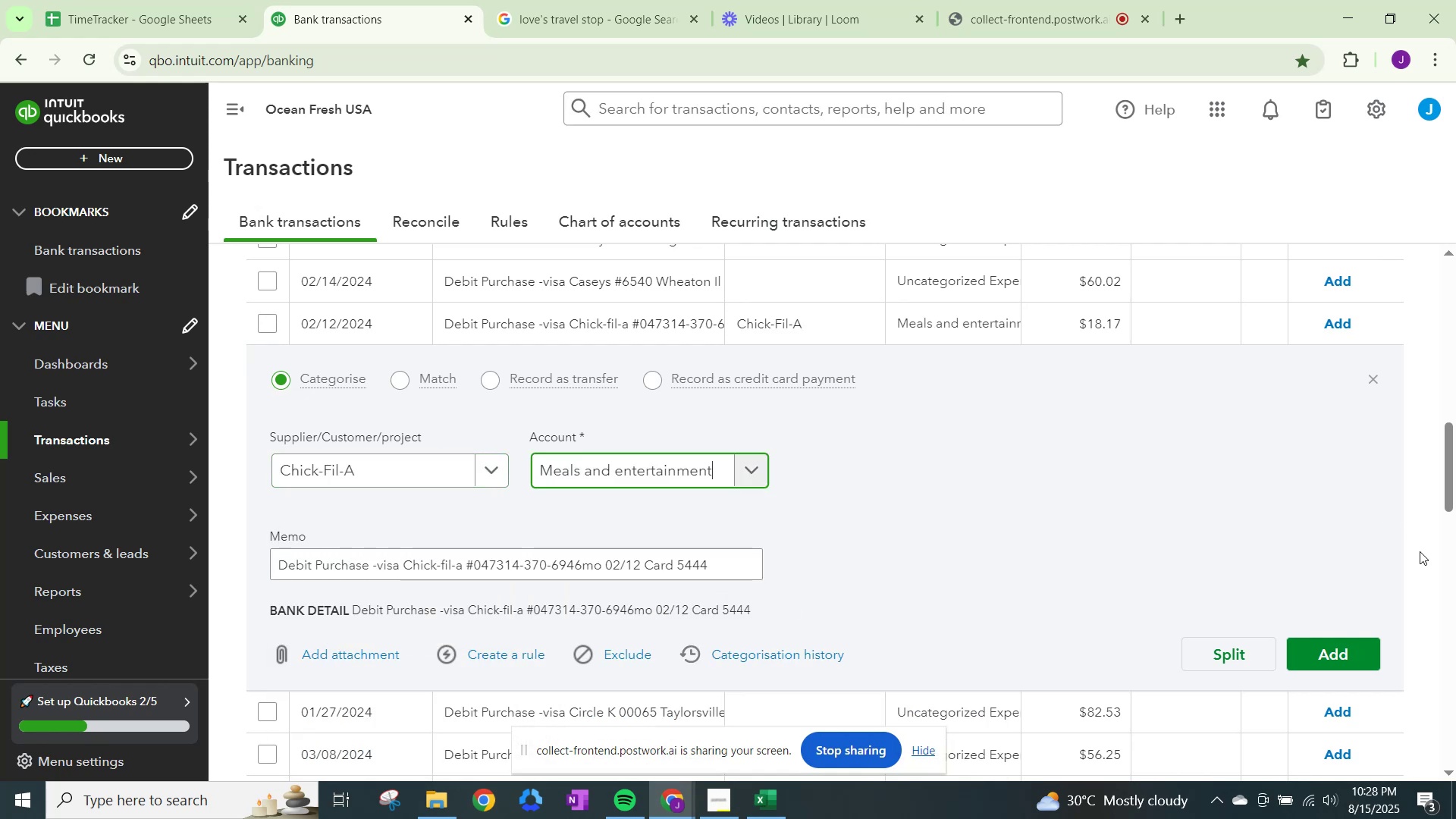 
left_click([1340, 647])
 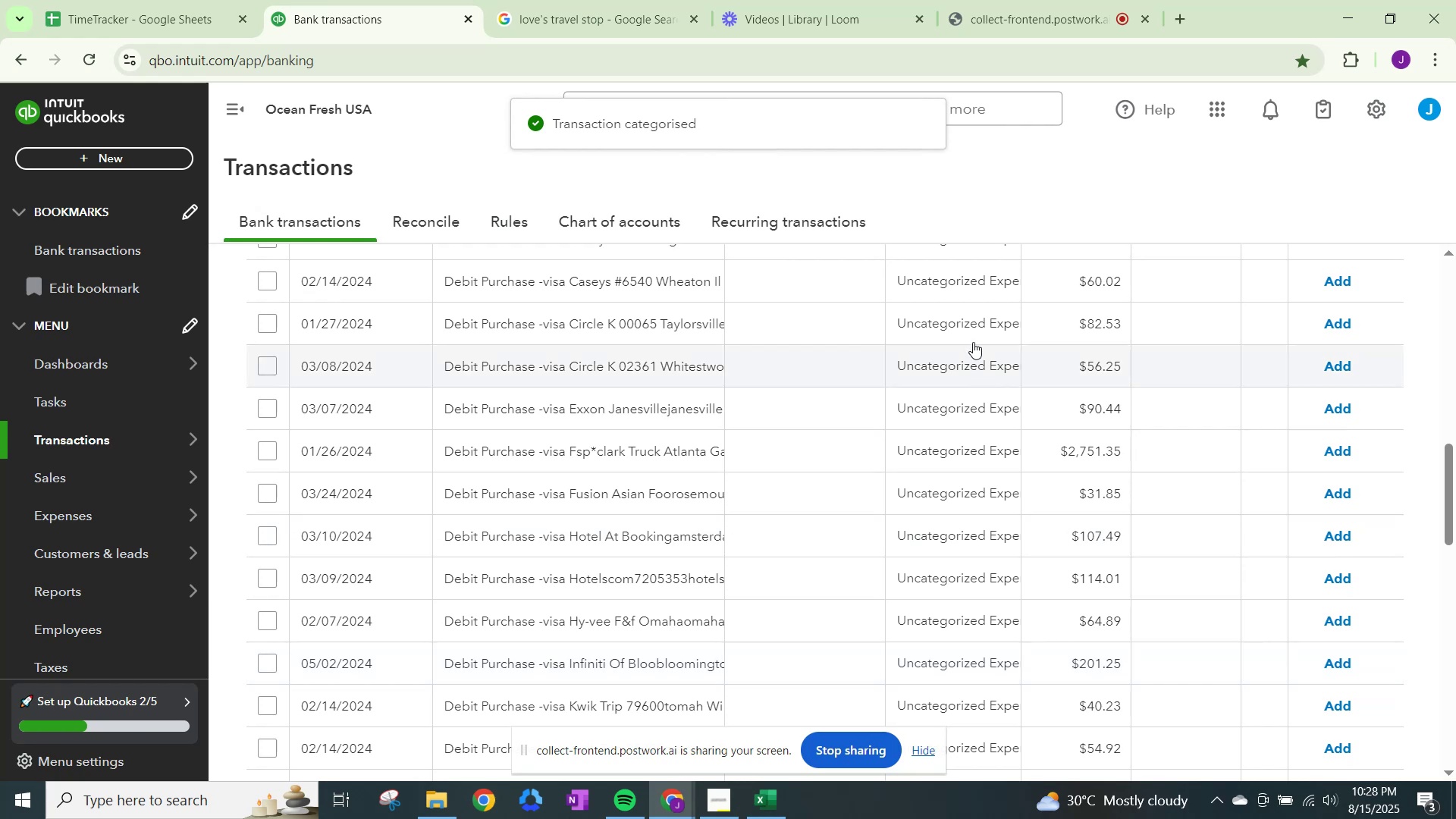 
wait(5.32)
 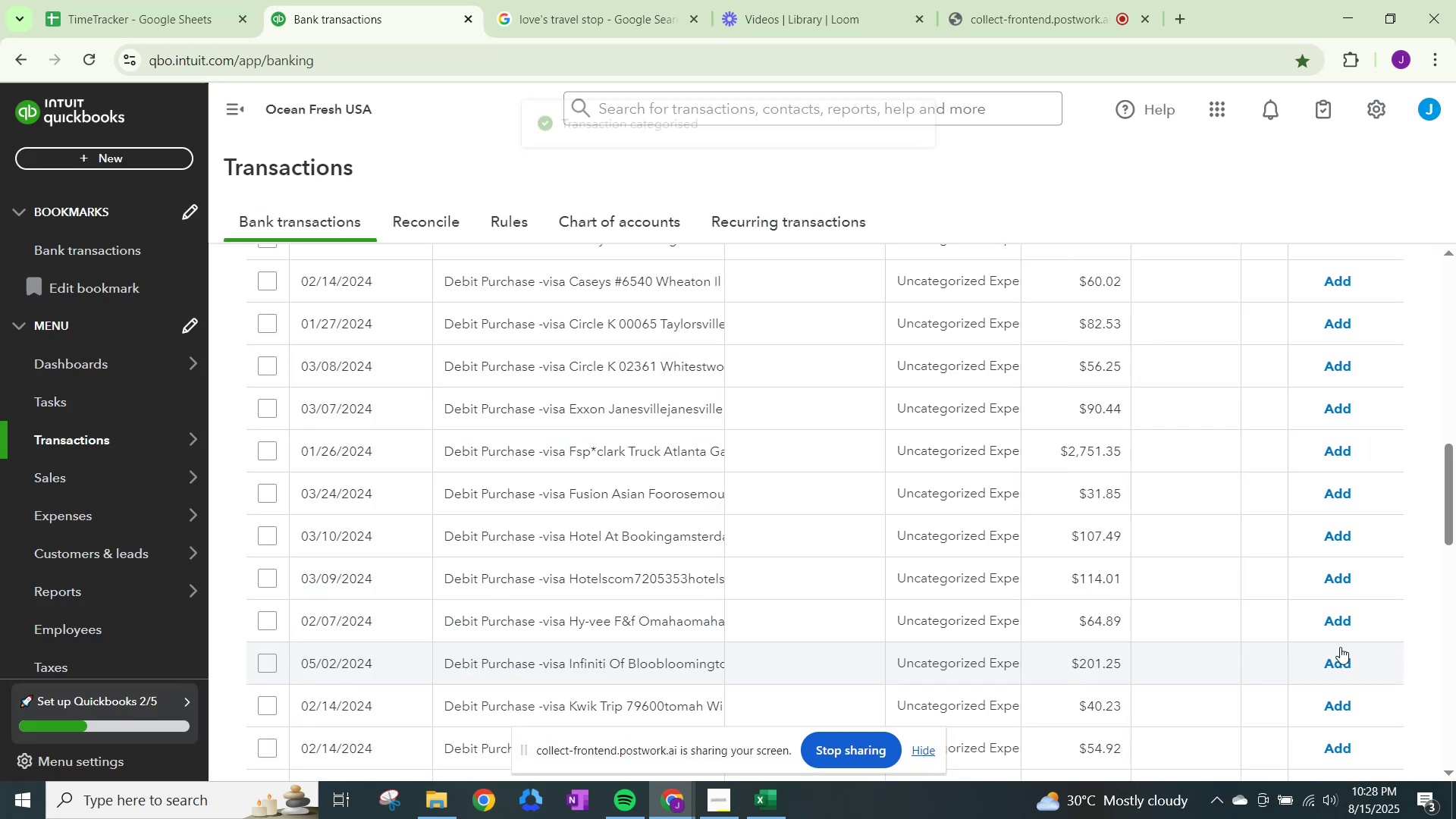 
left_click([453, 474])
 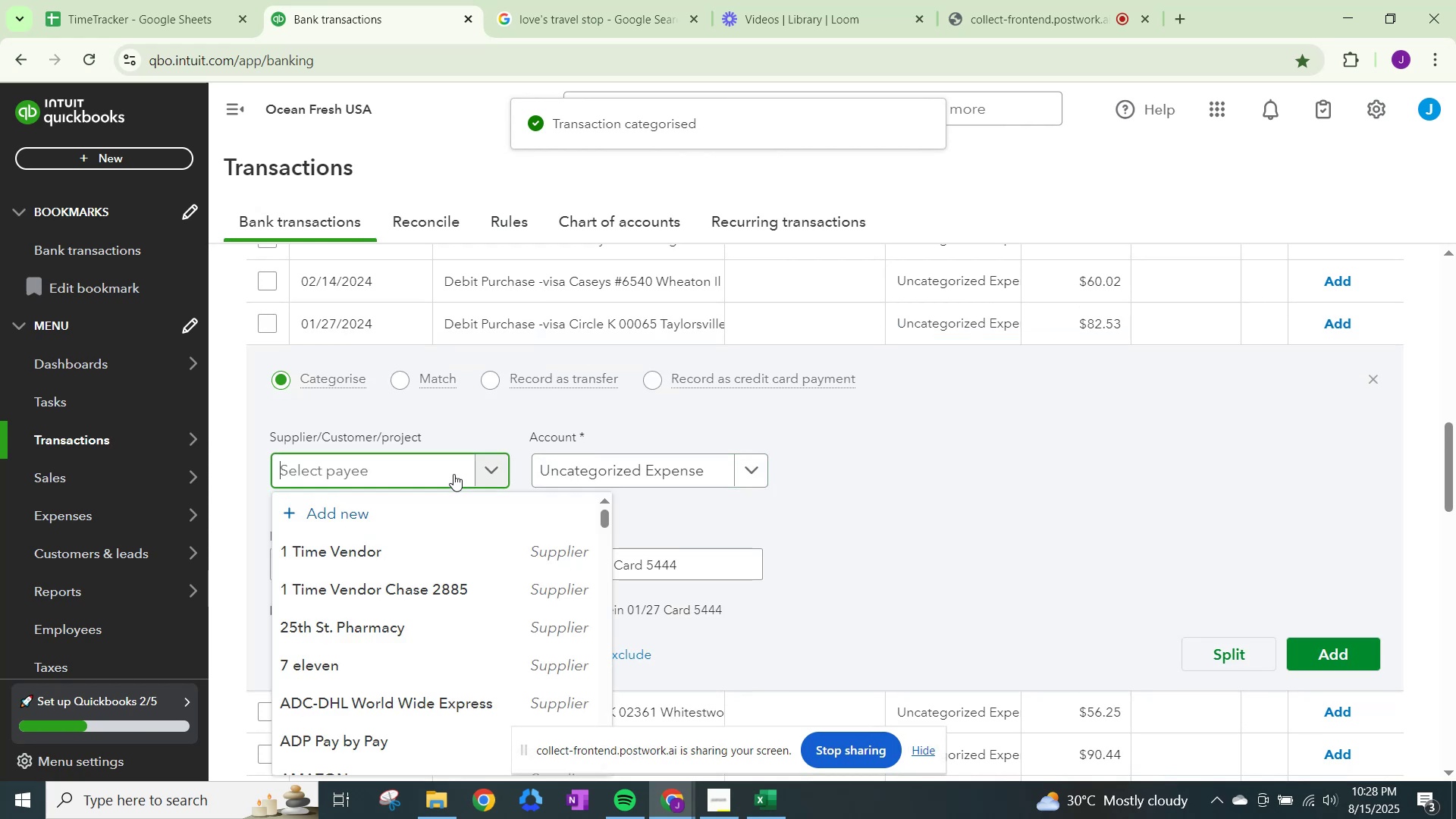 
type(cirk)
key(Backspace)
type(cle )
 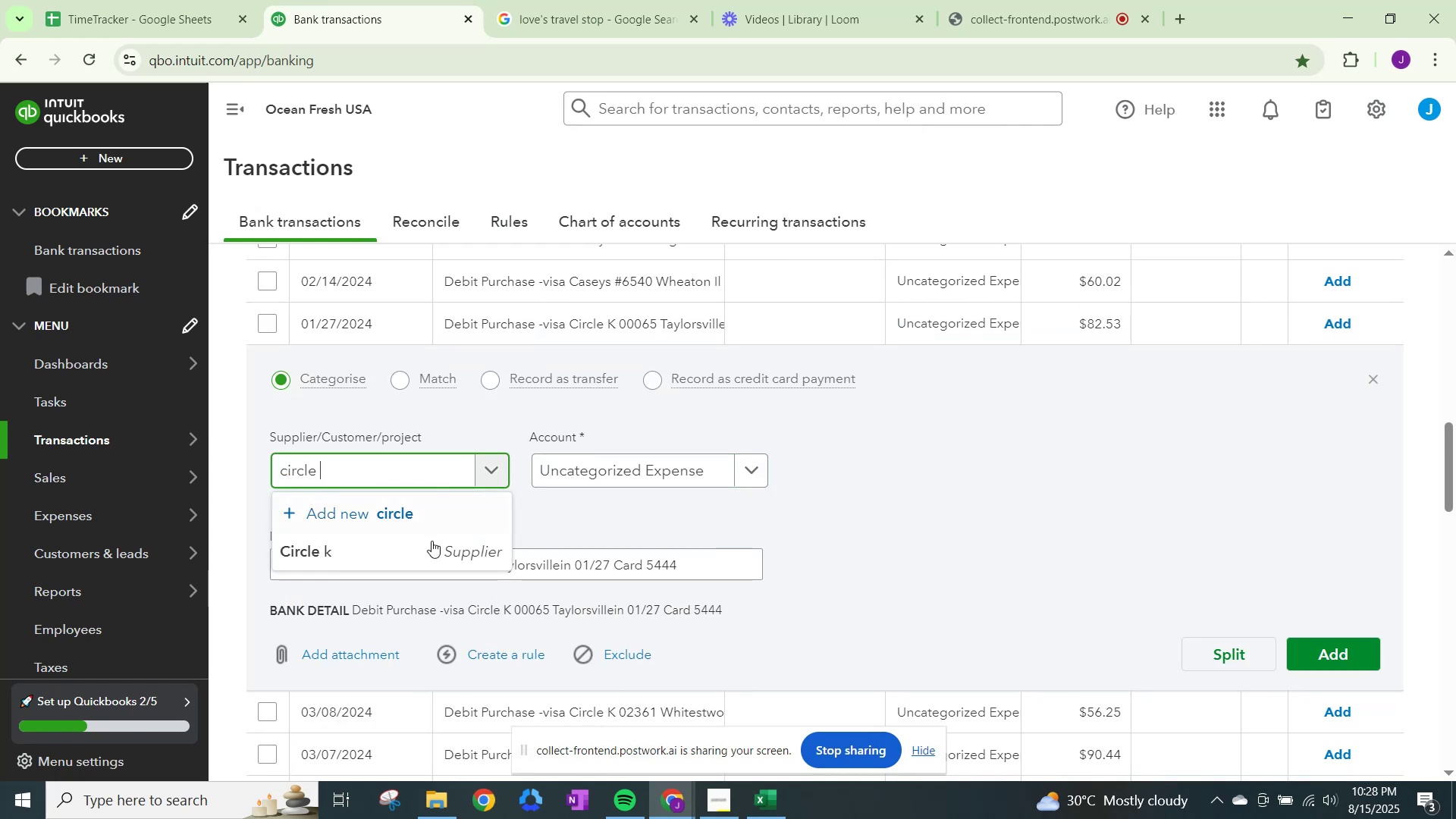 
left_click([430, 549])
 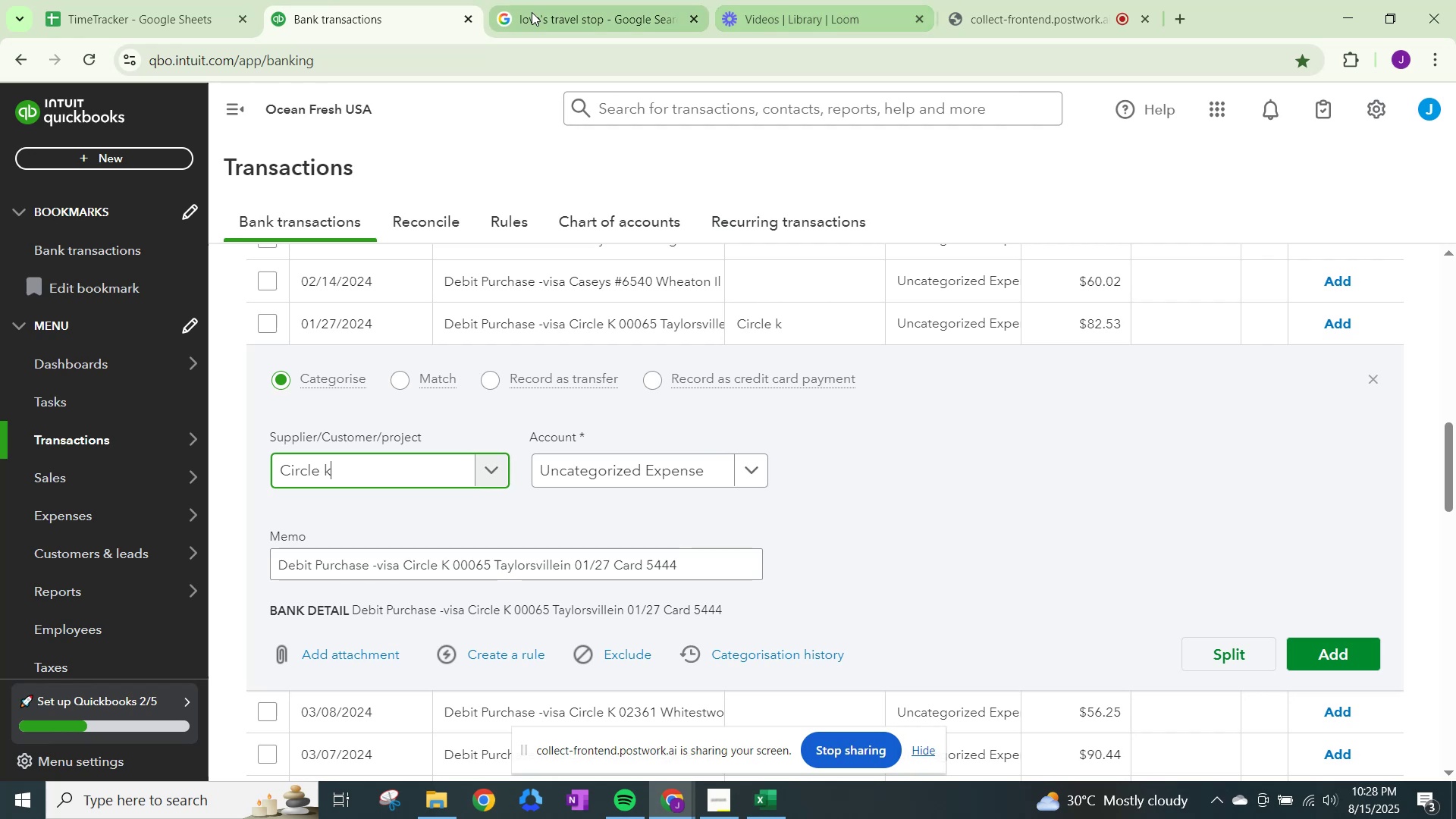 
left_click([541, 6])
 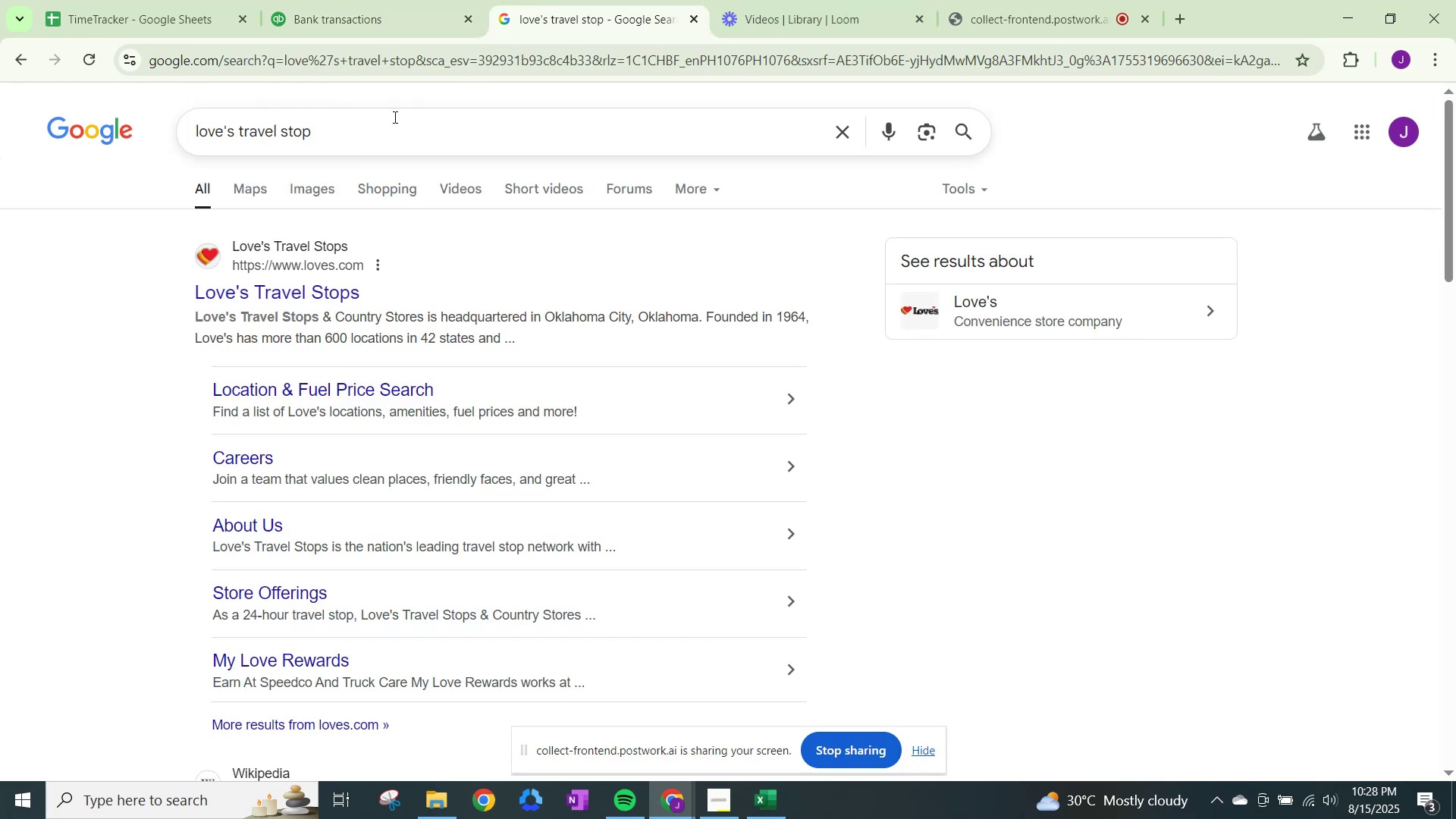 
left_click_drag(start_coordinate=[358, 156], to_coordinate=[341, 150])
 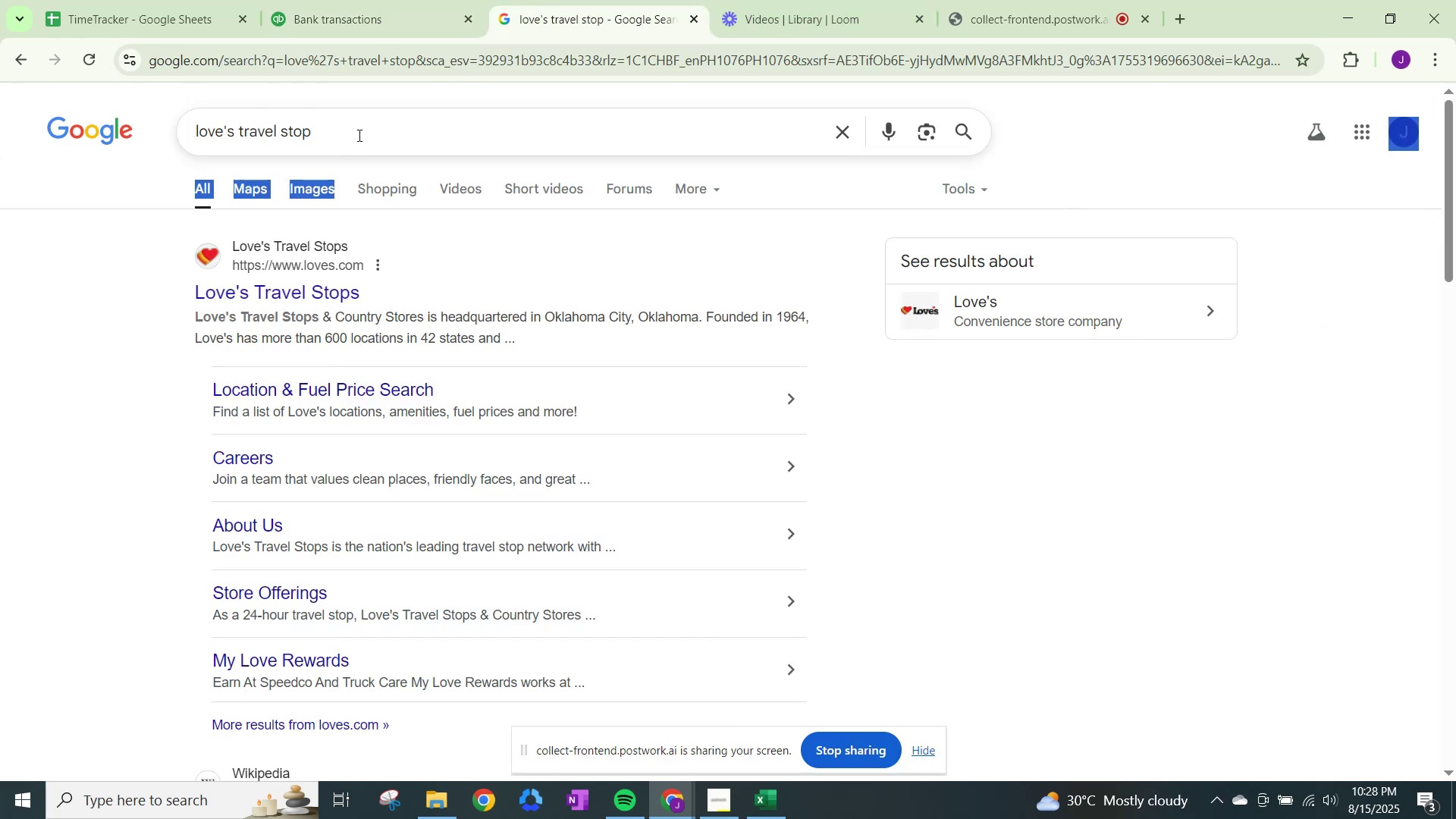 
left_click_drag(start_coordinate=[359, 135], to_coordinate=[0, 83])
 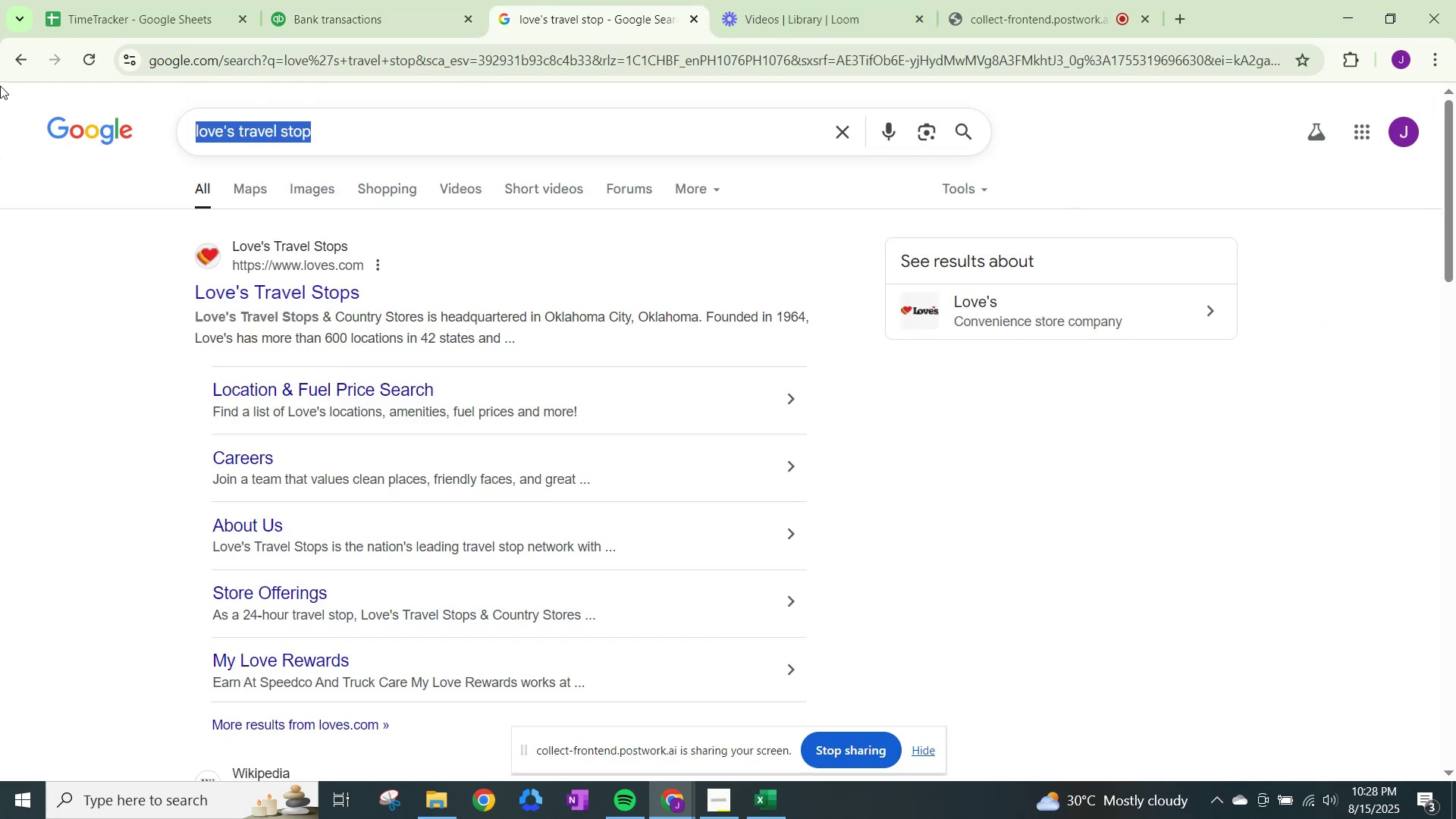 
type(circkel)
 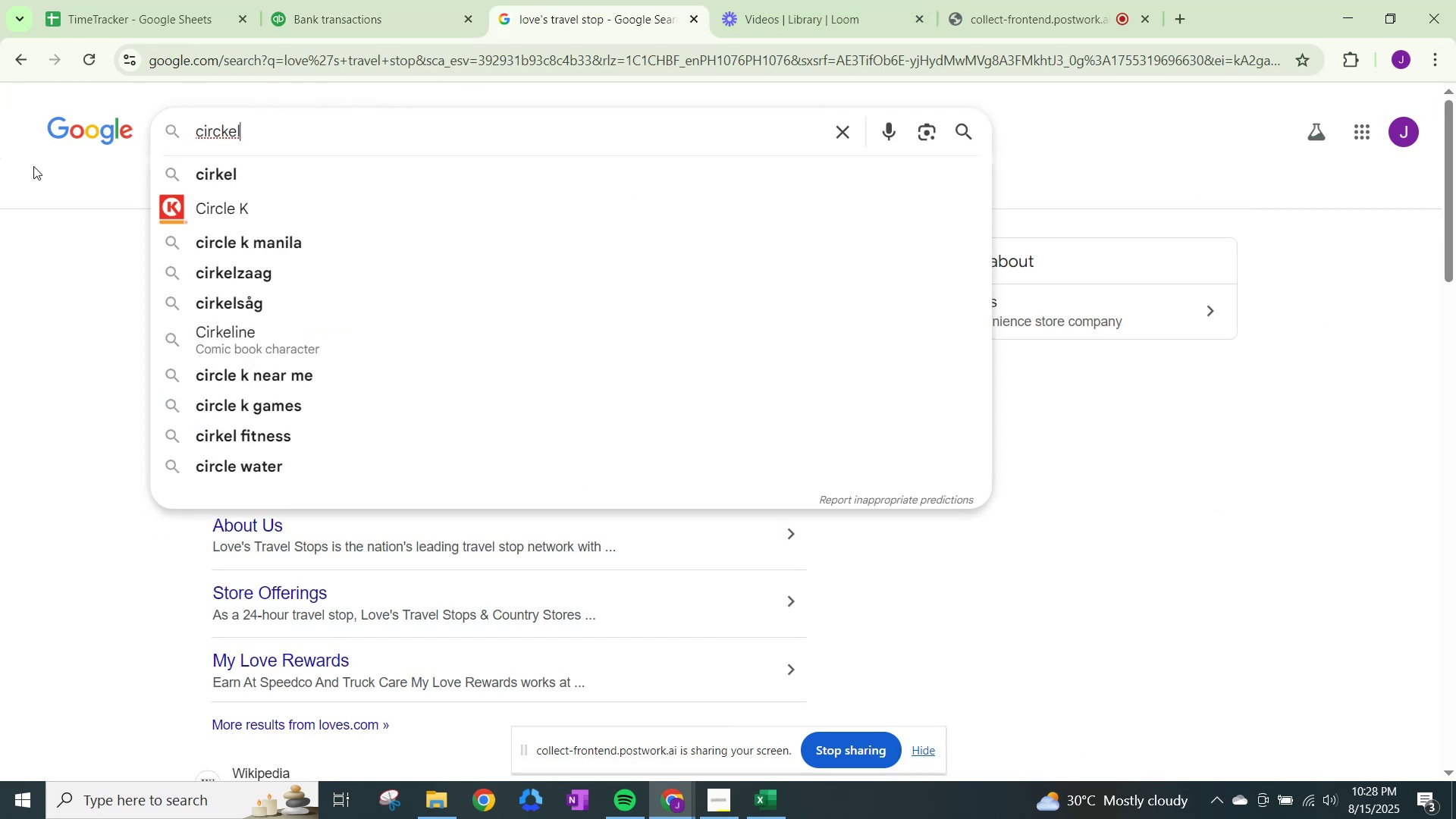 
left_click([240, 215])
 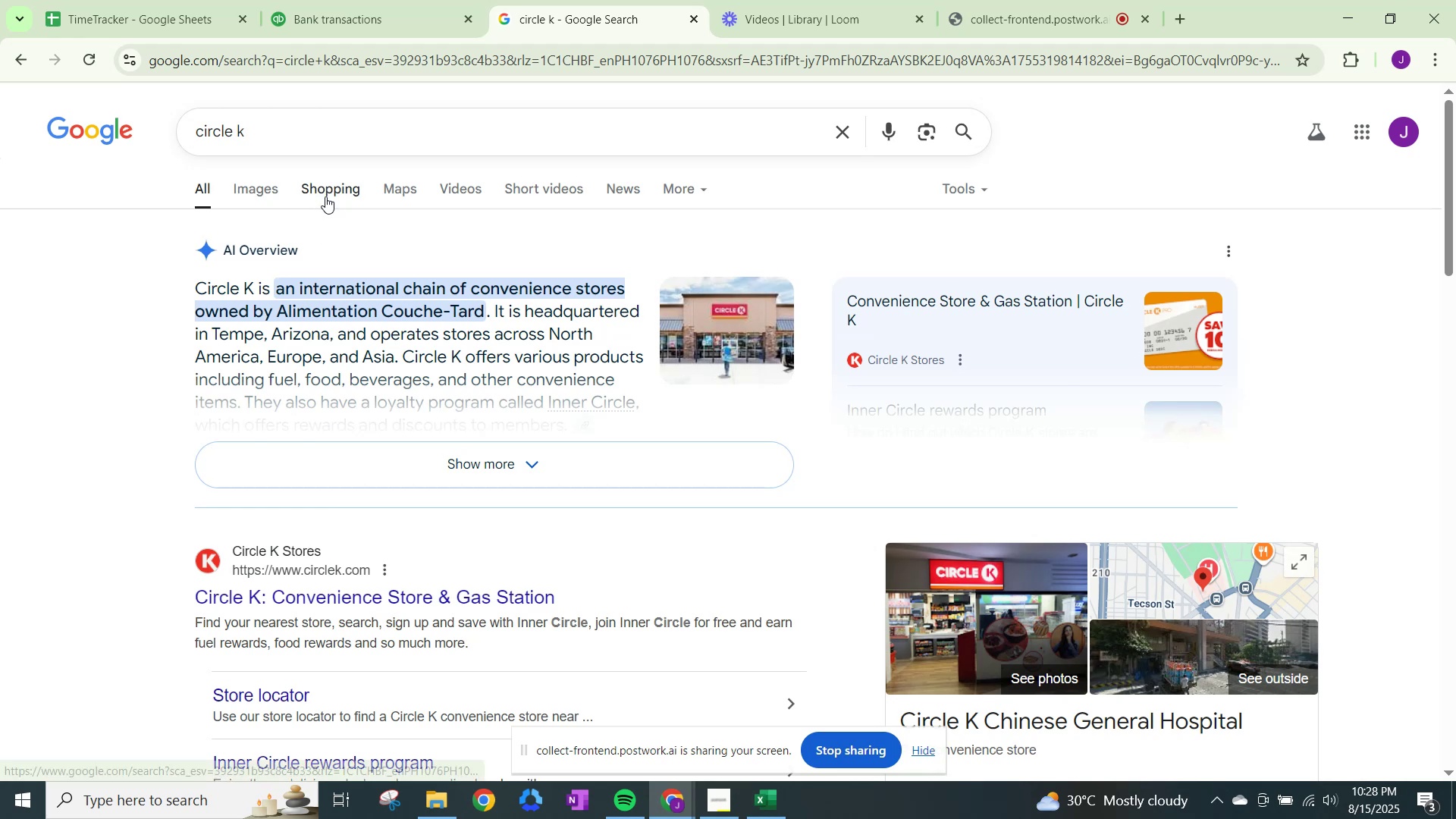 
wait(7.62)
 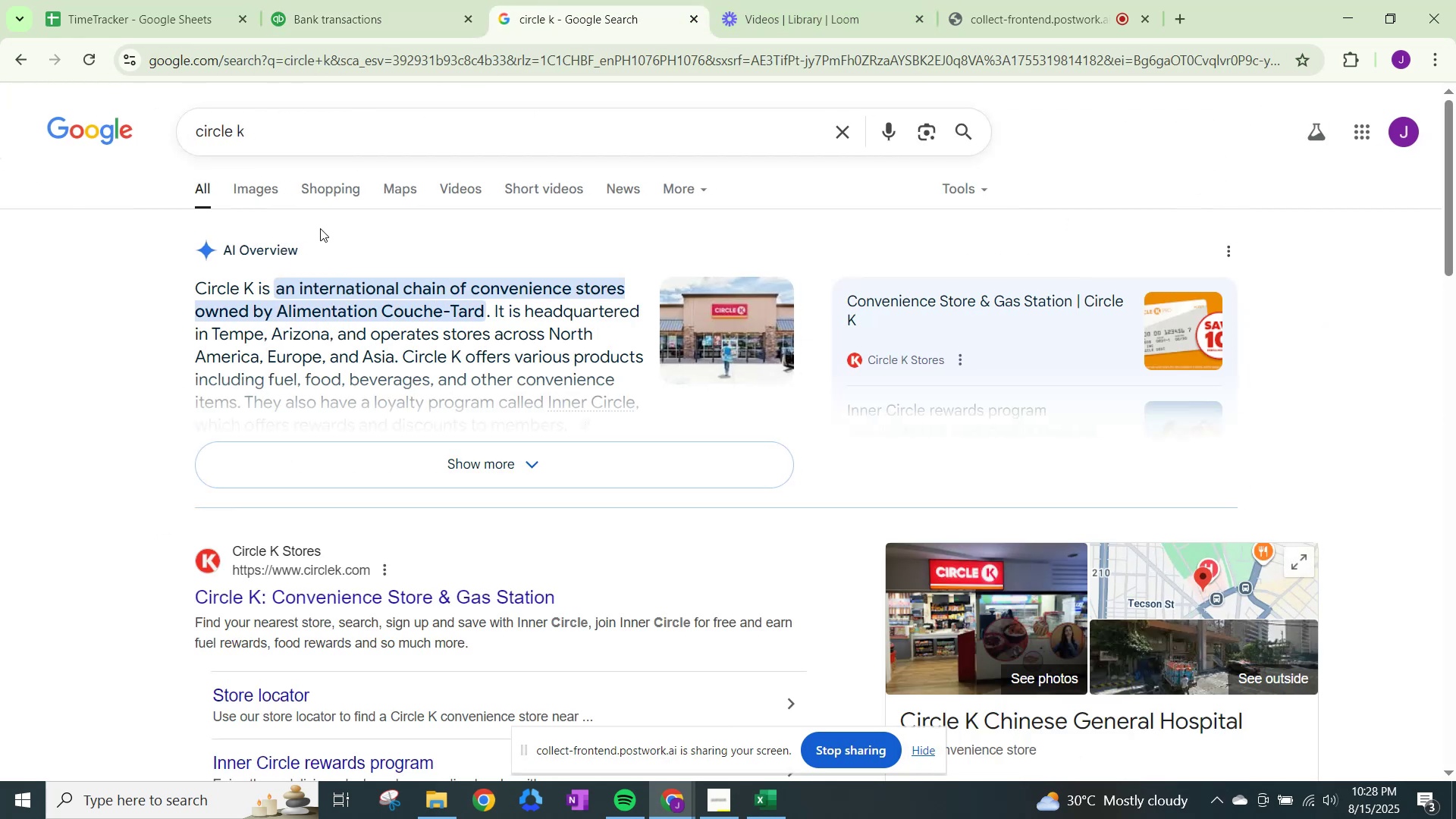 
left_click([366, 0])
 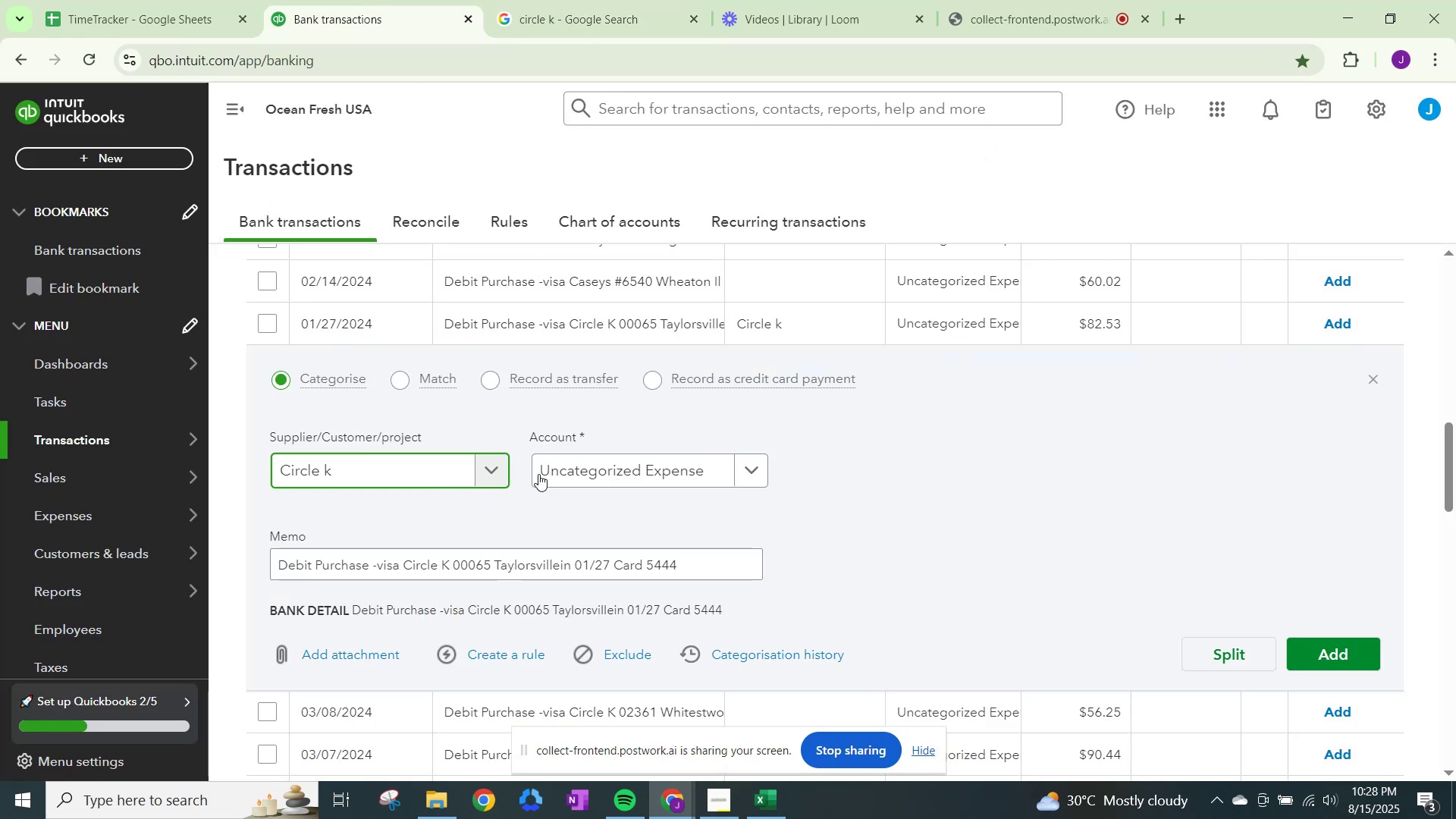 
left_click([596, 457])
 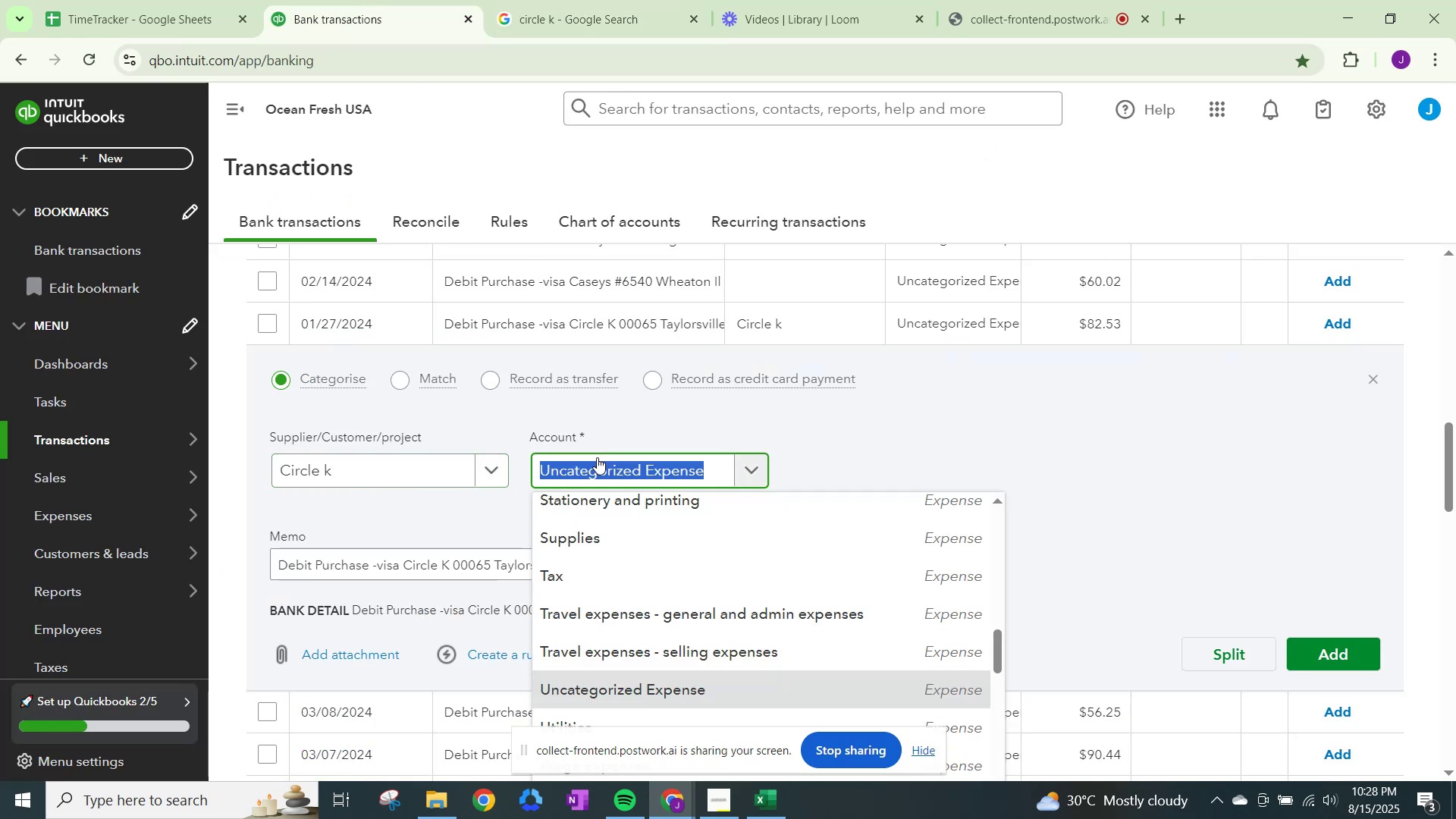 
type(fuel)
 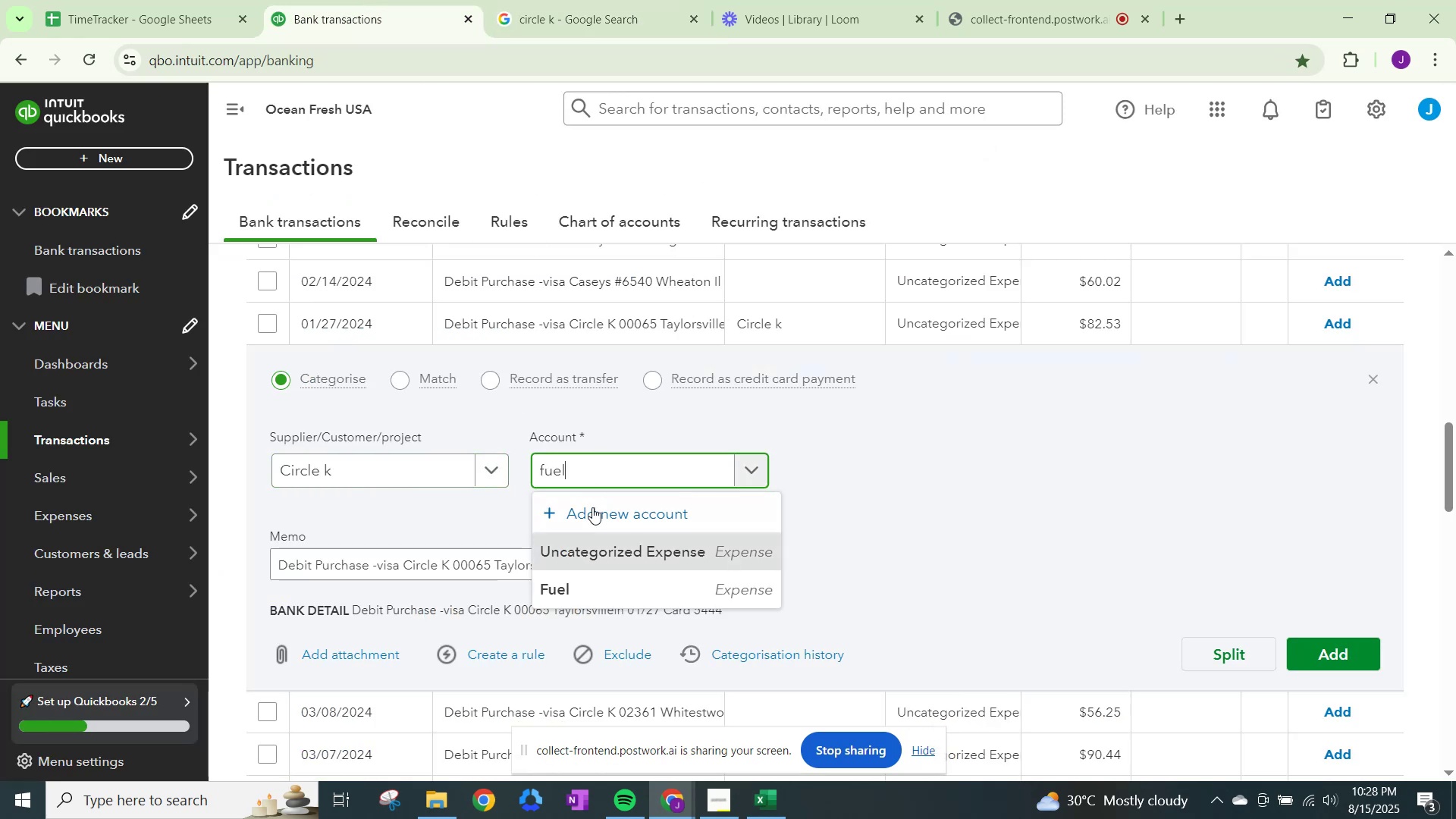 
left_click([591, 598])
 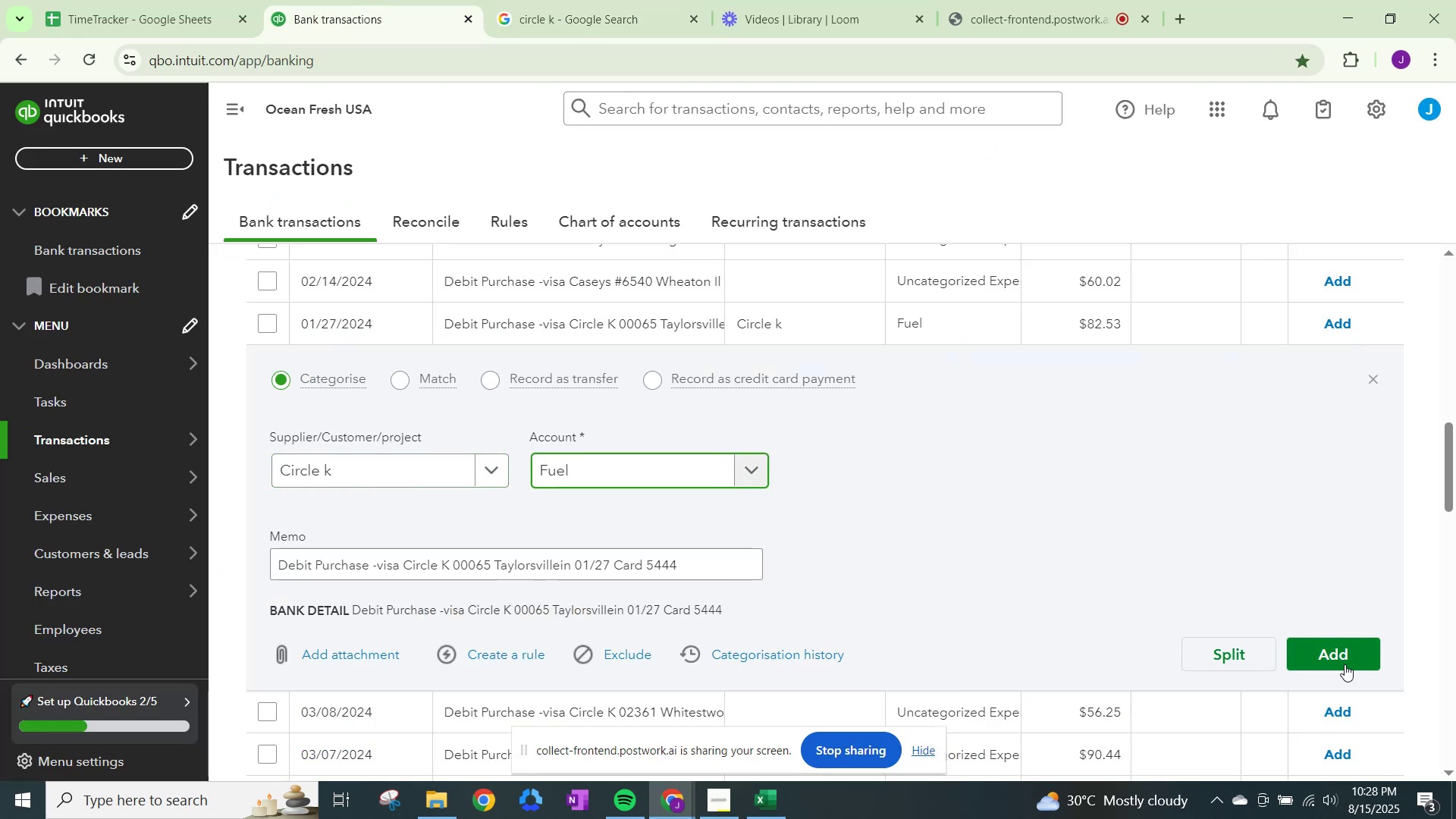 
left_click([1345, 662])
 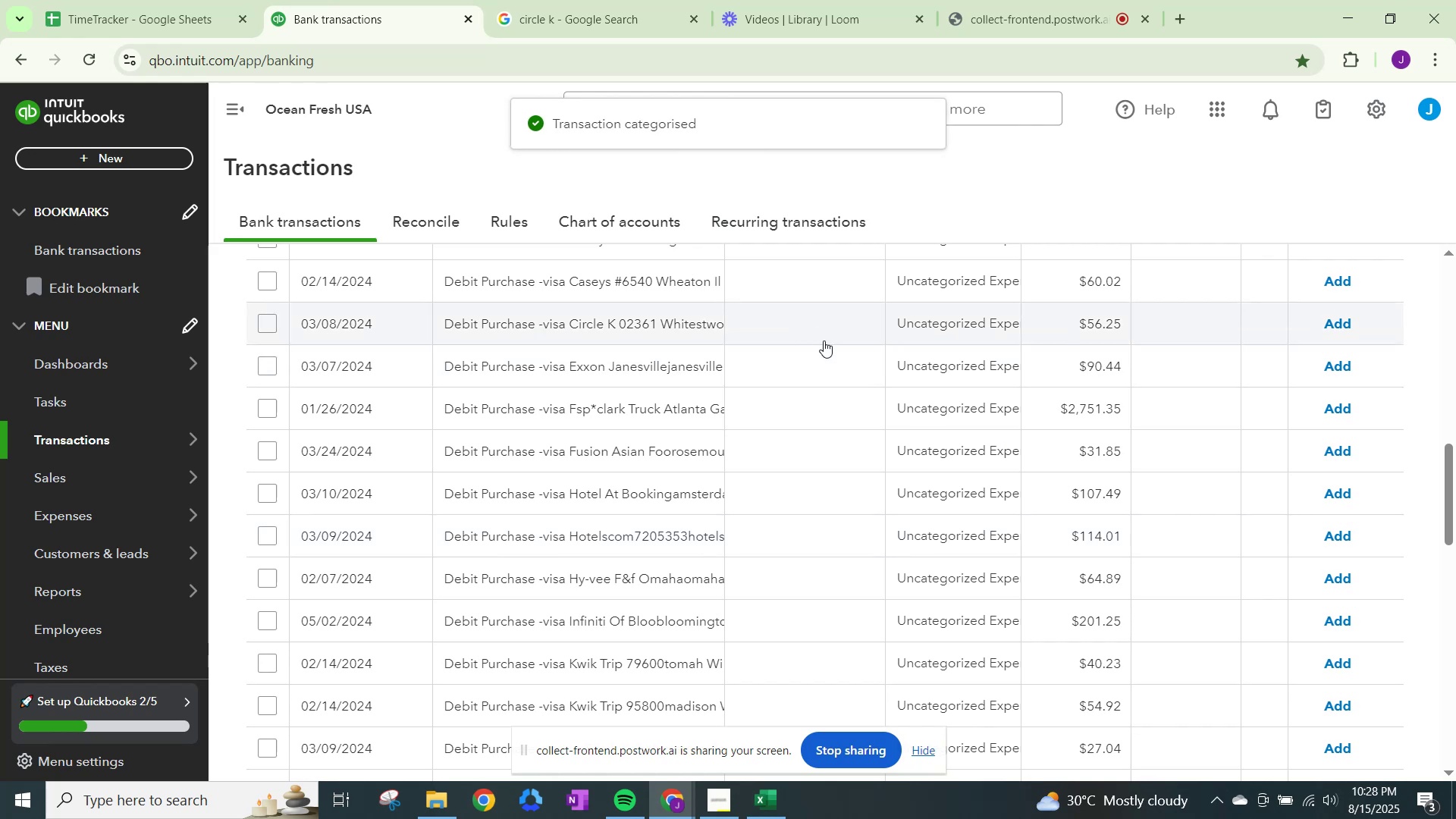 
left_click([924, 332])
 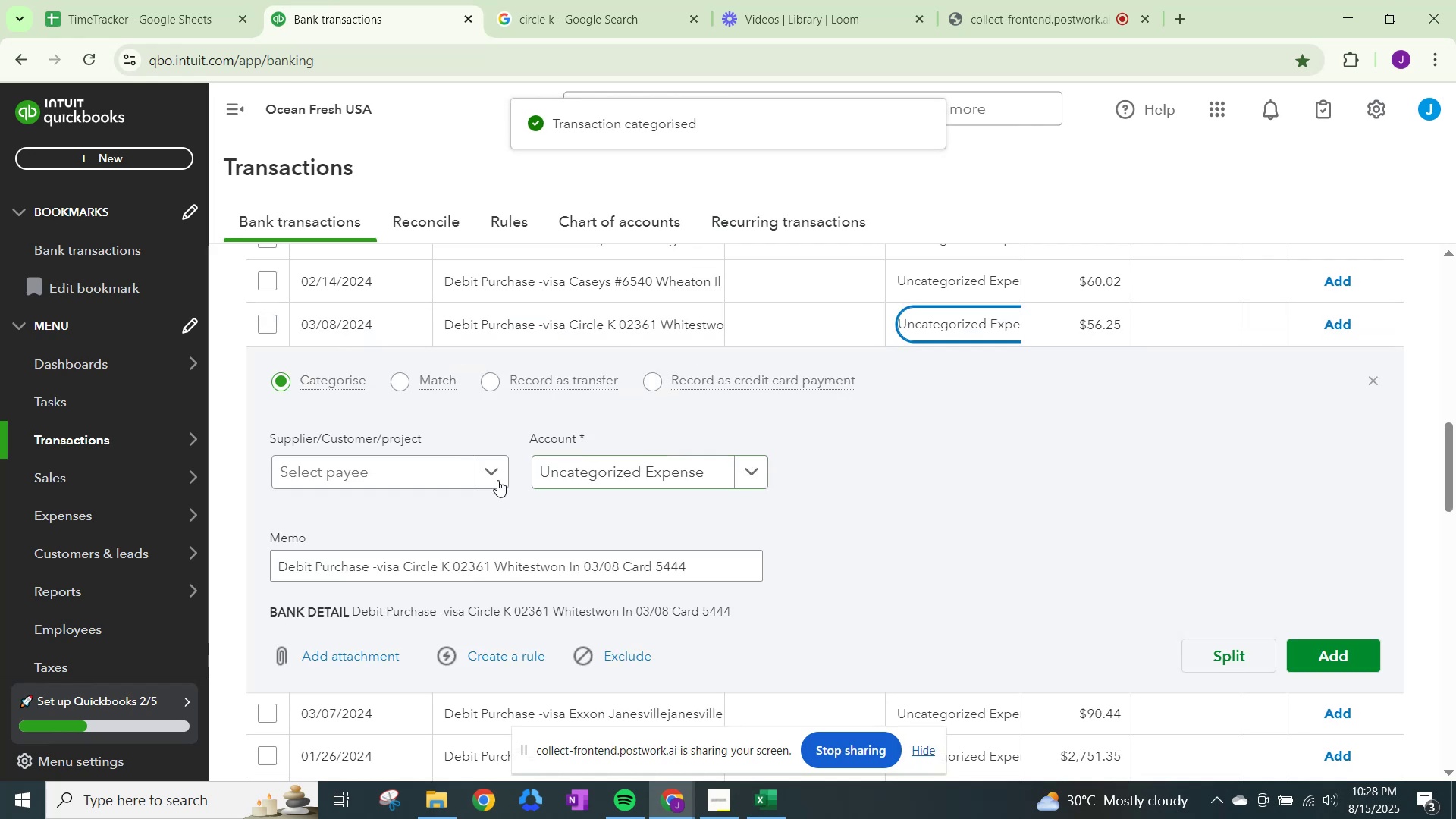 
left_click([486, 466])
 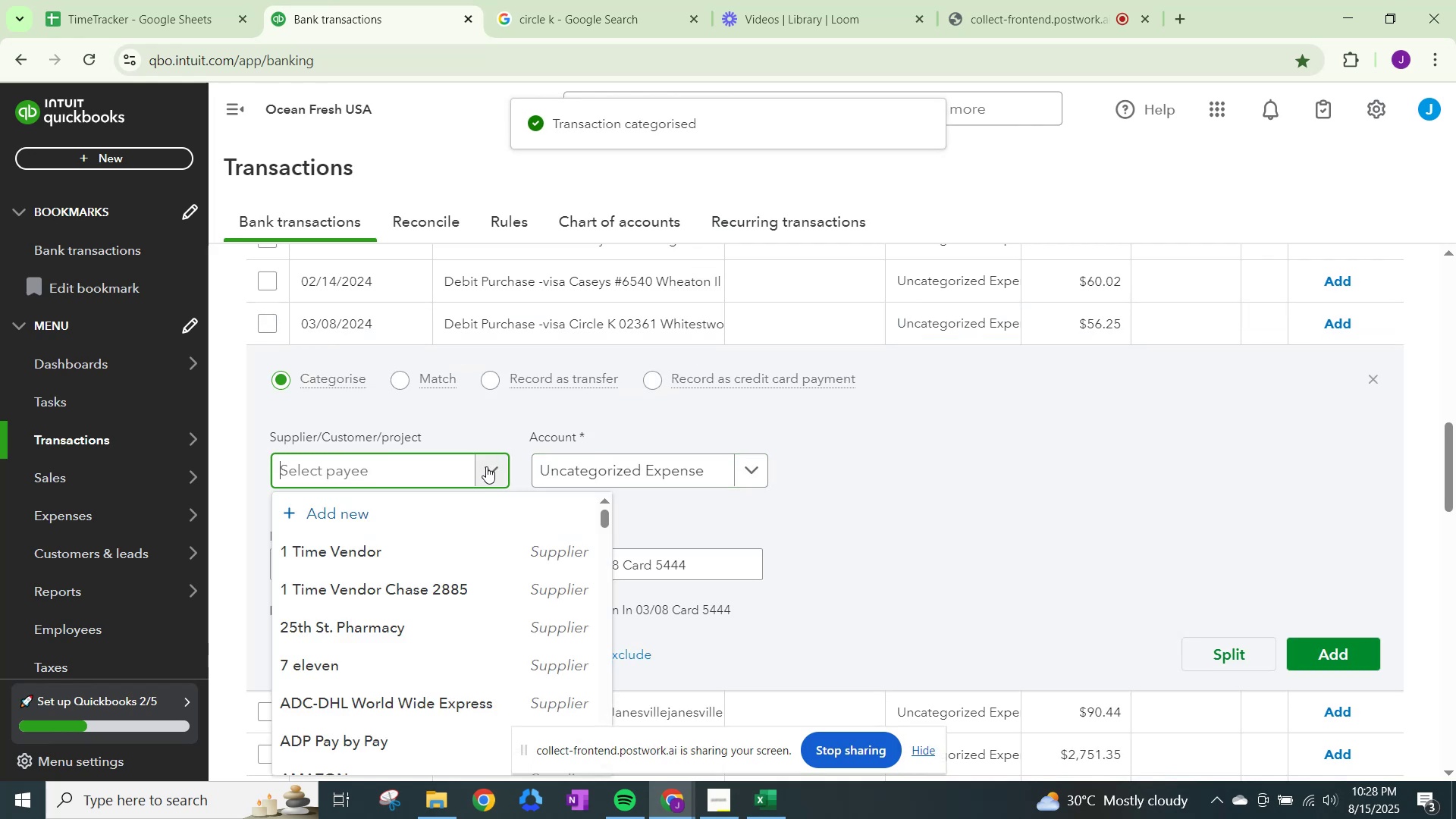 
type(cirk)
key(Backspace)
type(c)
 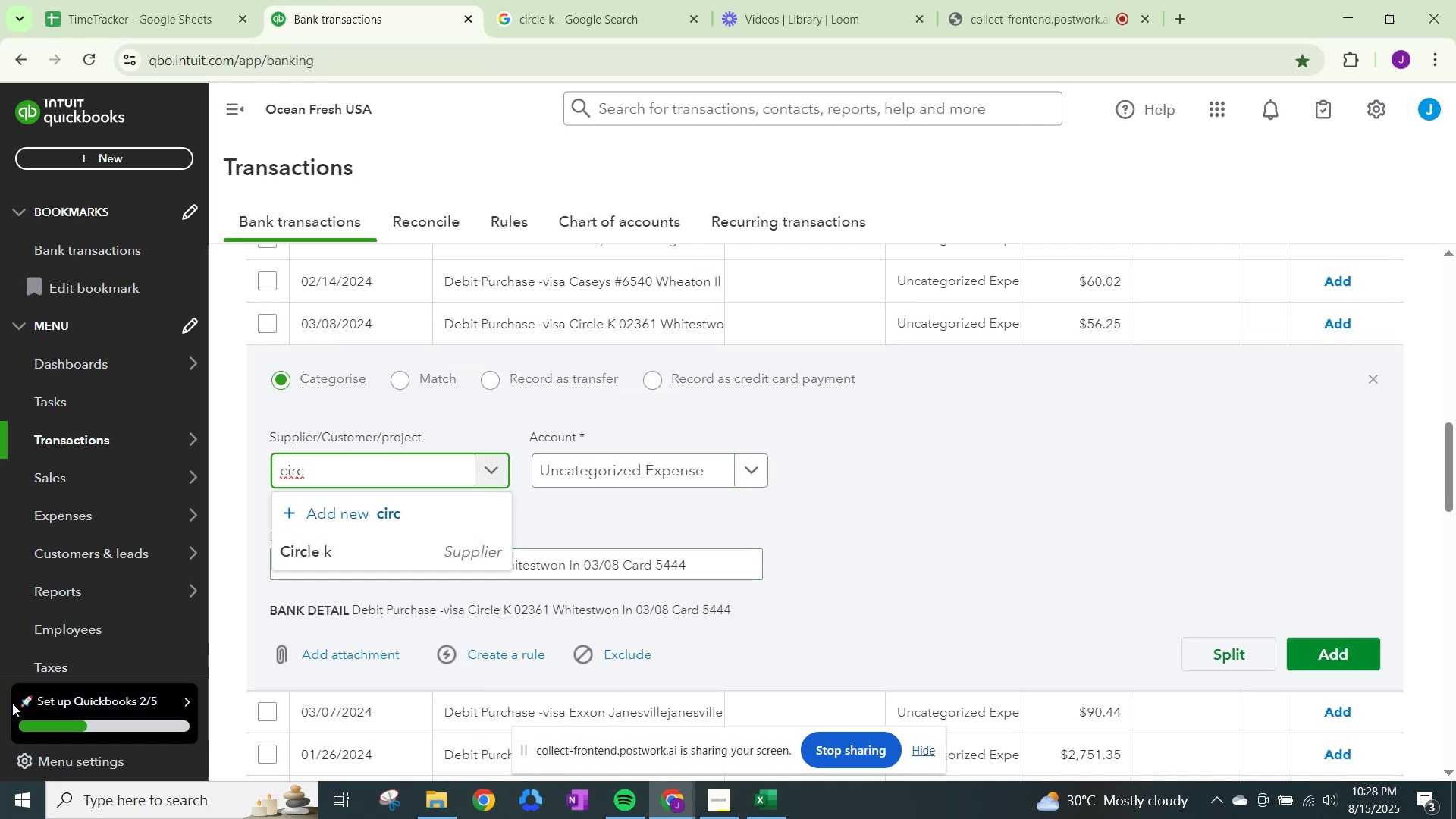 
left_click([297, 548])
 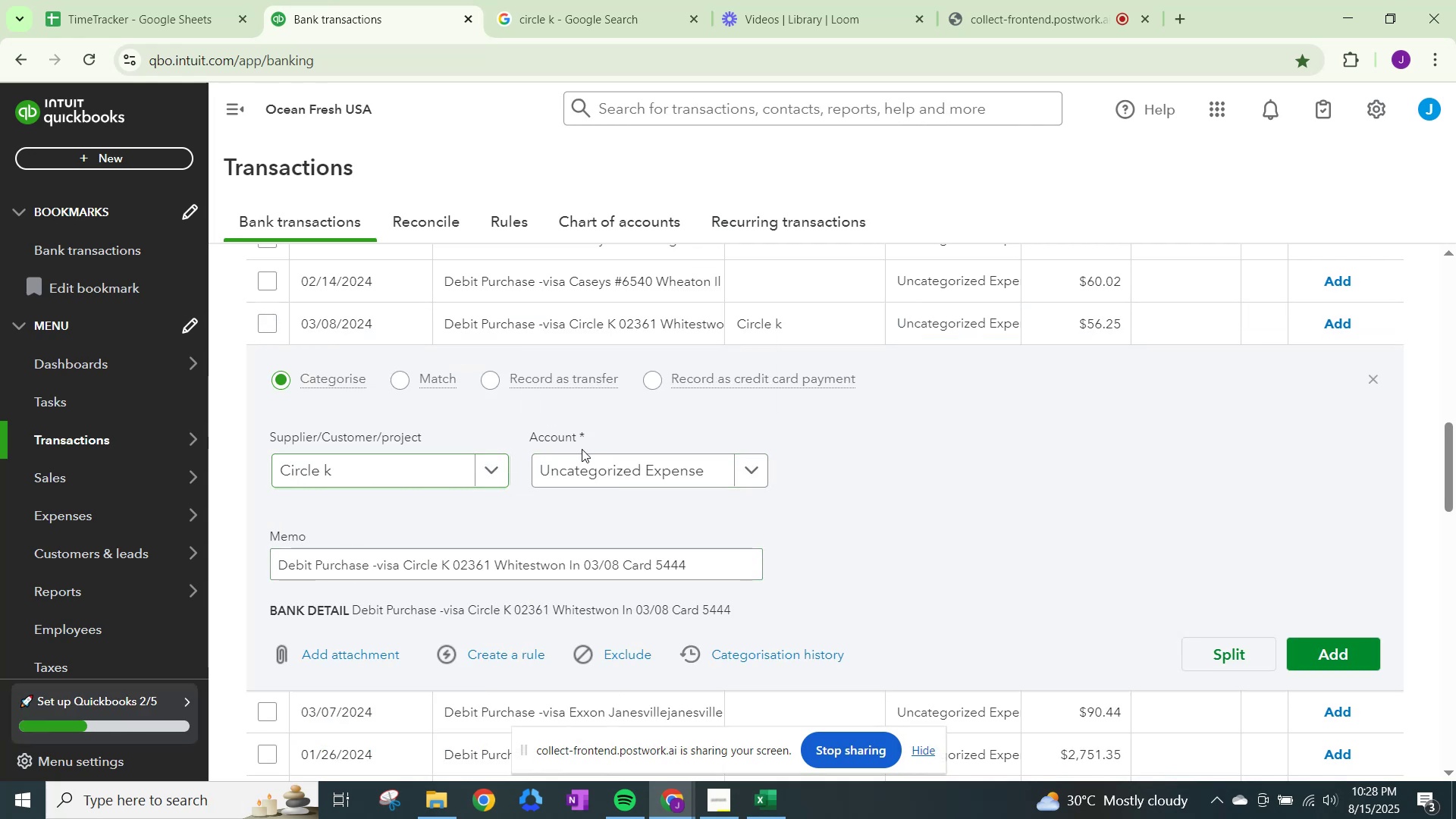 
double_click([592, 481])
 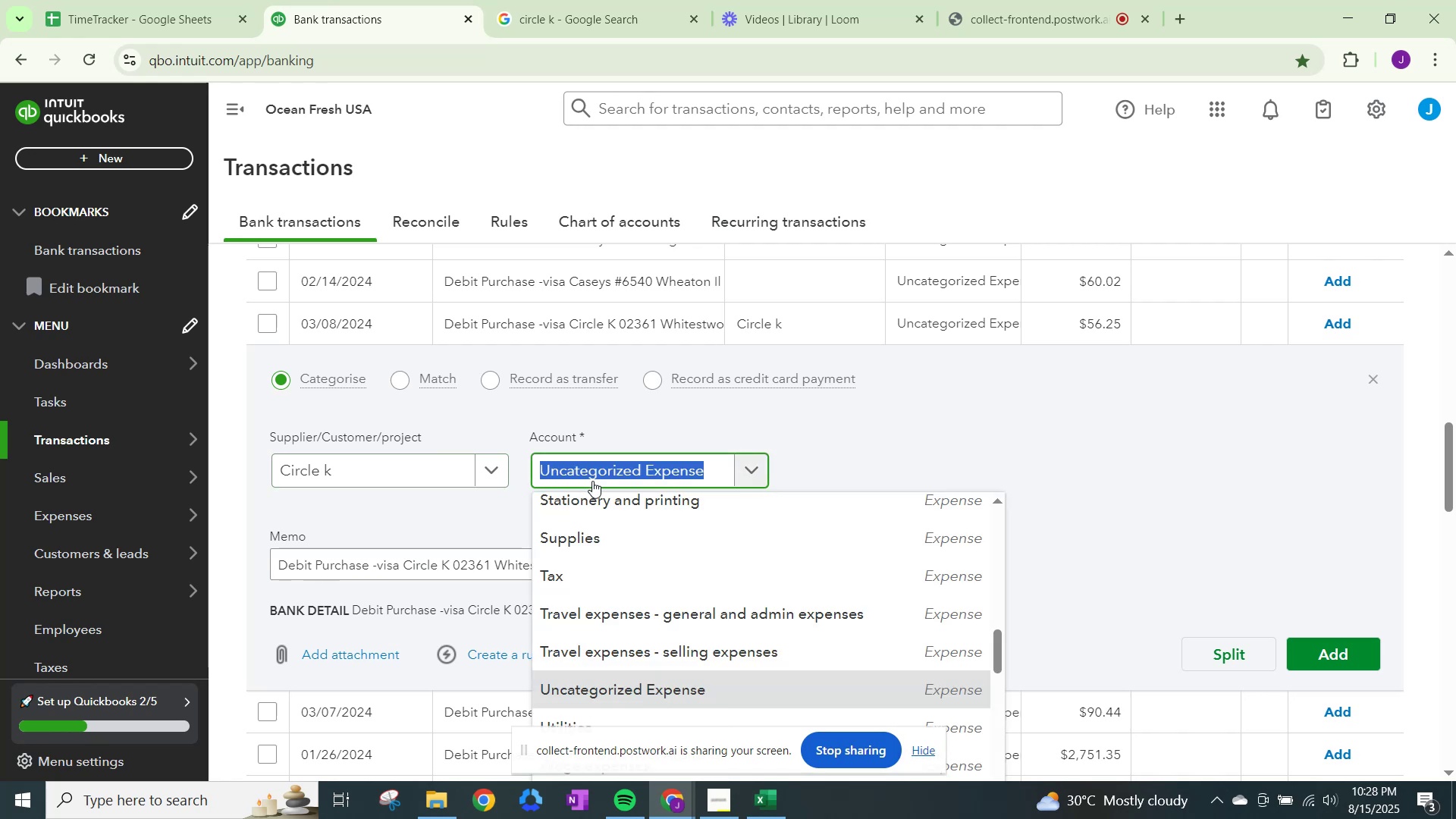 
type(fuel)
 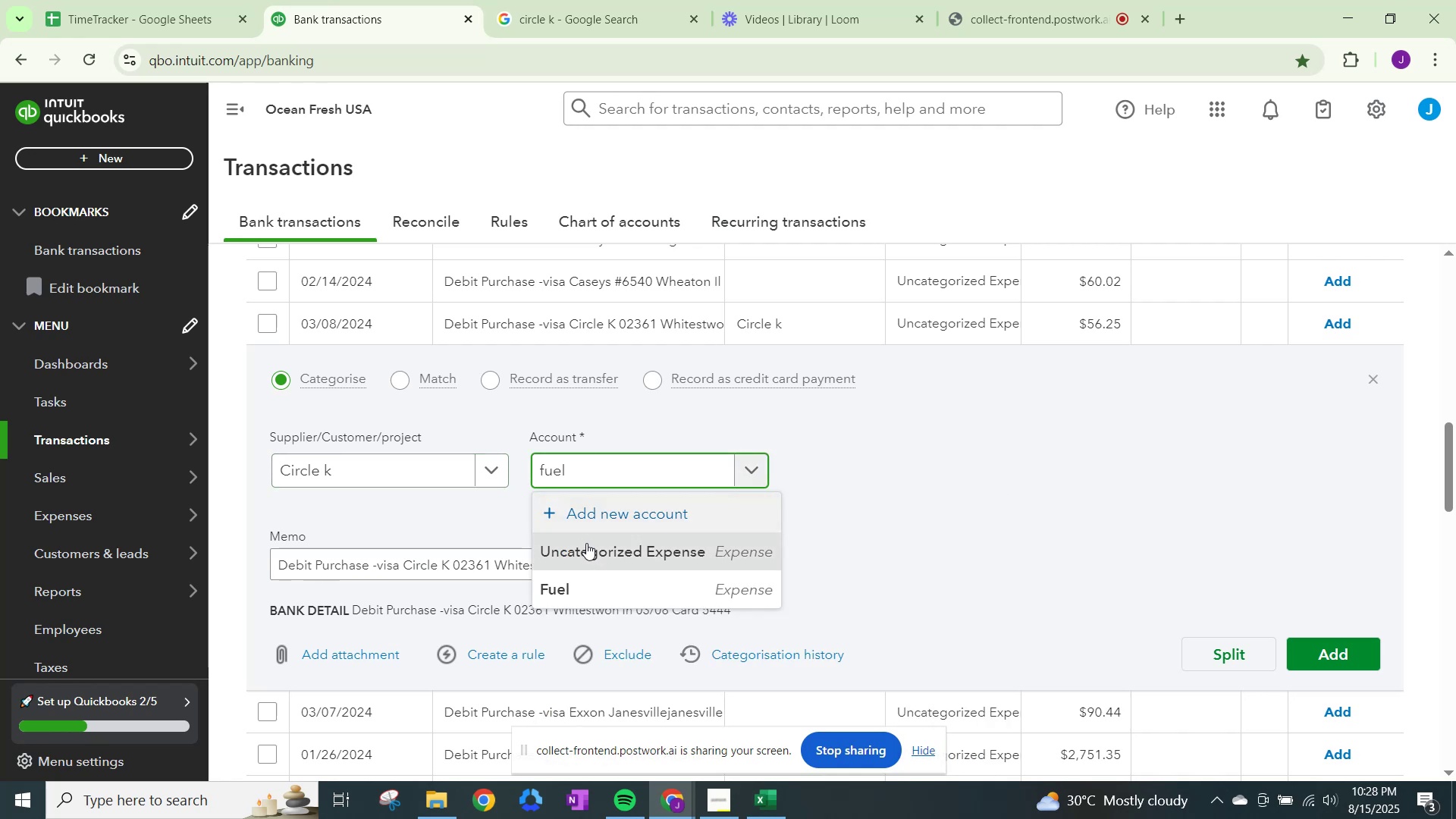 
left_click([584, 585])
 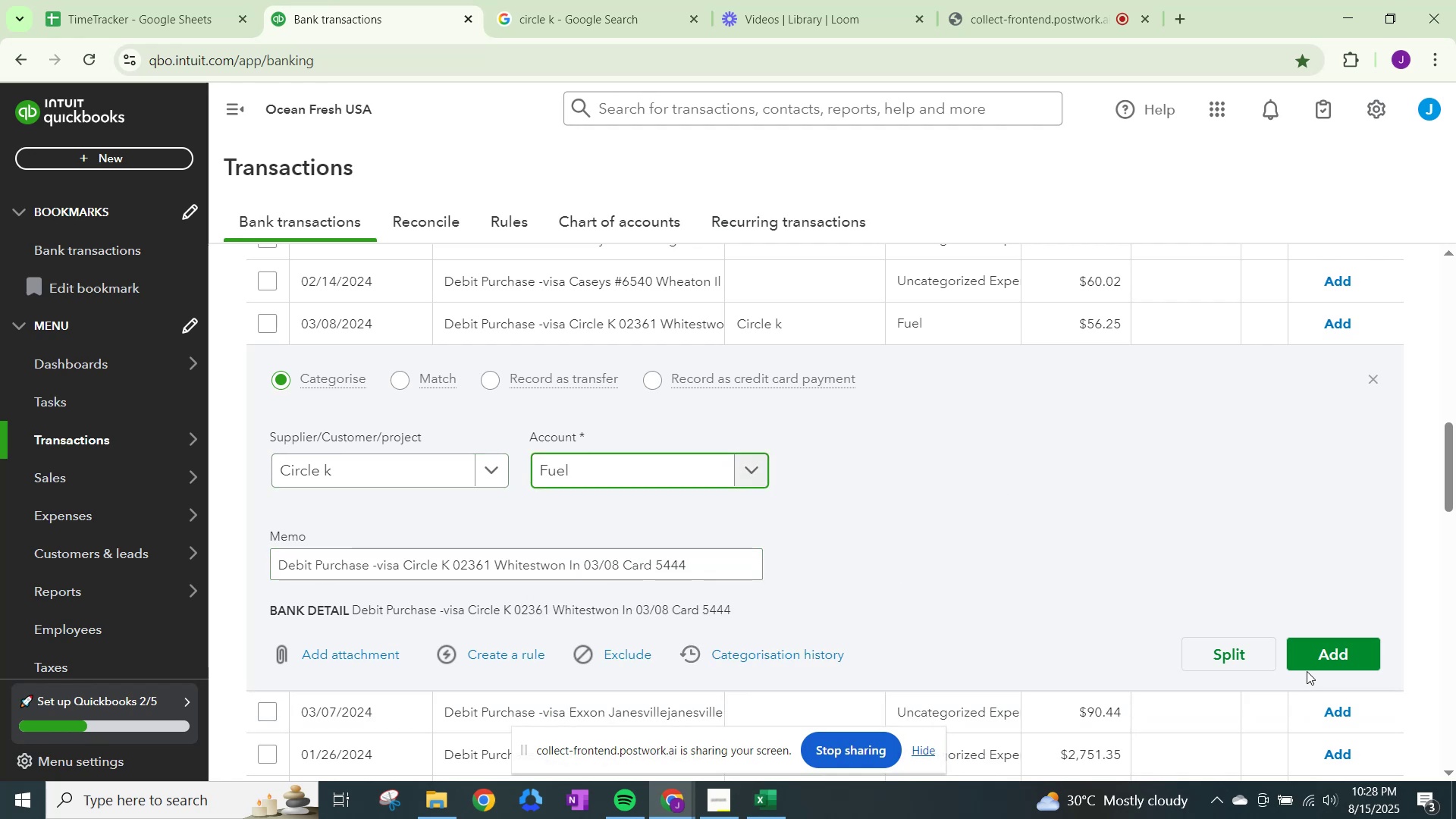 
left_click([1313, 652])
 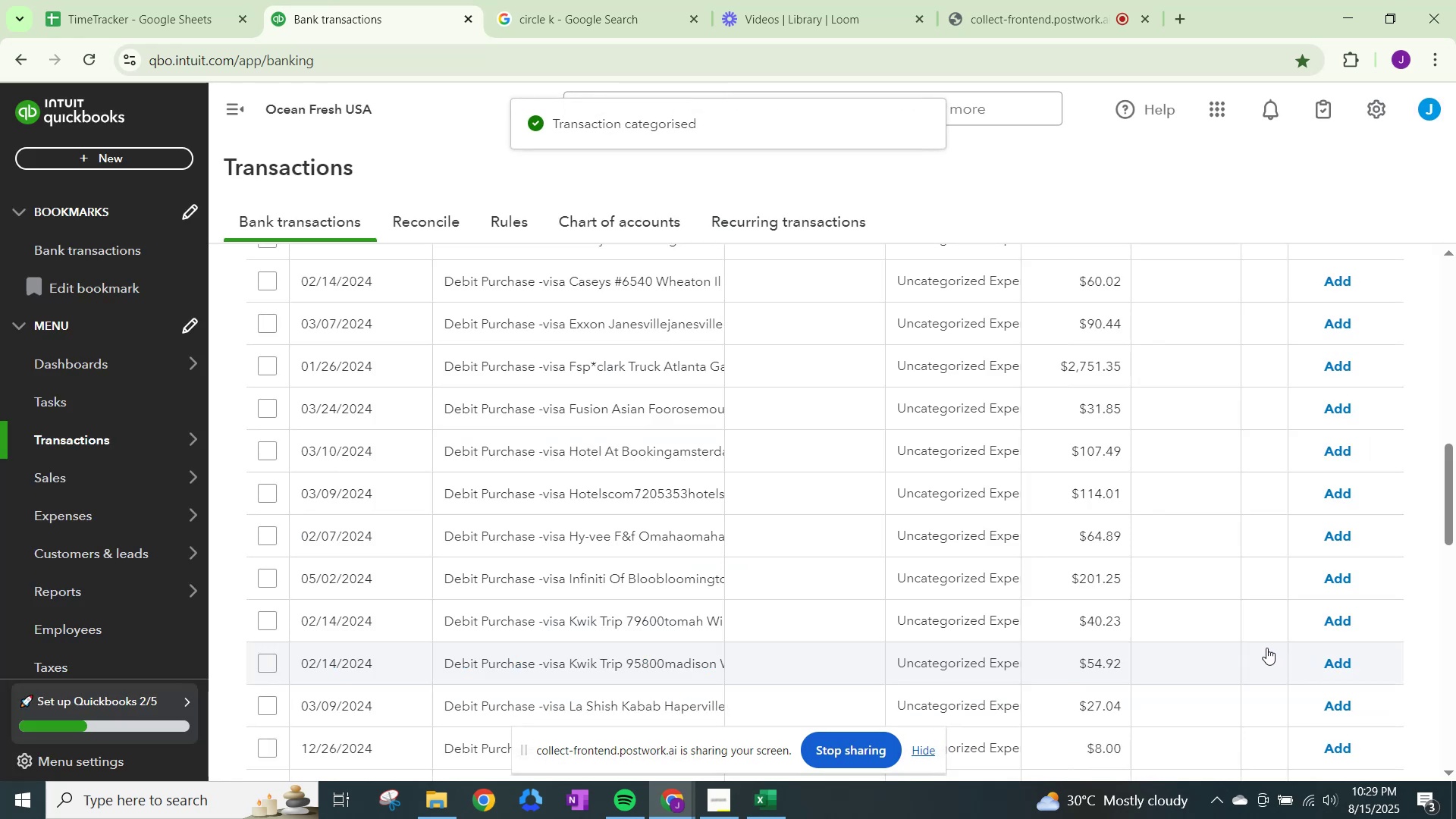 
wait(10.84)
 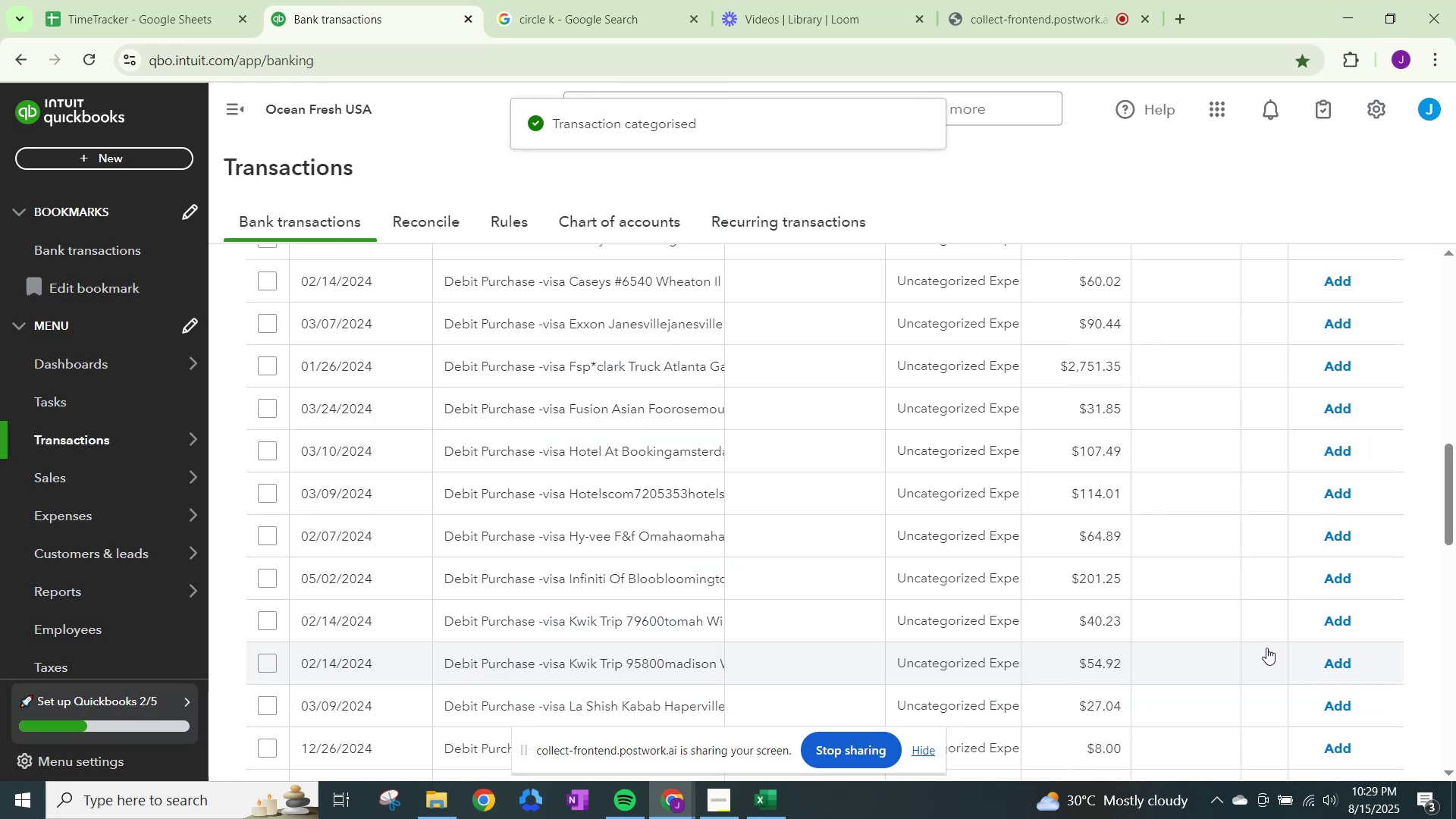 
left_click([909, 321])
 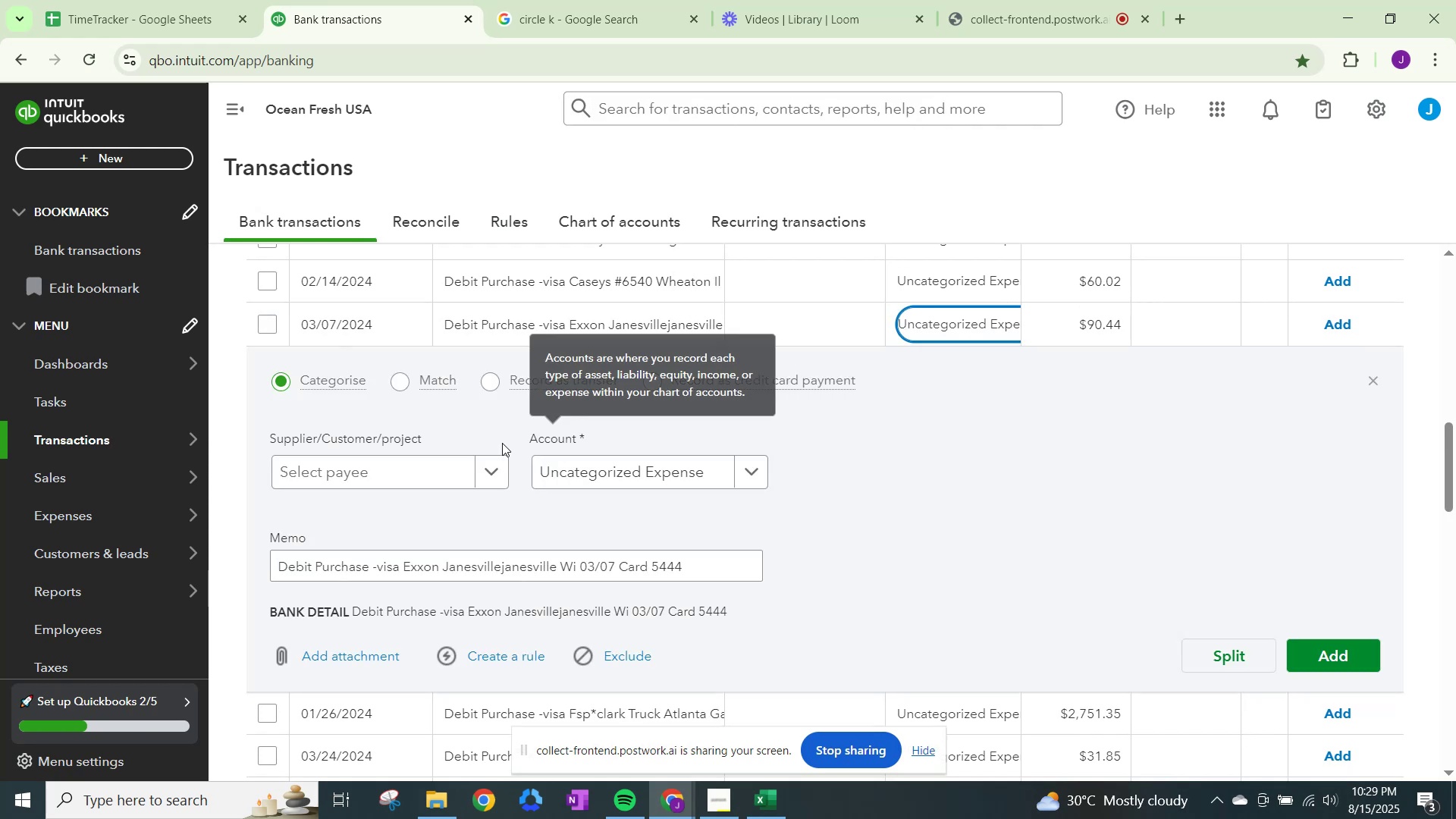 
left_click([480, 478])
 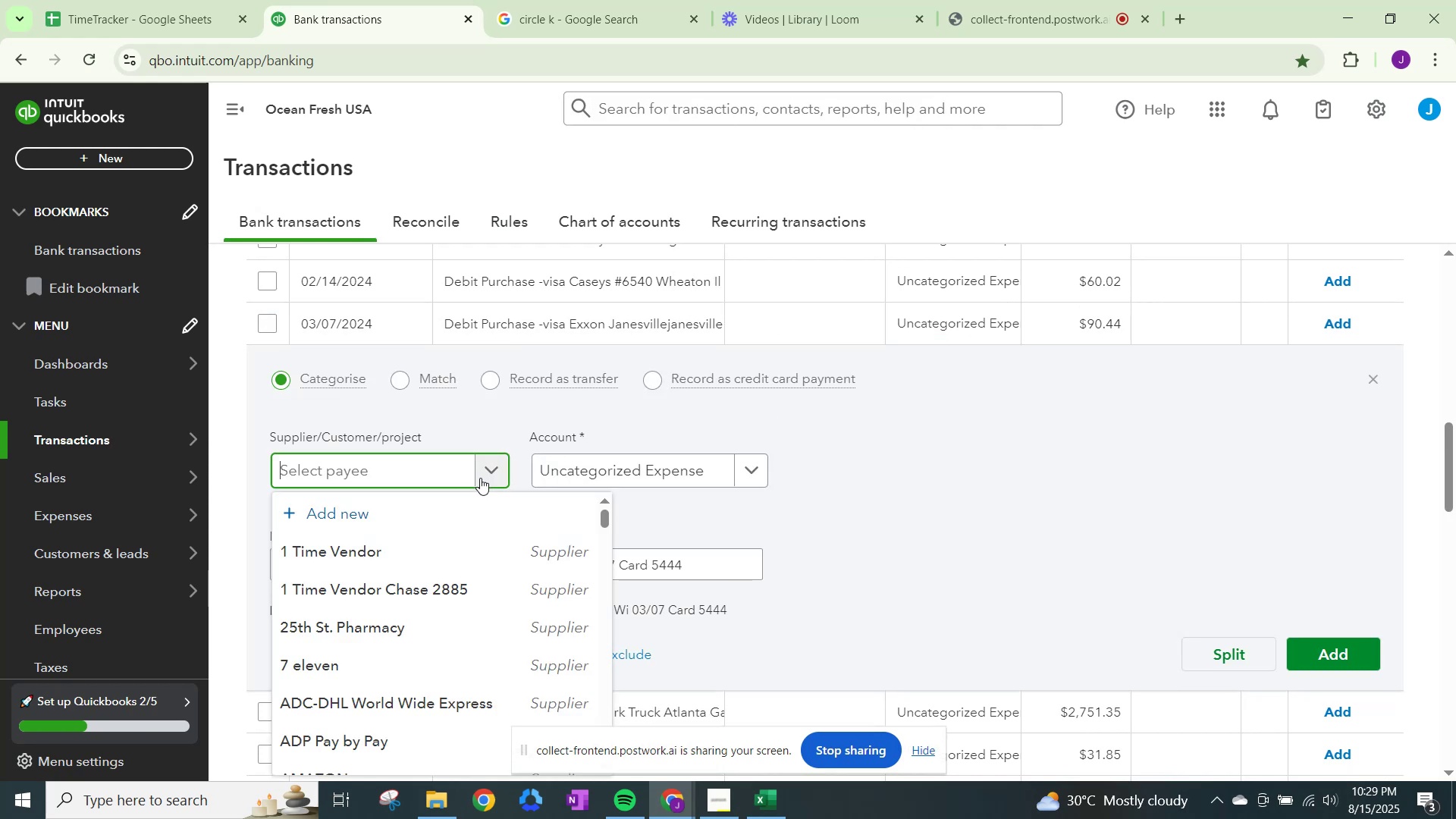 
type(exxon)
 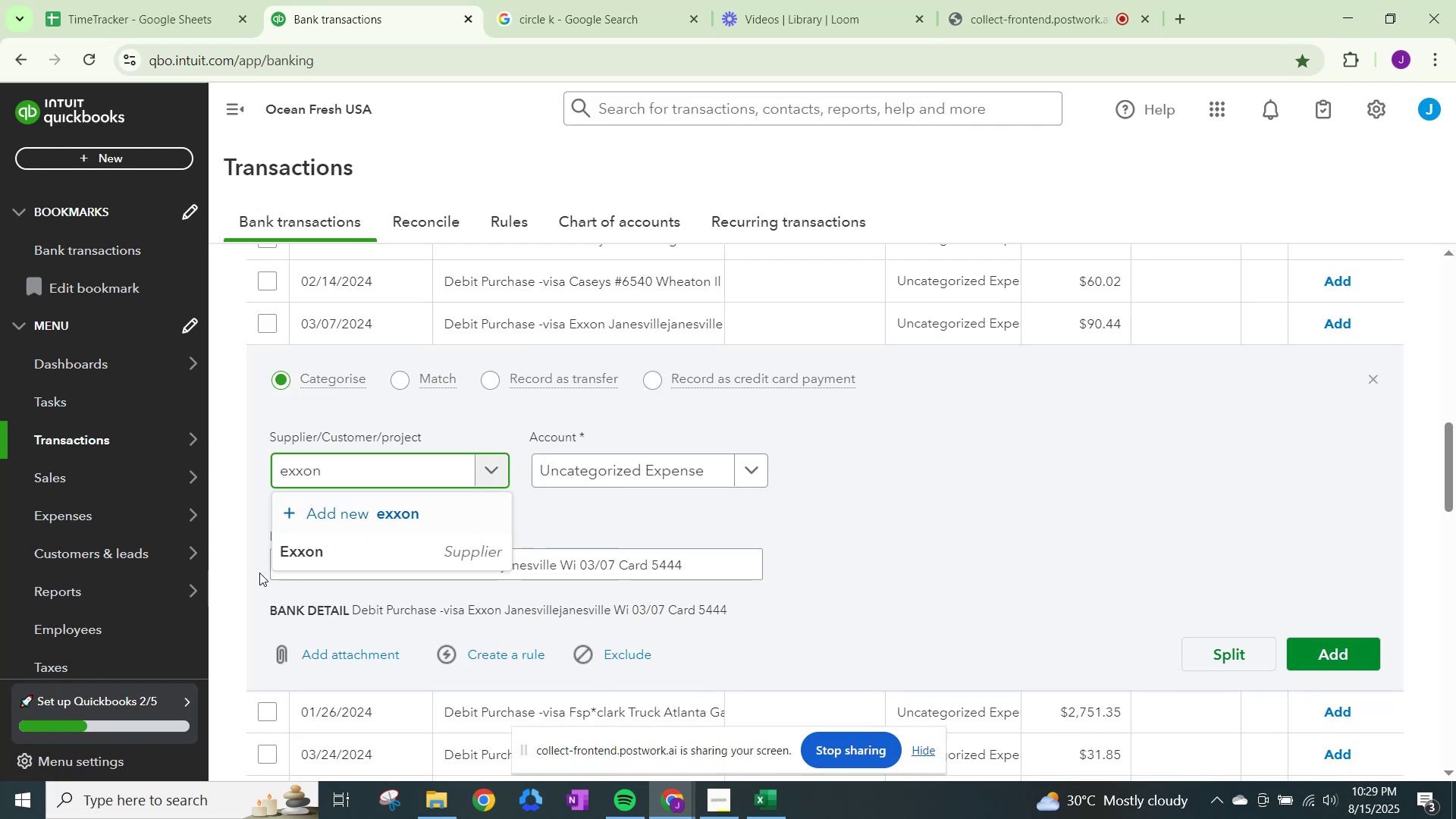 
left_click([309, 554])
 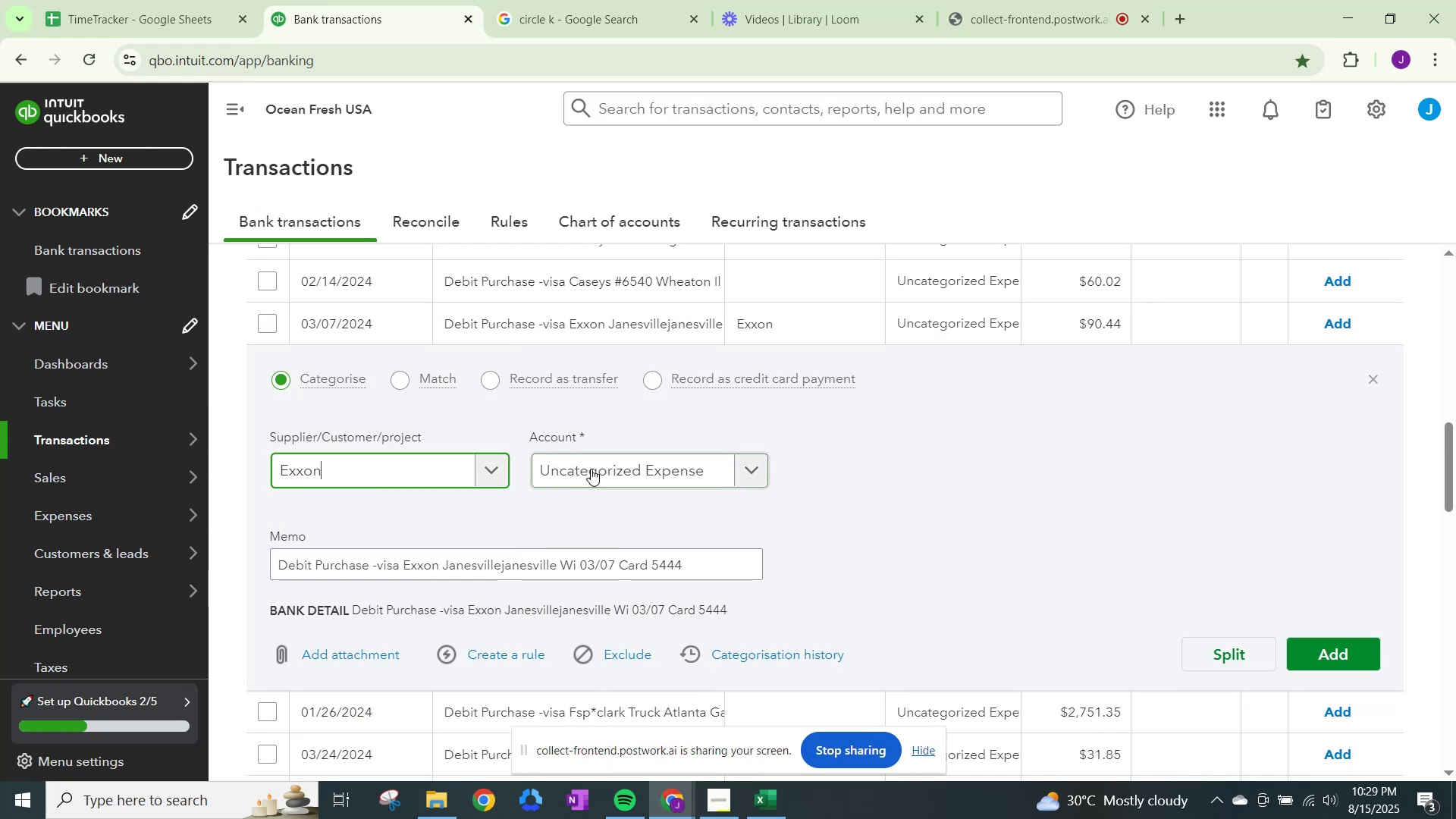 
left_click([594, 467])
 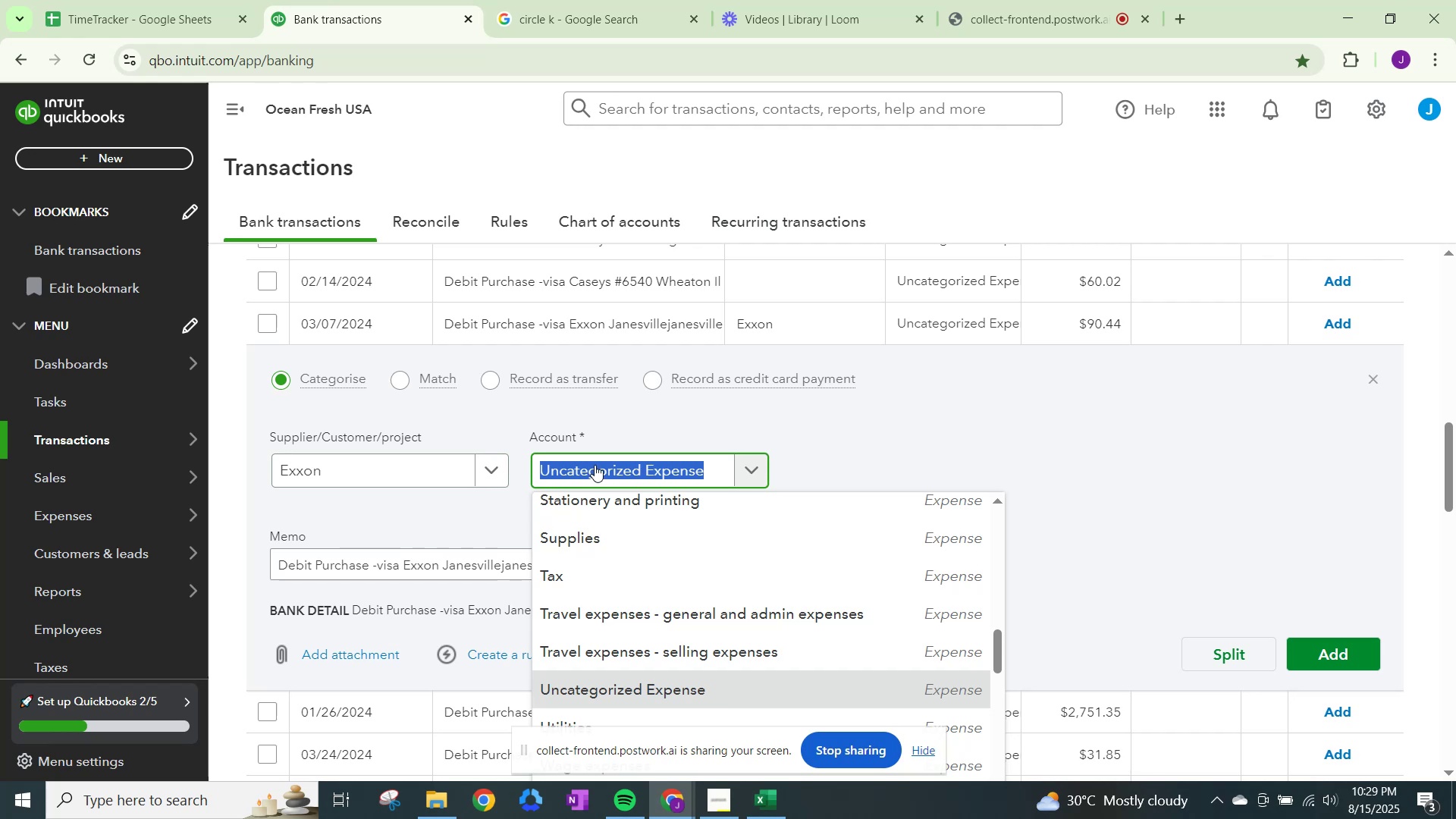 
type(fuel)
 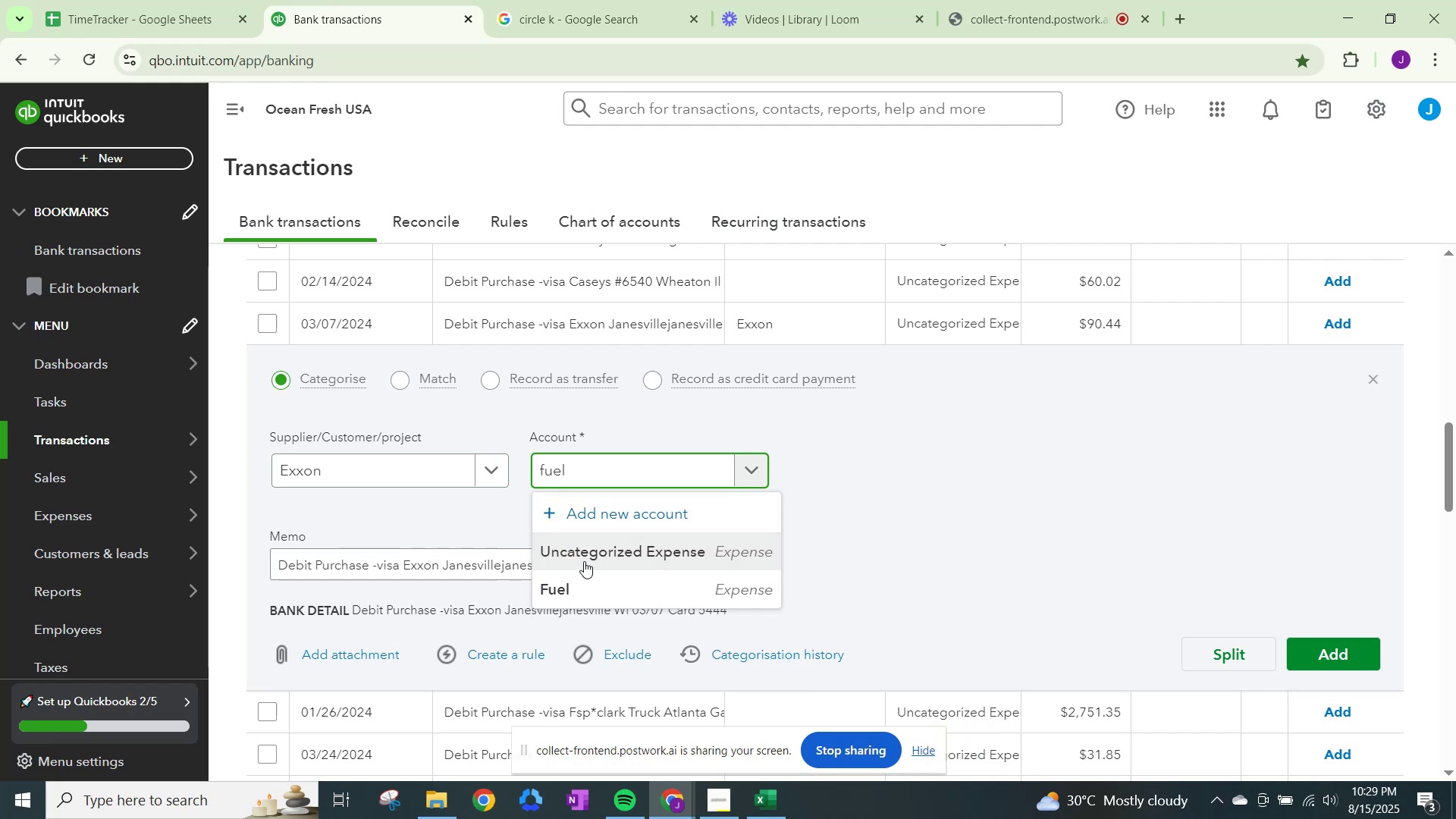 
left_click([581, 573])
 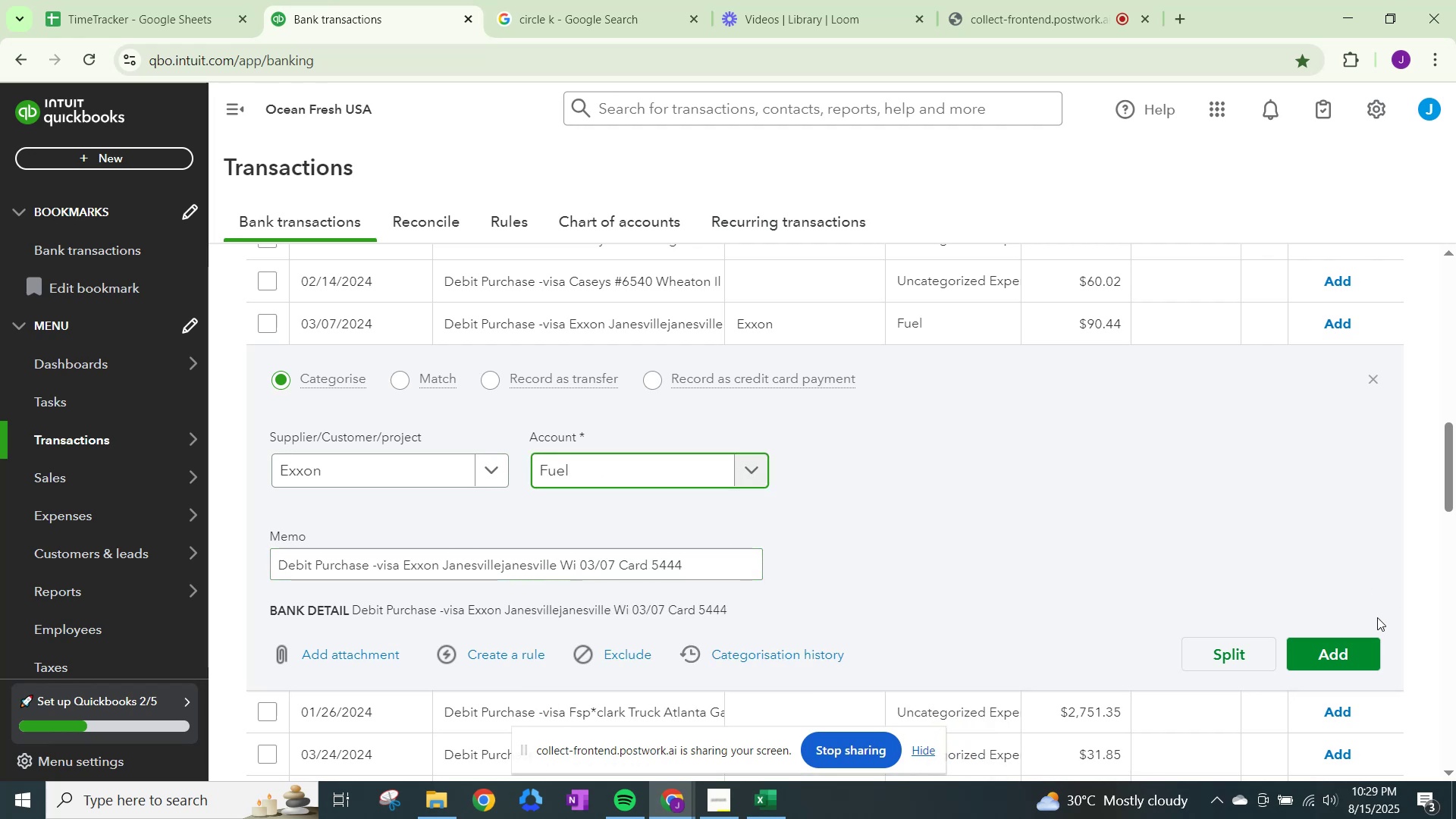 
left_click_drag(start_coordinate=[1357, 640], to_coordinate=[1357, 645])
 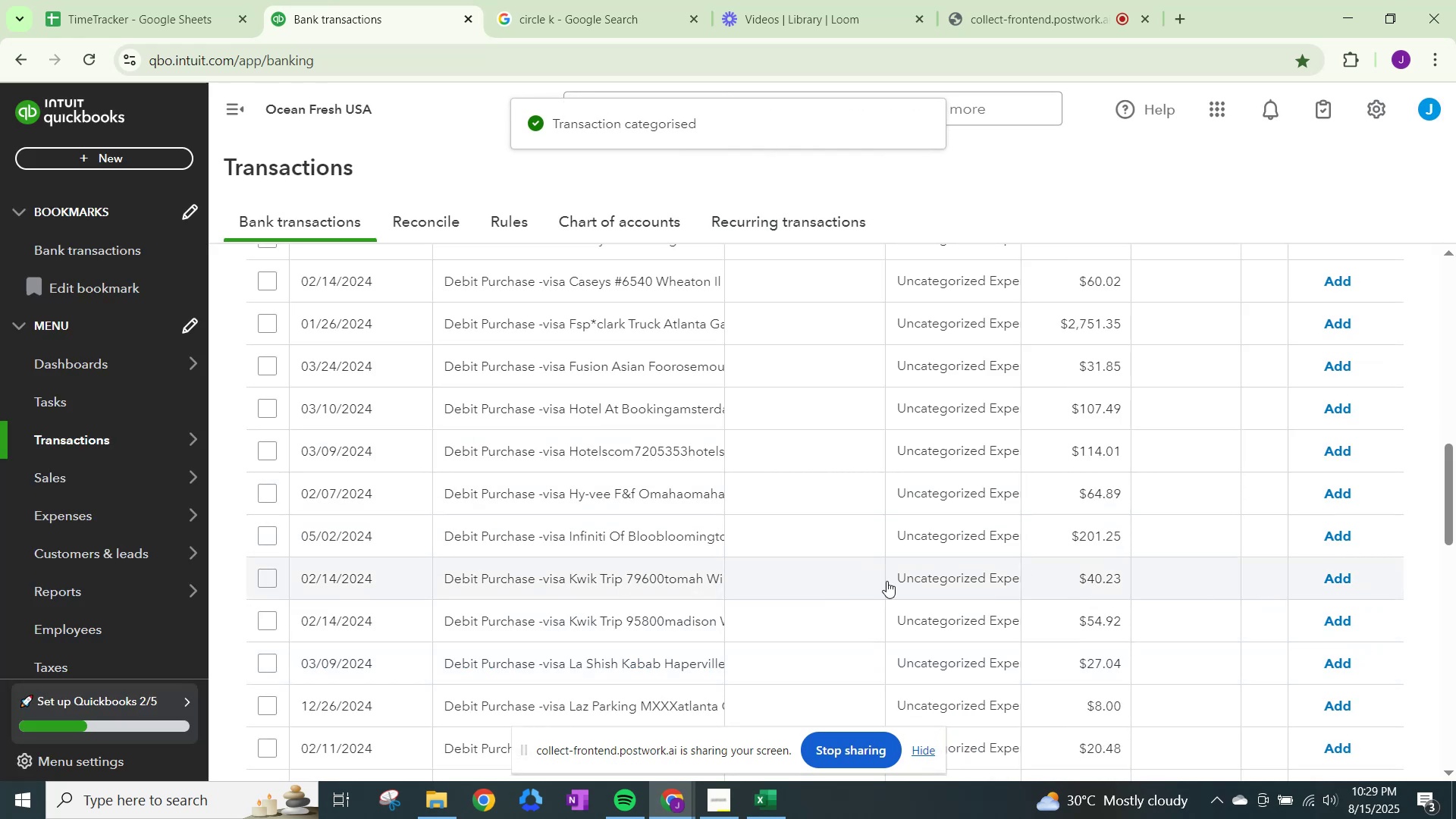 
wait(5.79)
 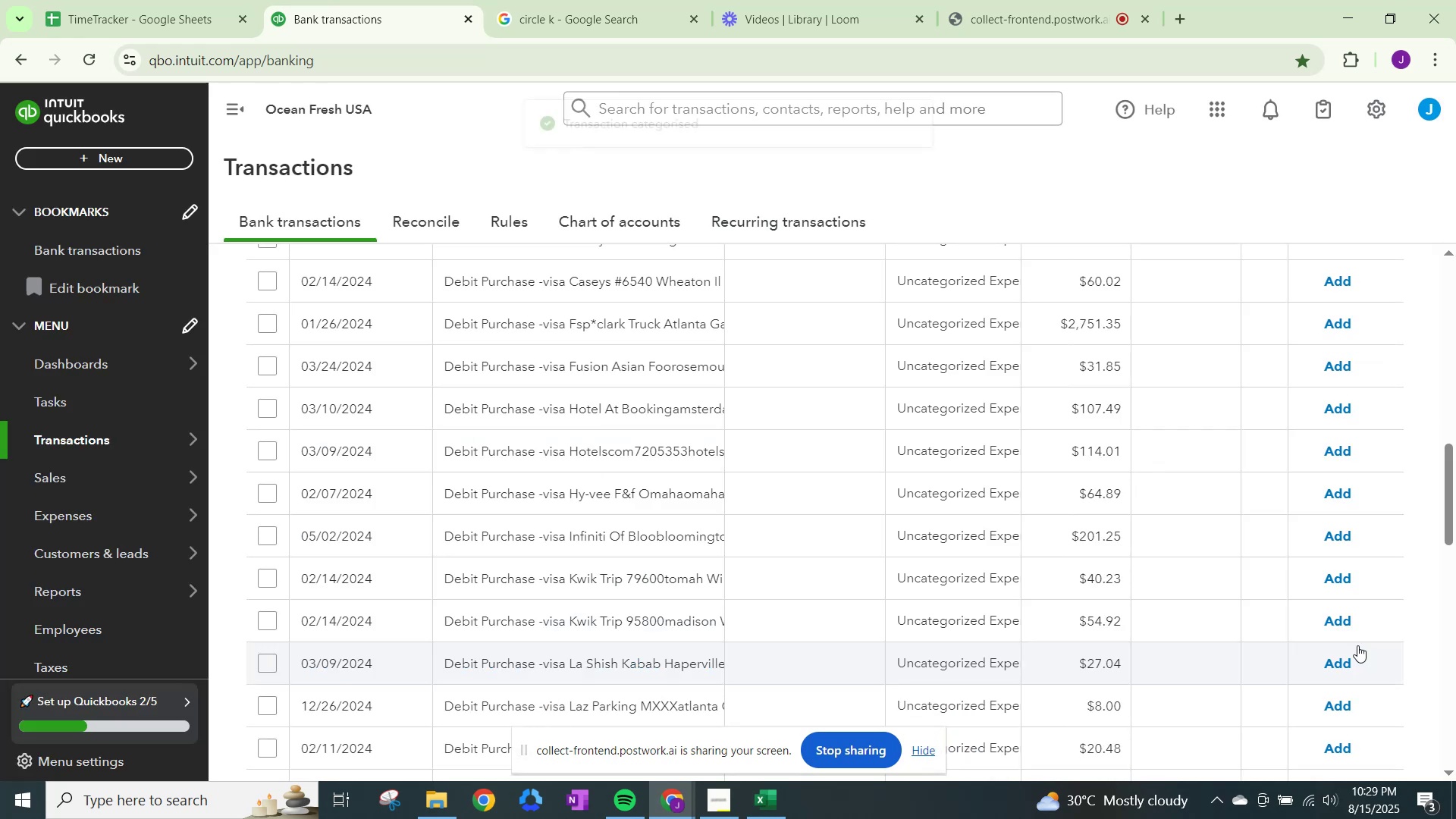 
left_click([942, 579])
 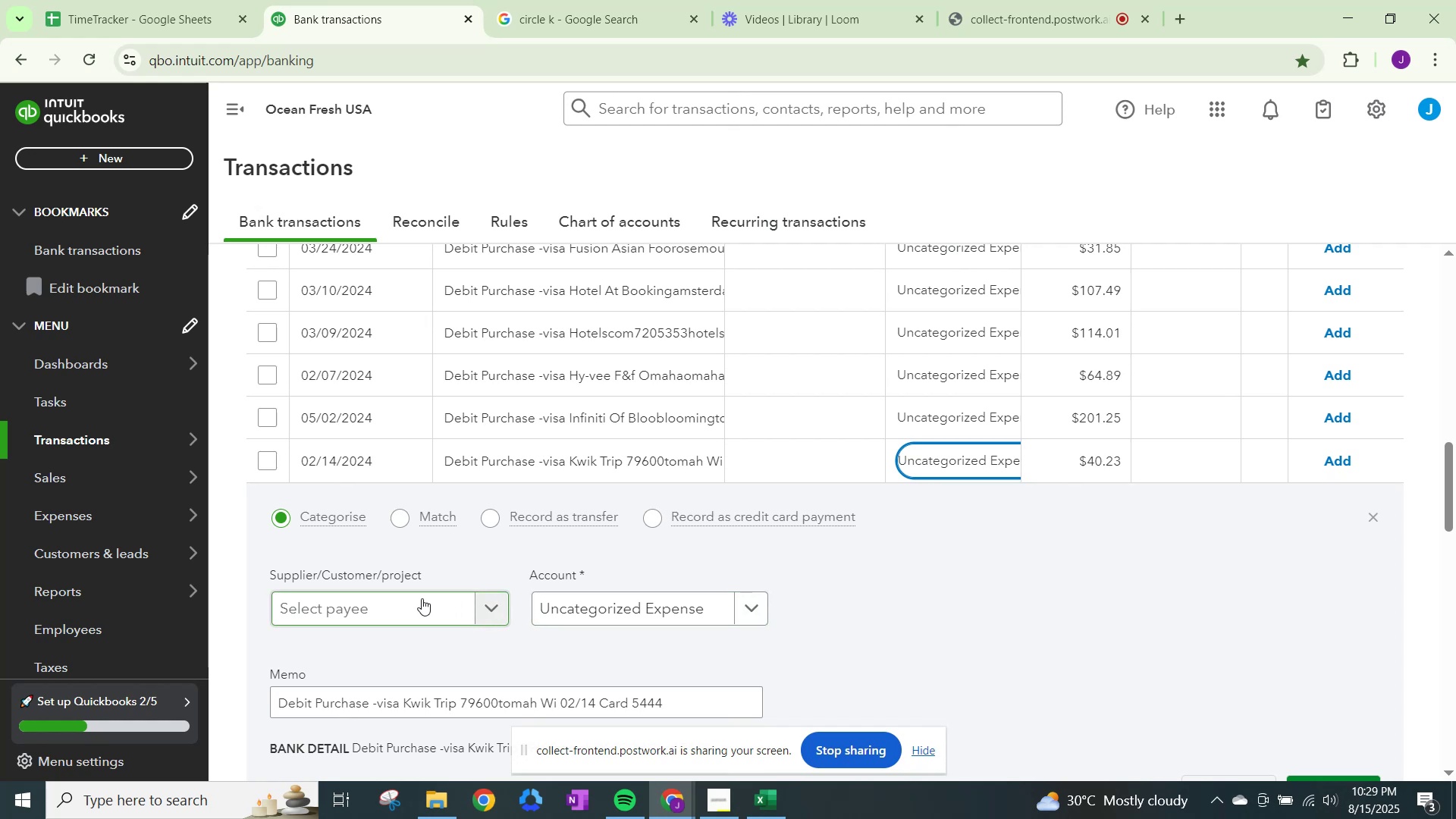 
left_click([422, 598])
 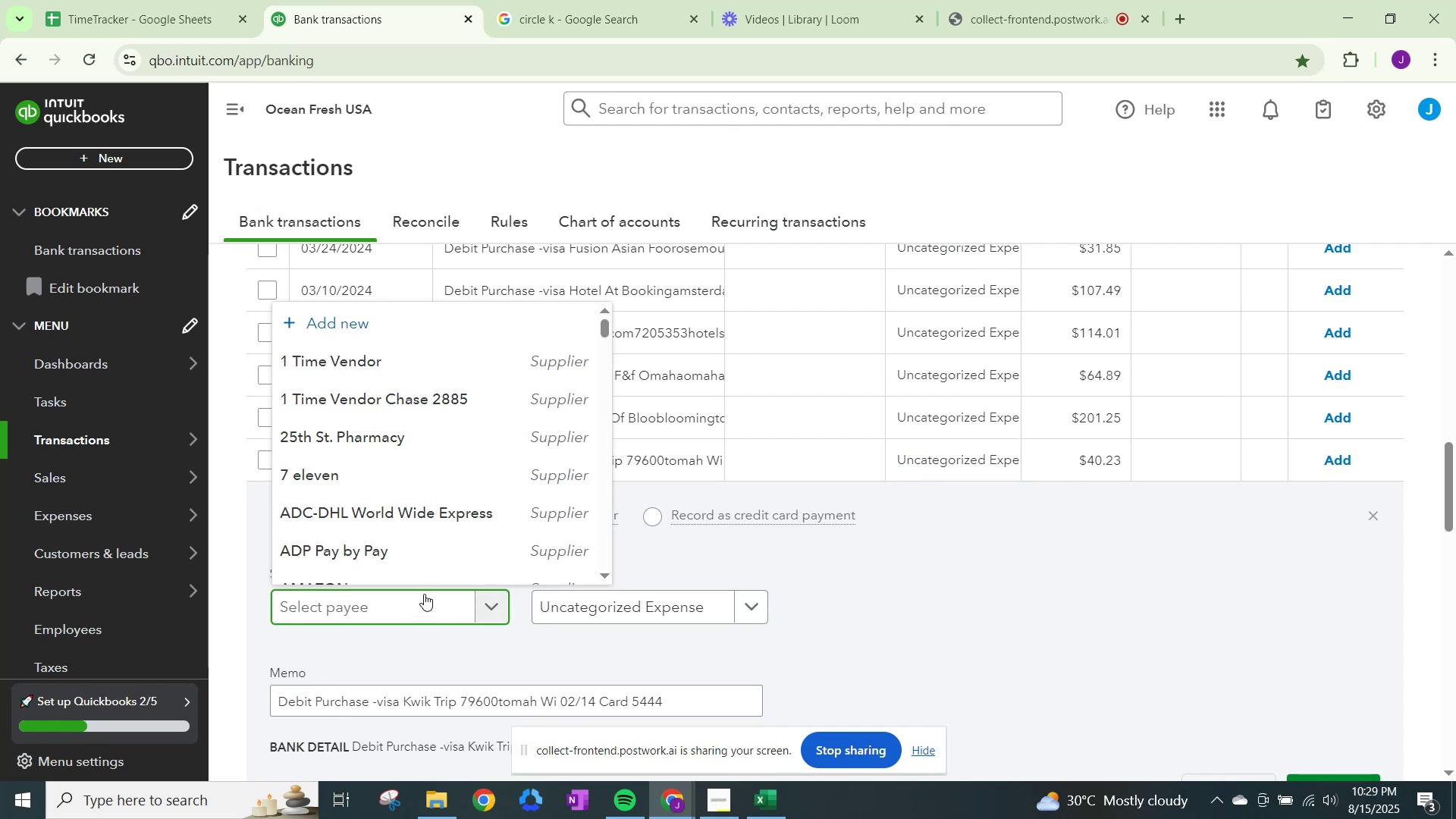 
type(kwik)
 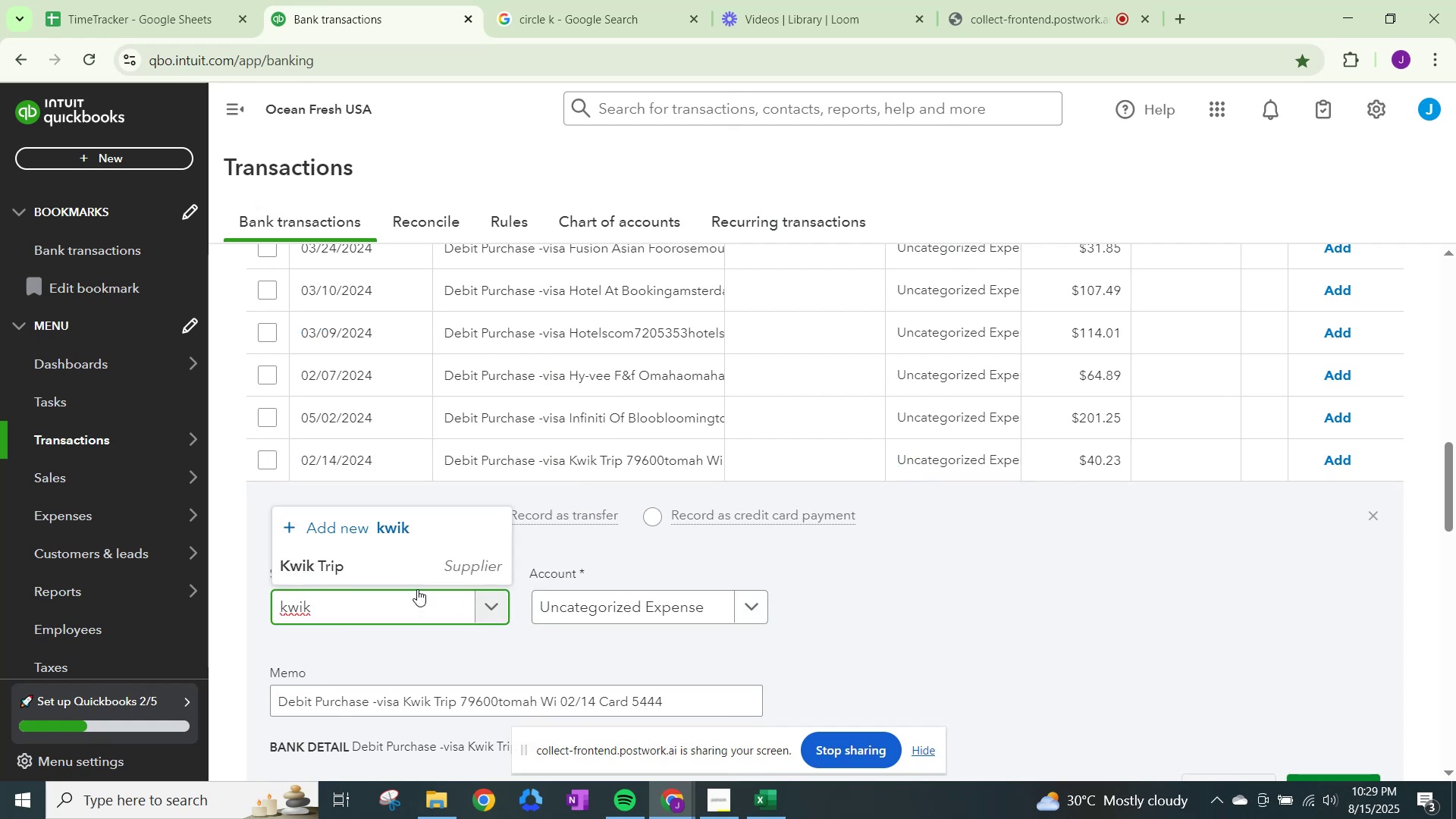 
left_click([395, 557])
 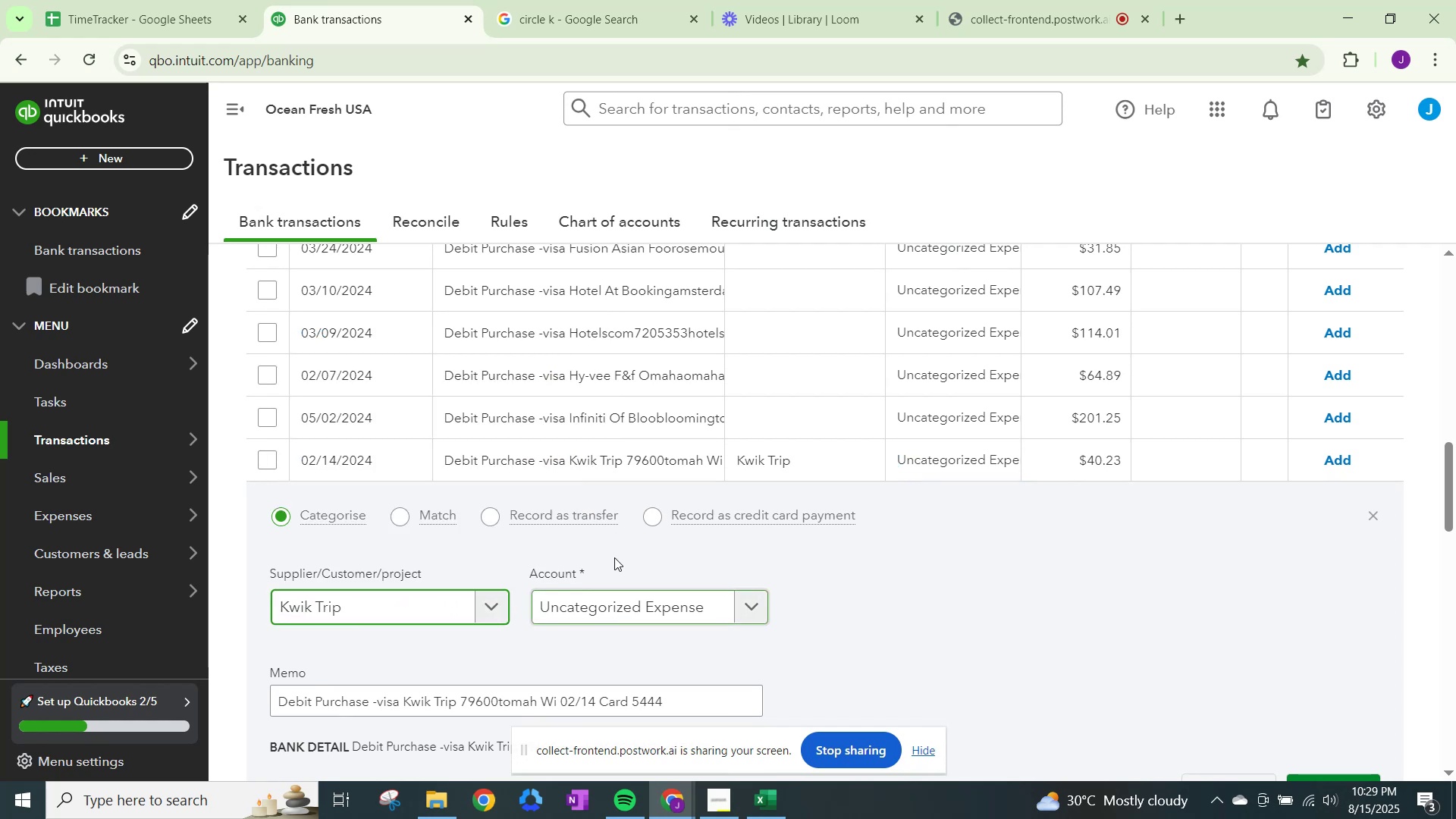 
left_click([659, 0])
 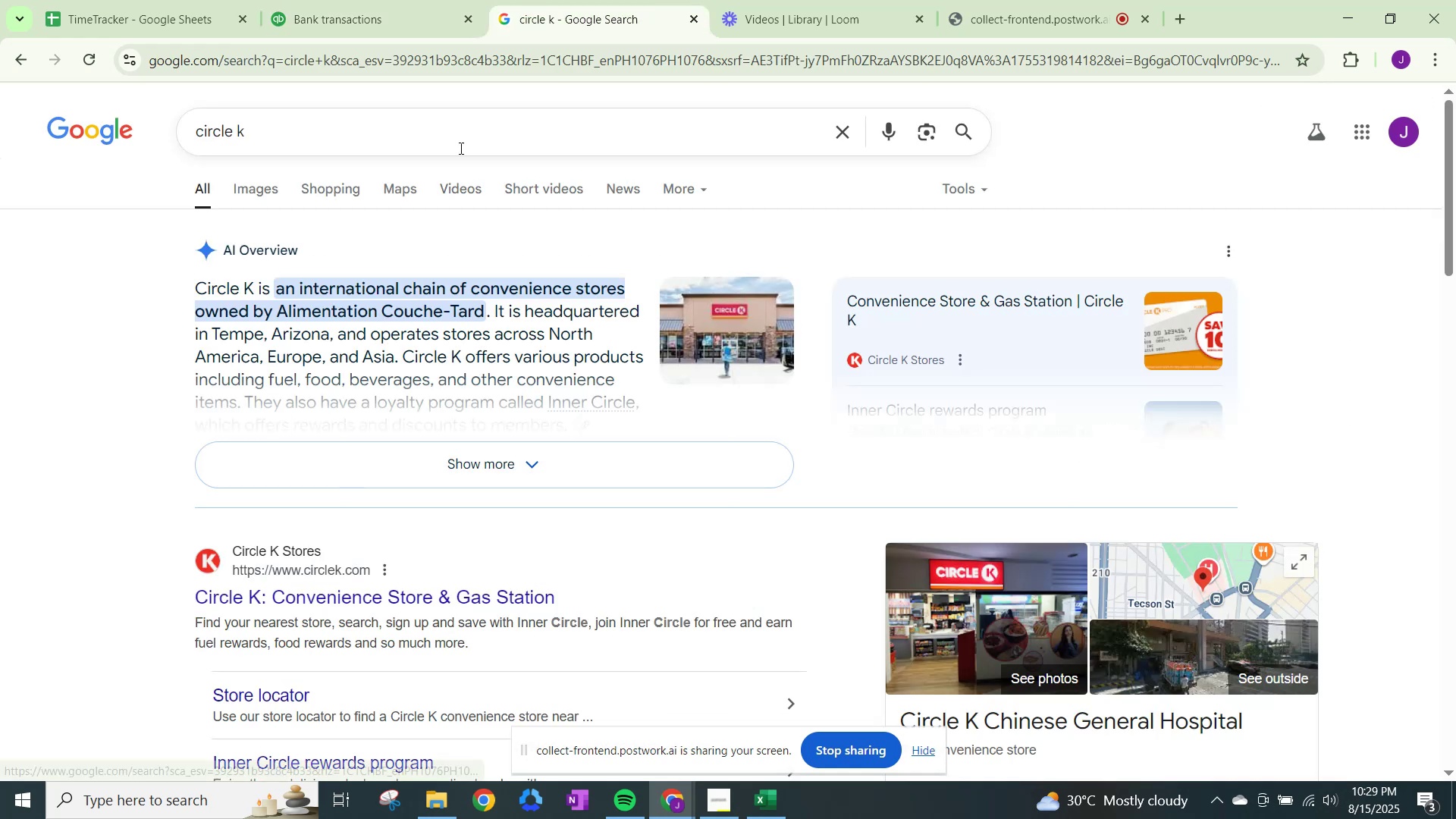 
left_click_drag(start_coordinate=[444, 122], to_coordinate=[0, 140])
 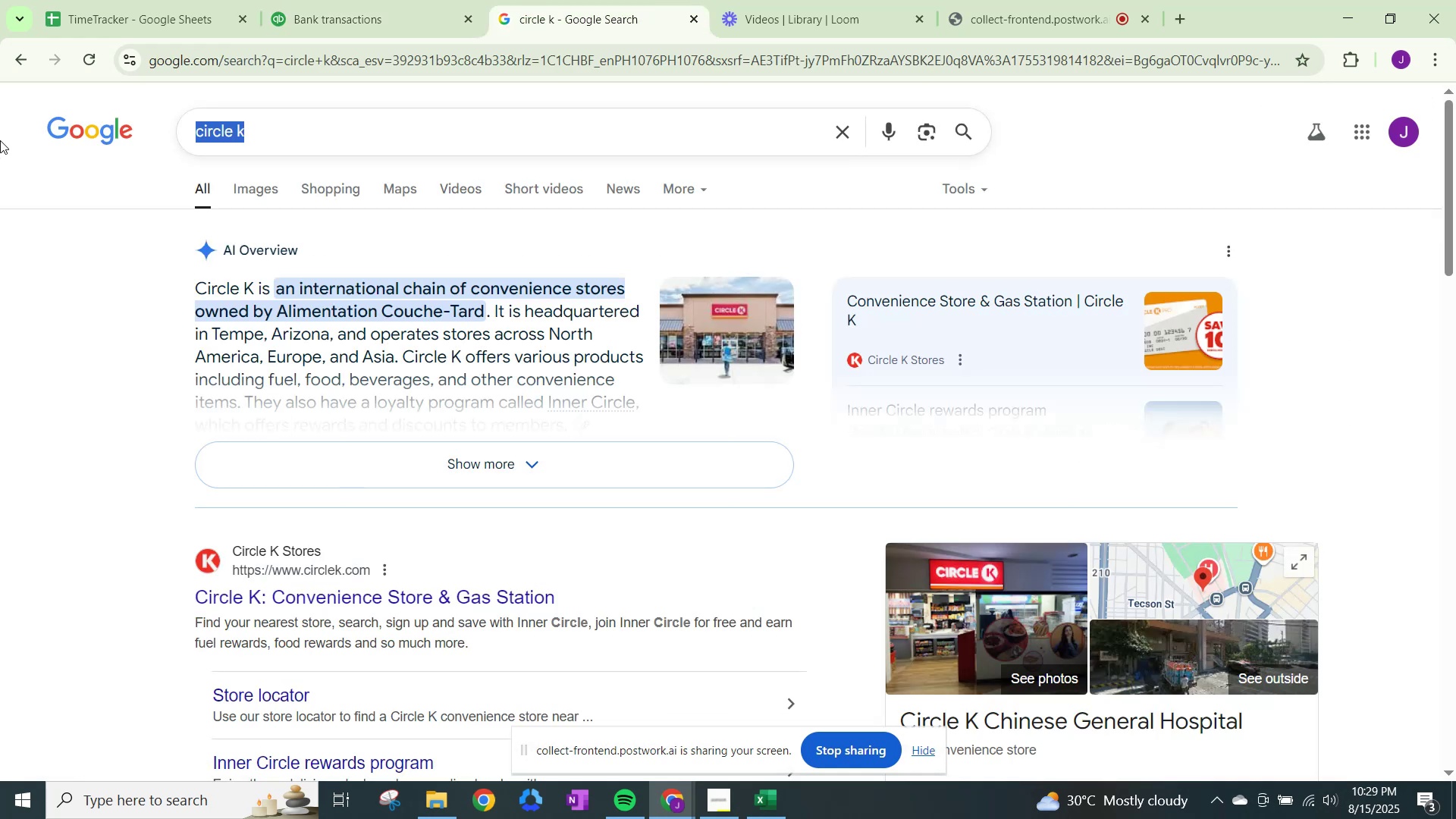 
type(kwik trip)
 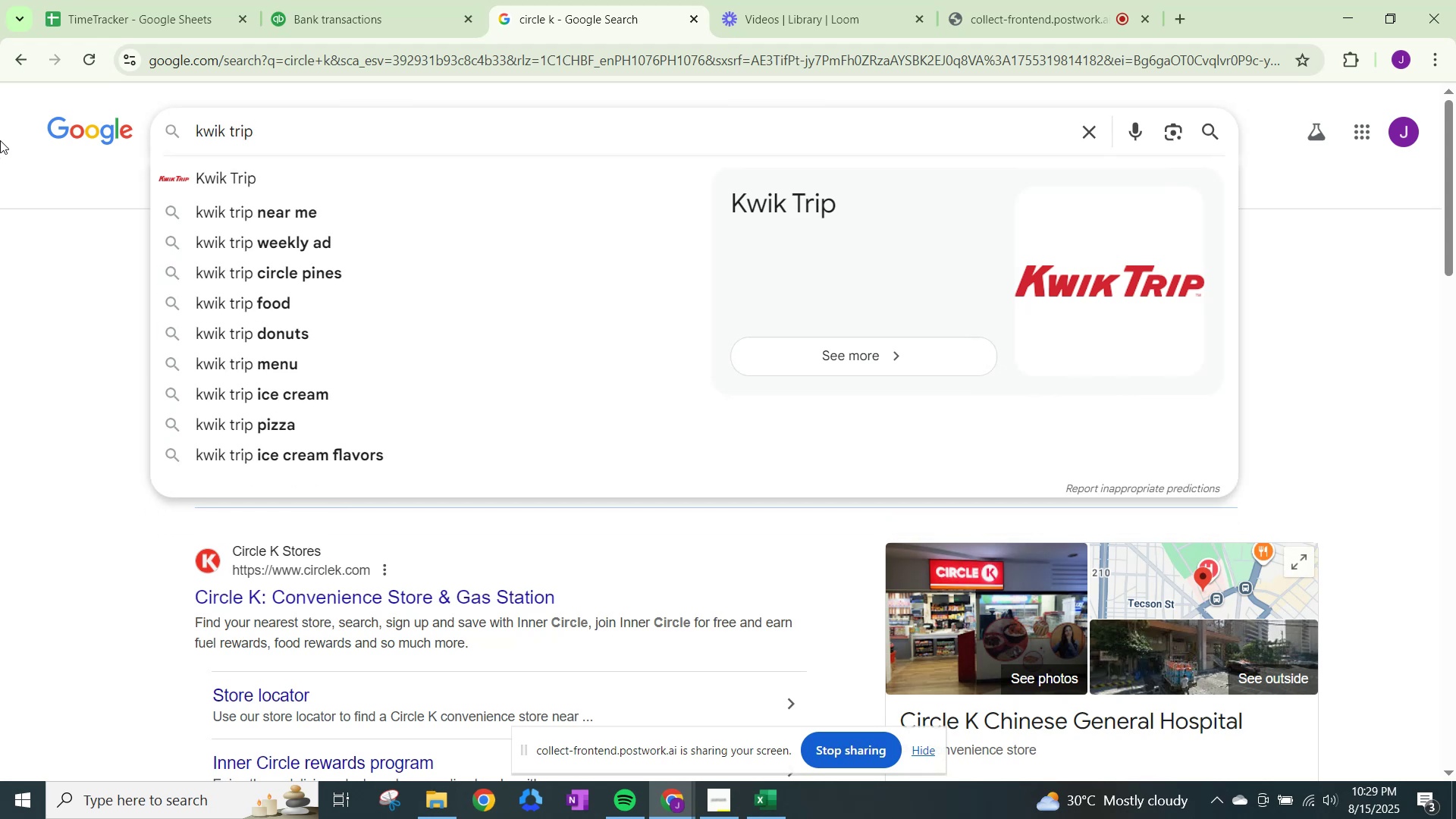 
key(ArrowDown)
 